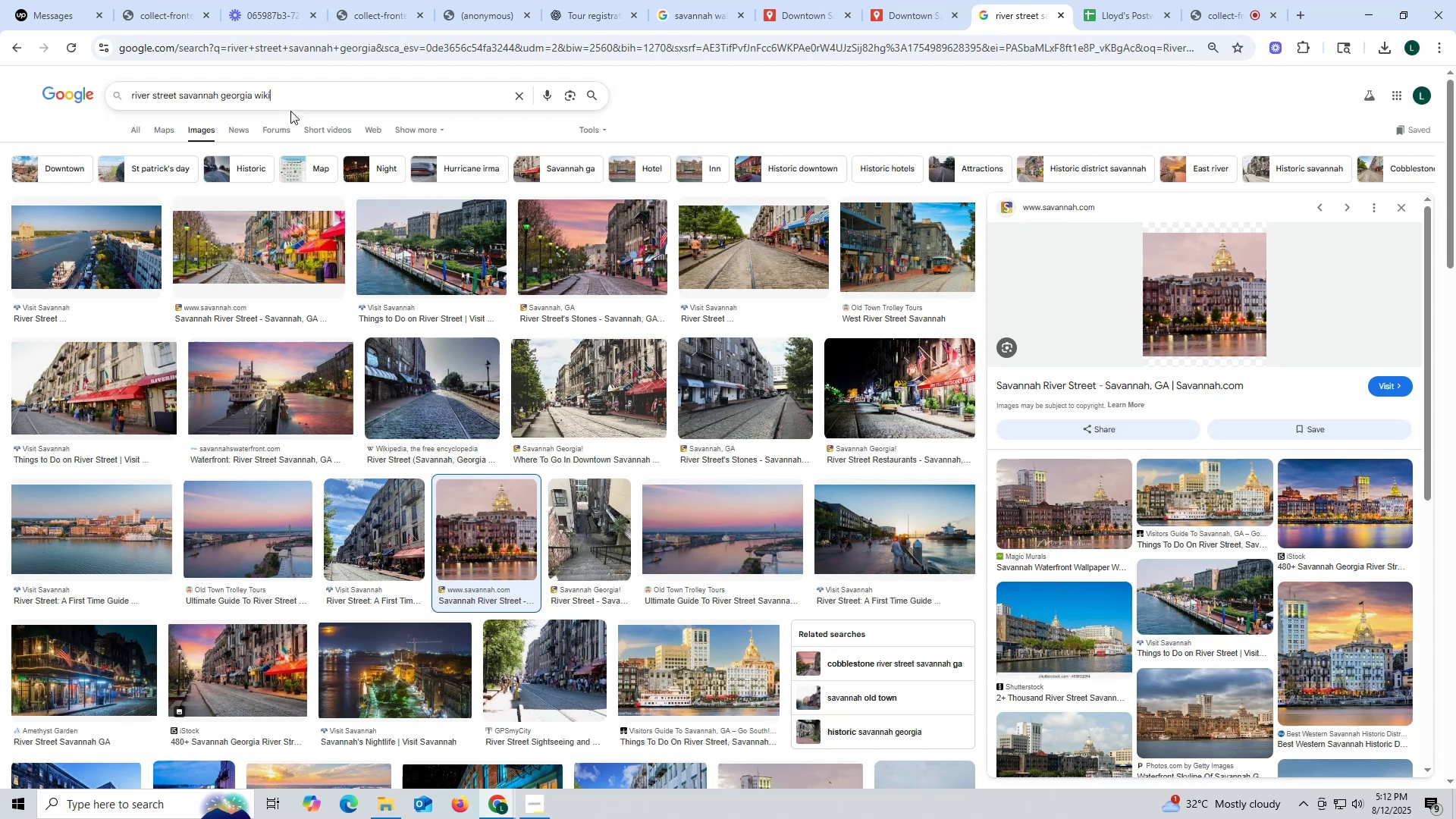 
key(Enter)
 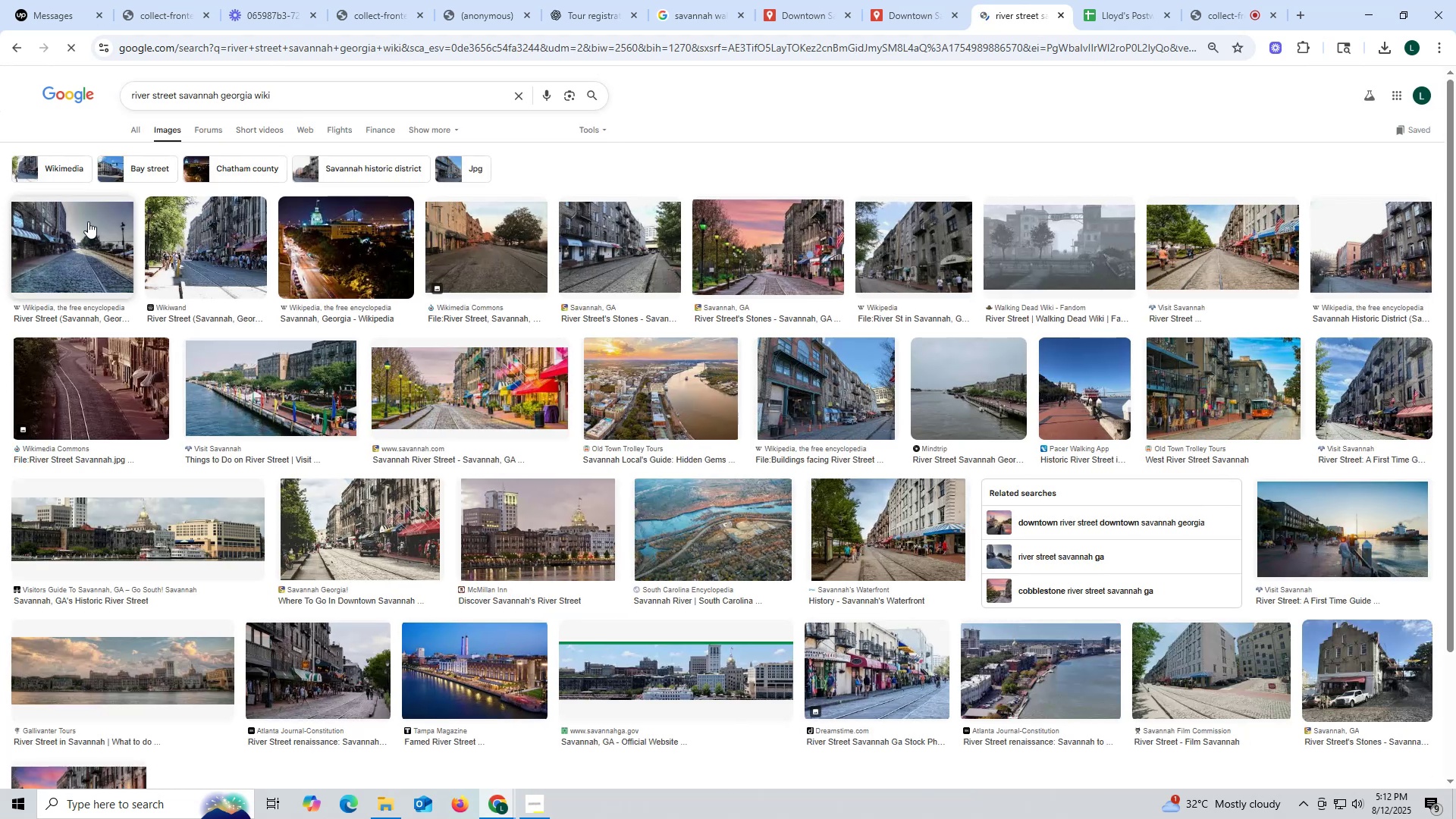 
left_click([39, 252])
 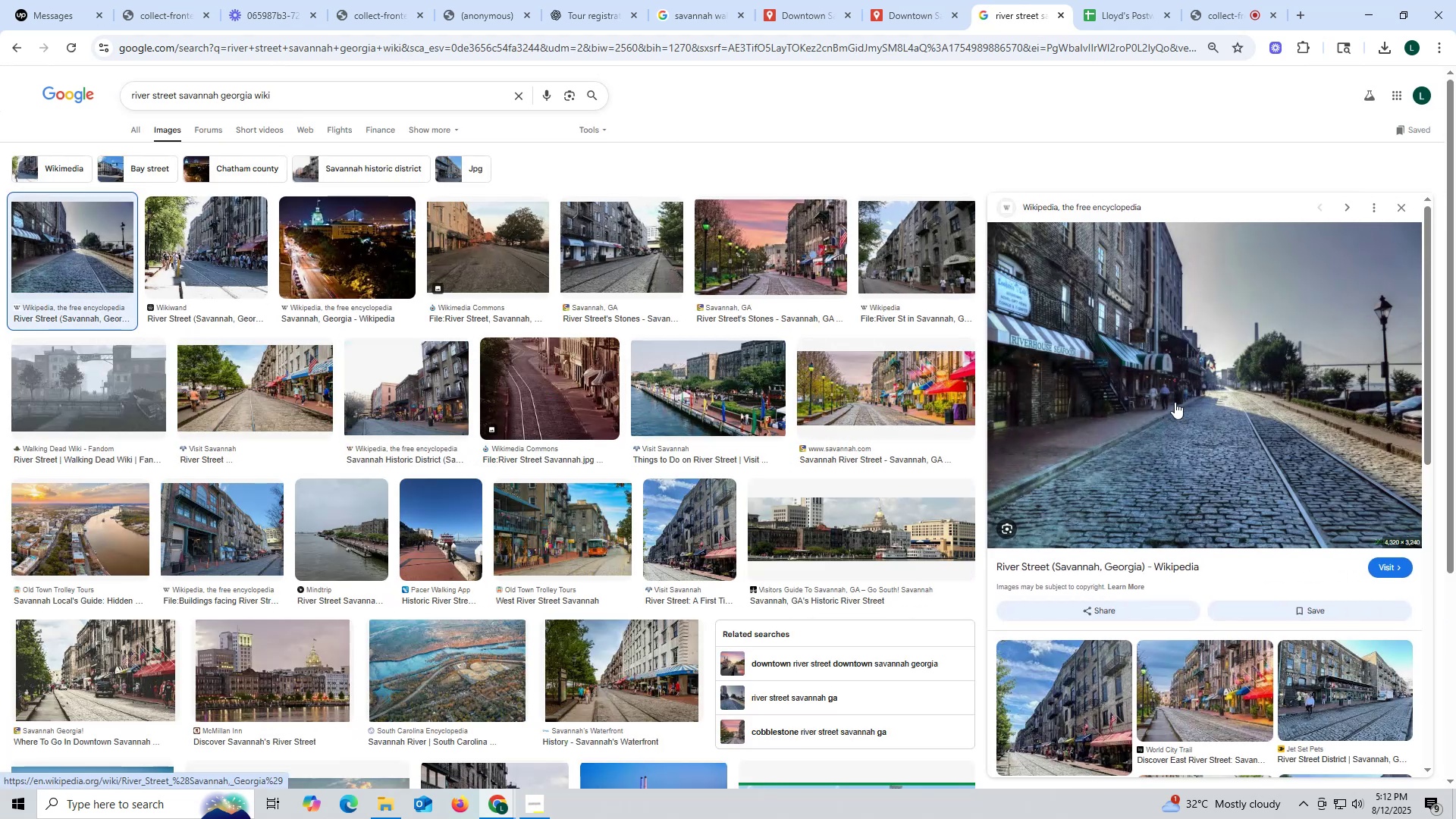 
left_click([1178, 400])
 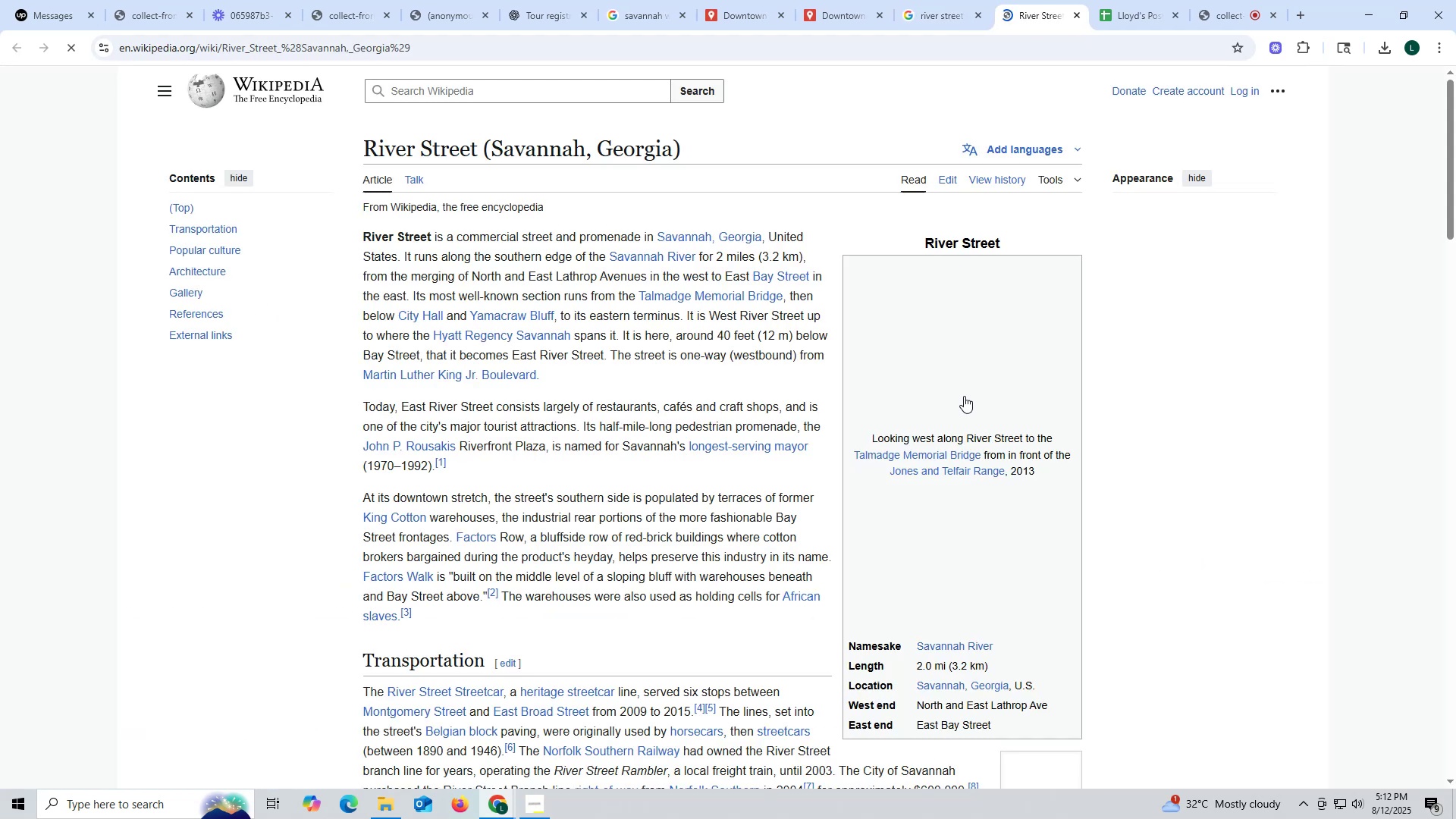 
left_click([948, 369])
 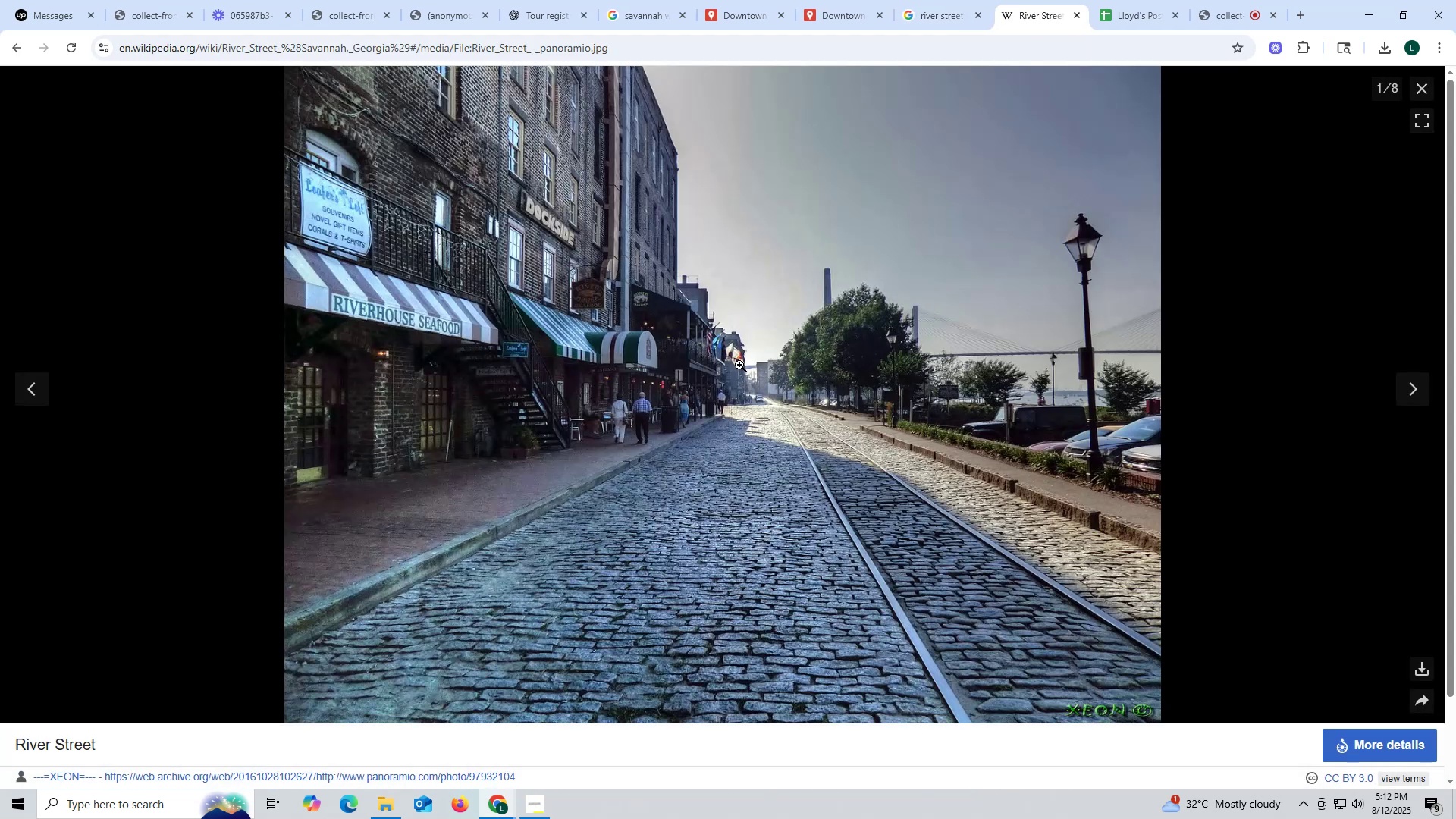 
right_click([739, 365])
 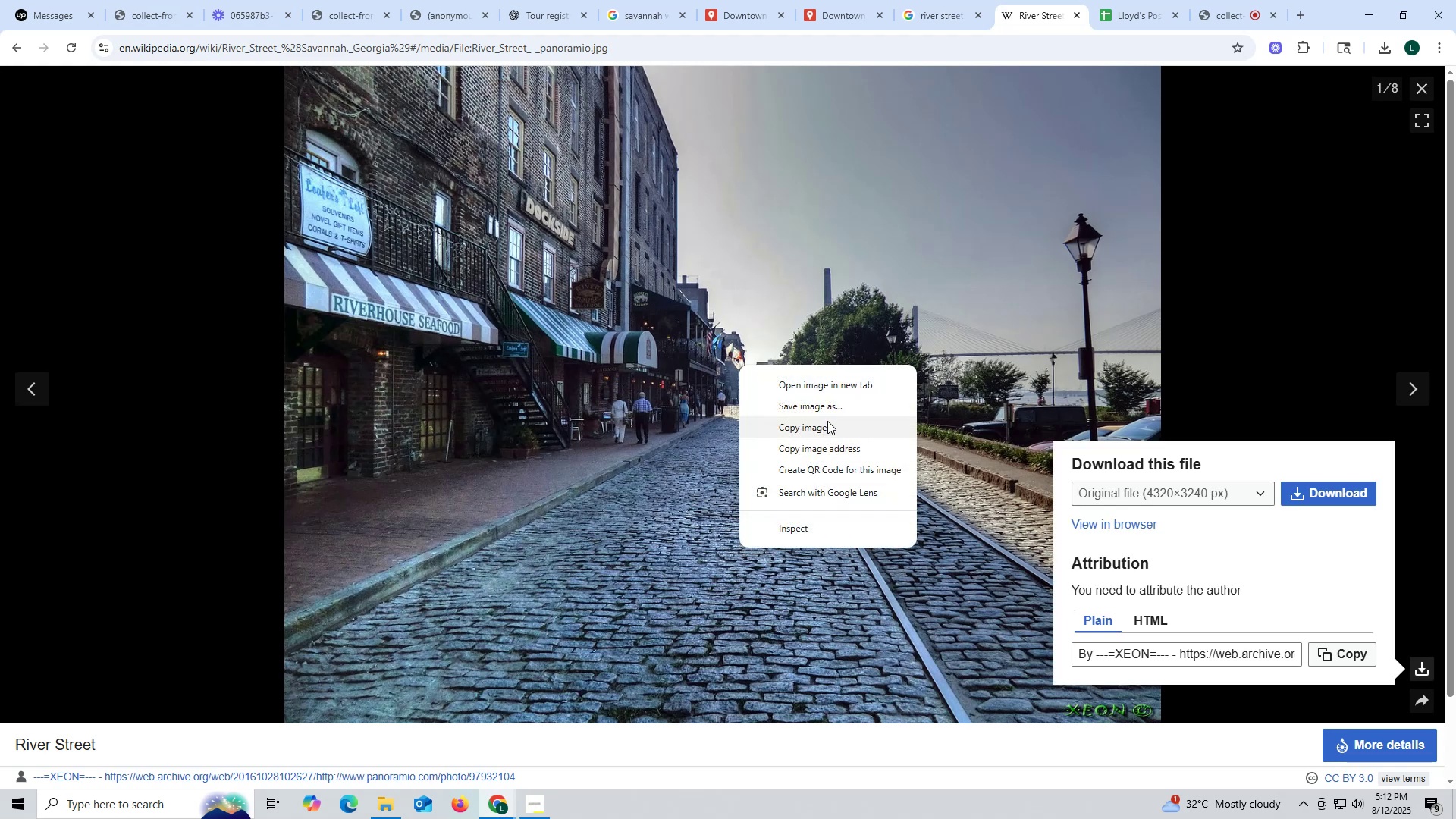 
left_click([827, 412])
 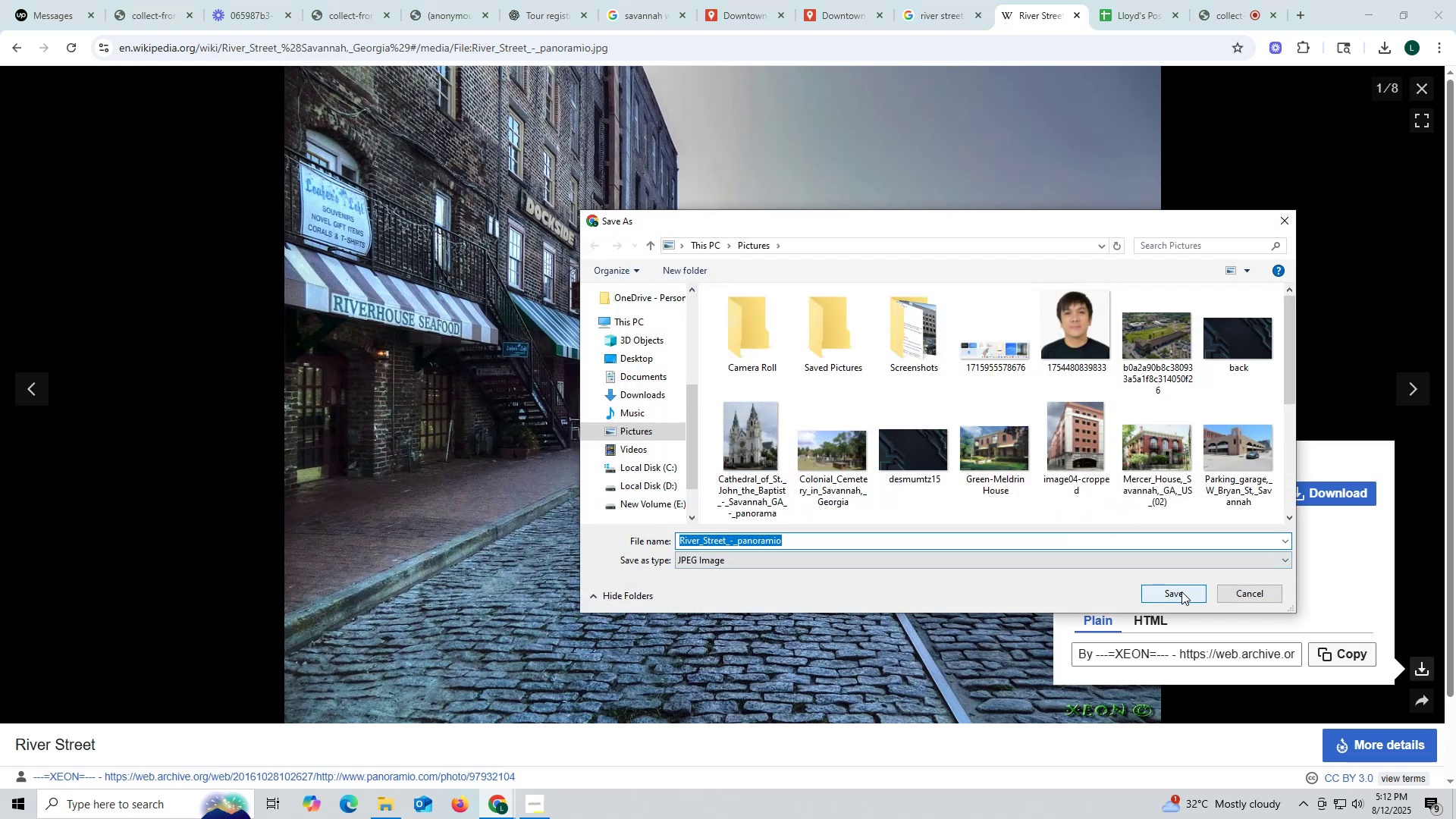 
left_click([1258, 595])
 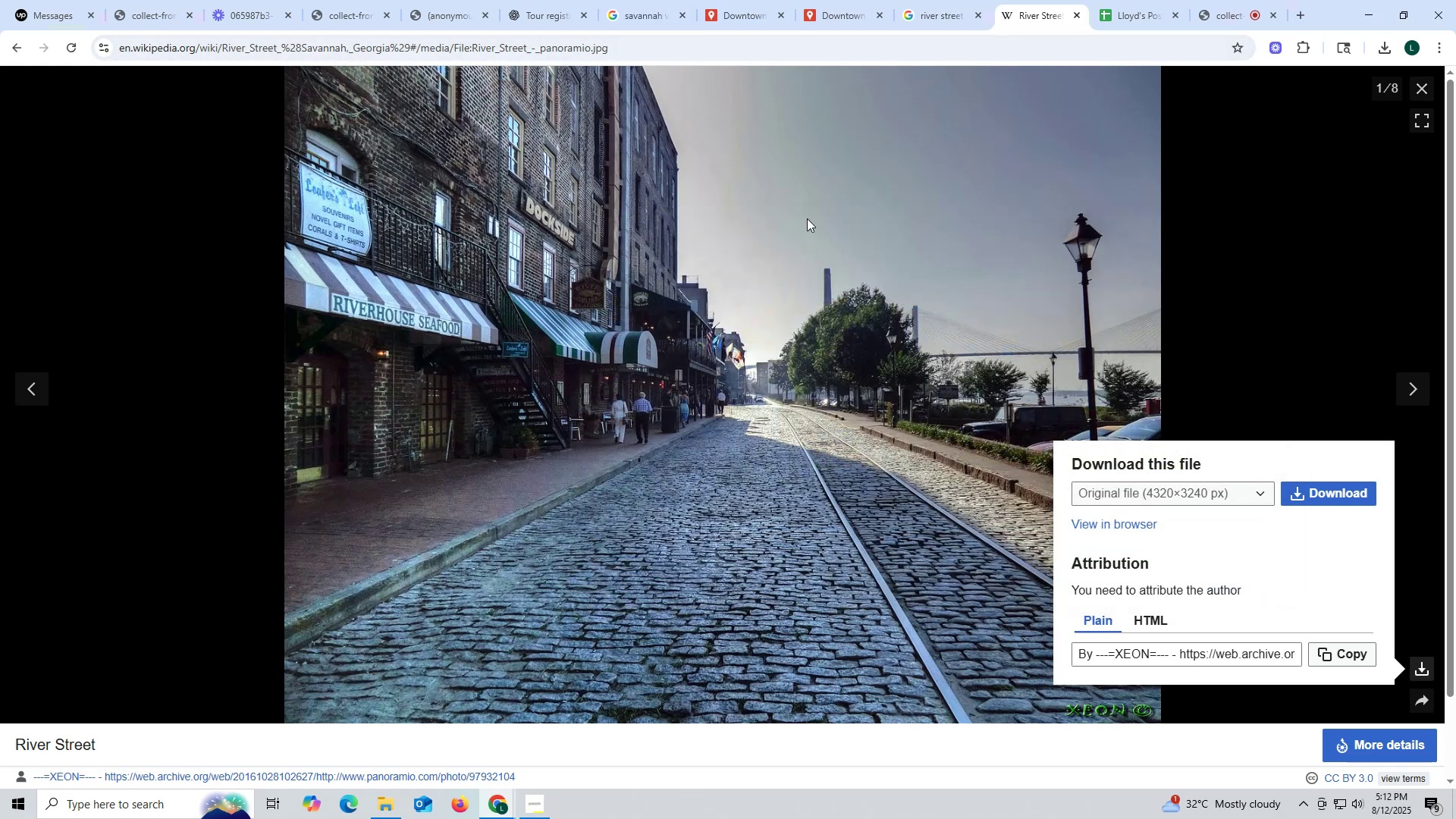 
left_click([1424, 91])
 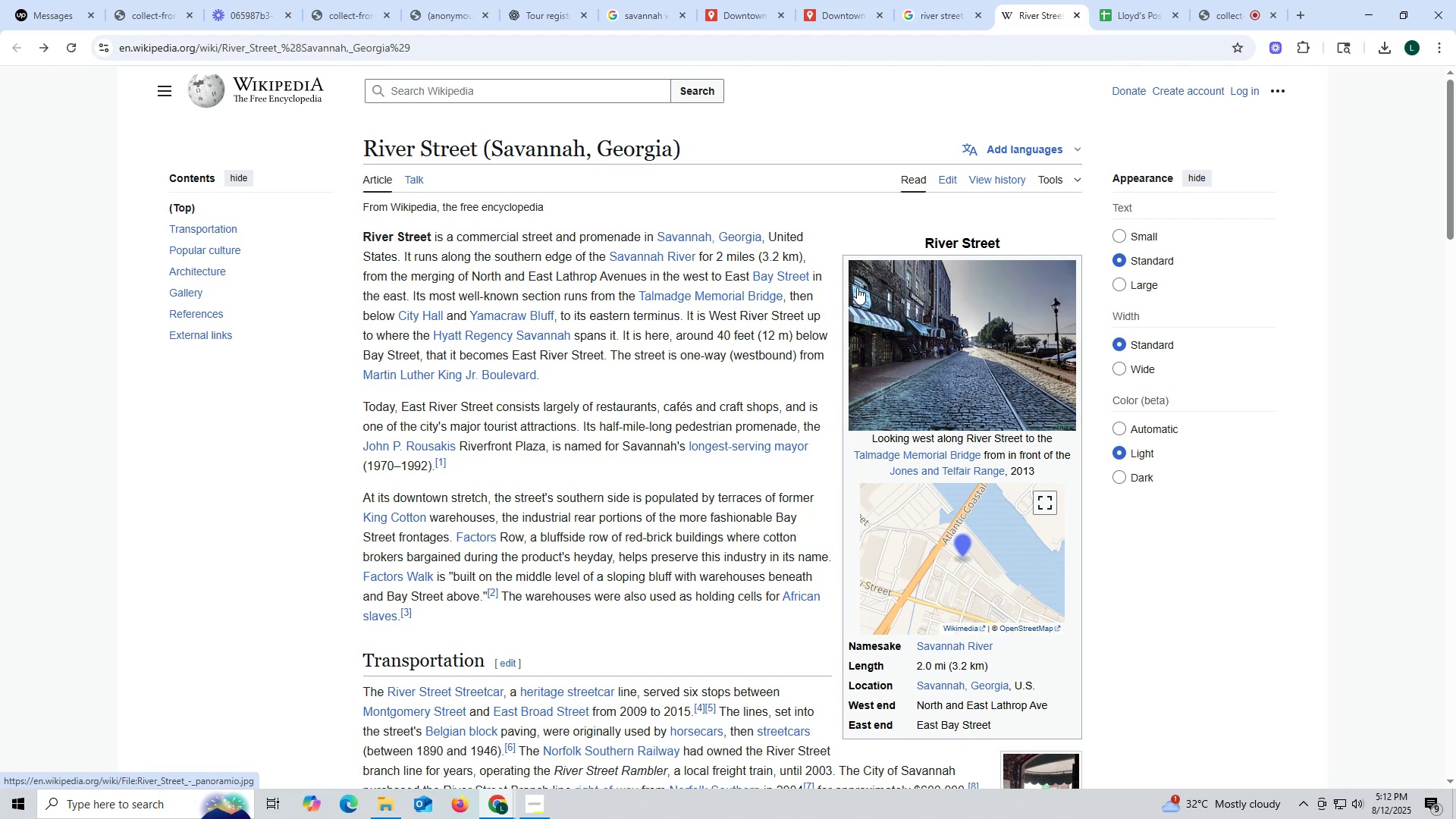 
wait(9.52)
 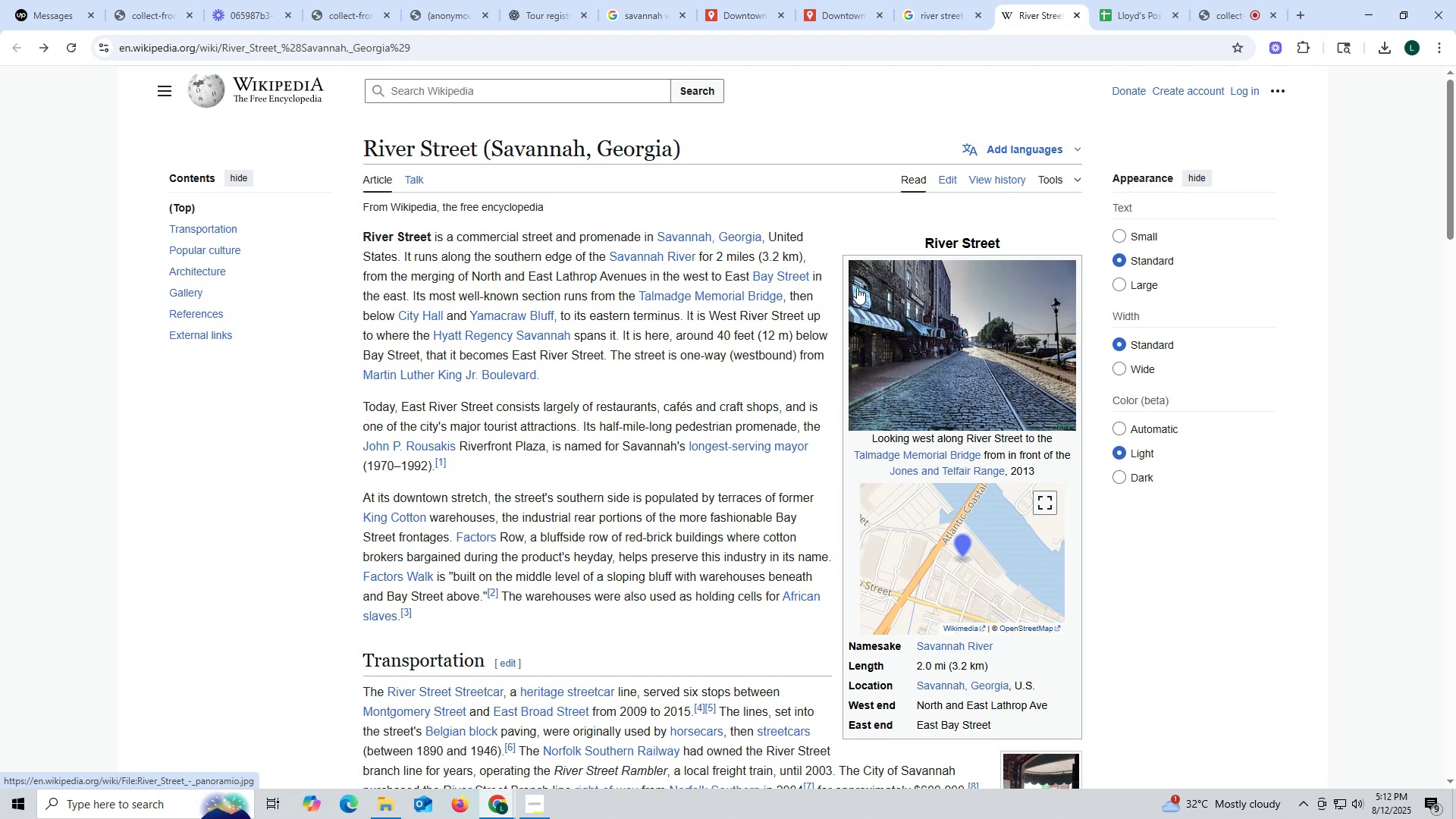 
left_click([961, 353])
 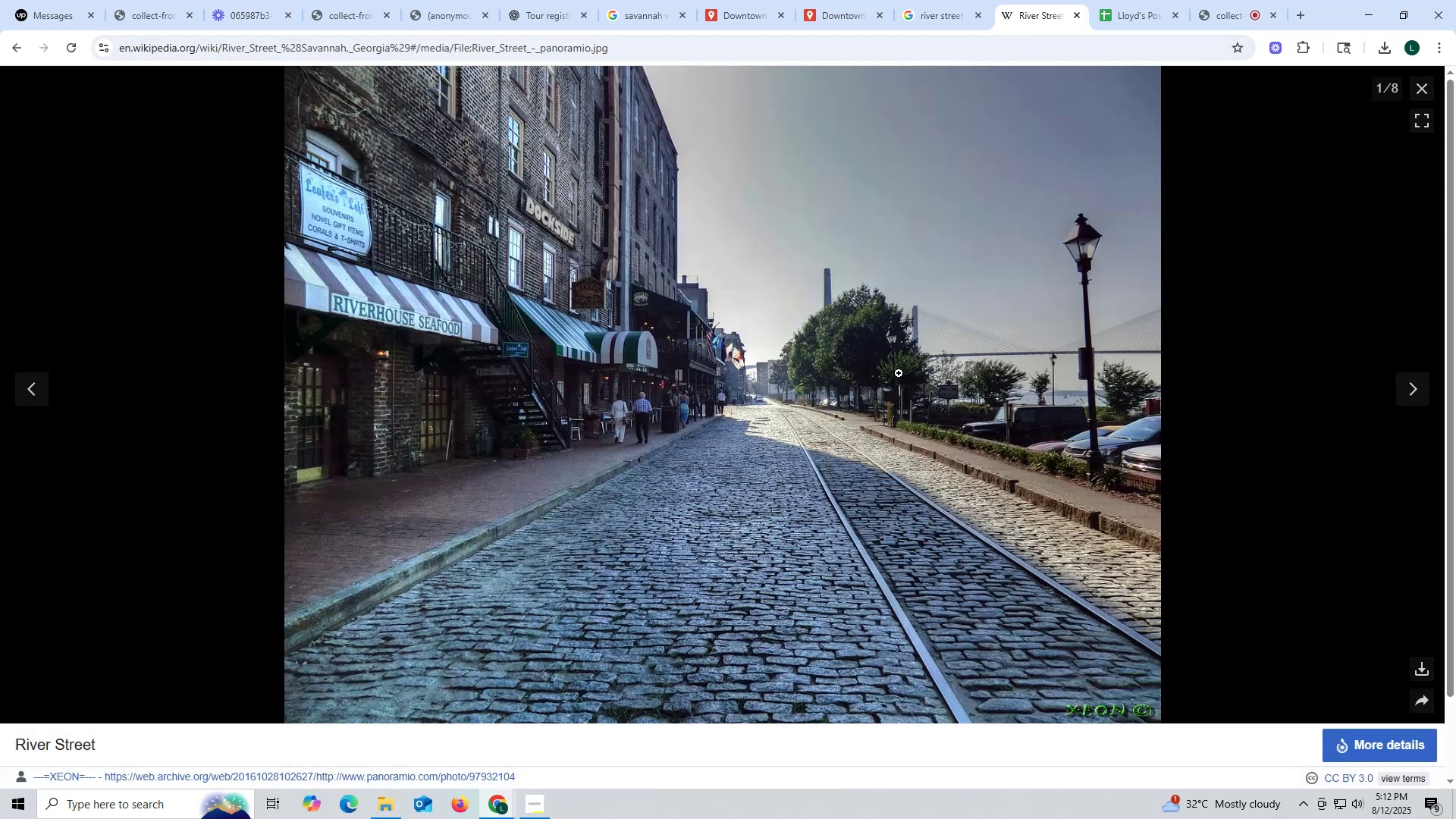 
right_click([891, 369])
 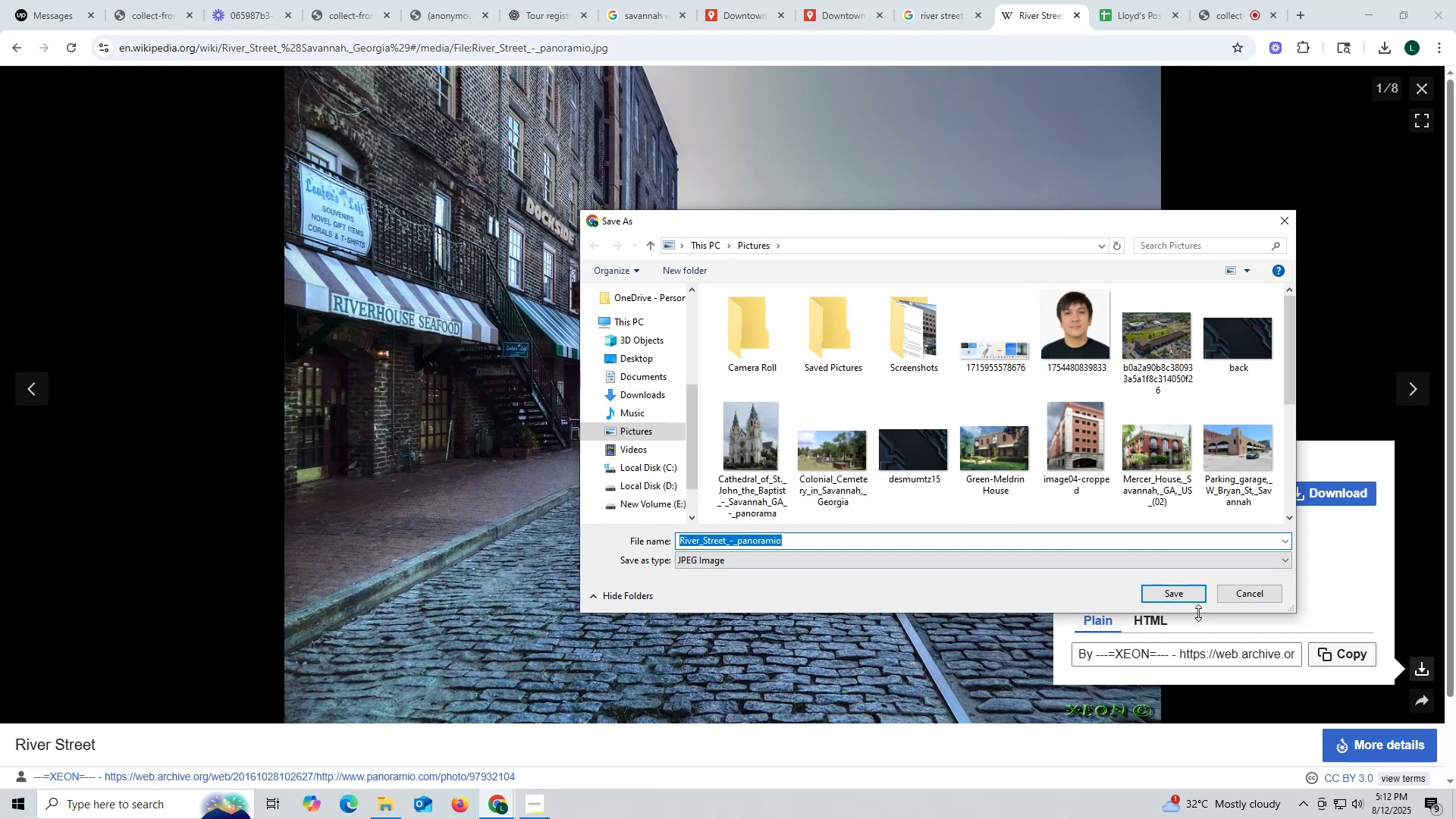 
left_click([1169, 593])
 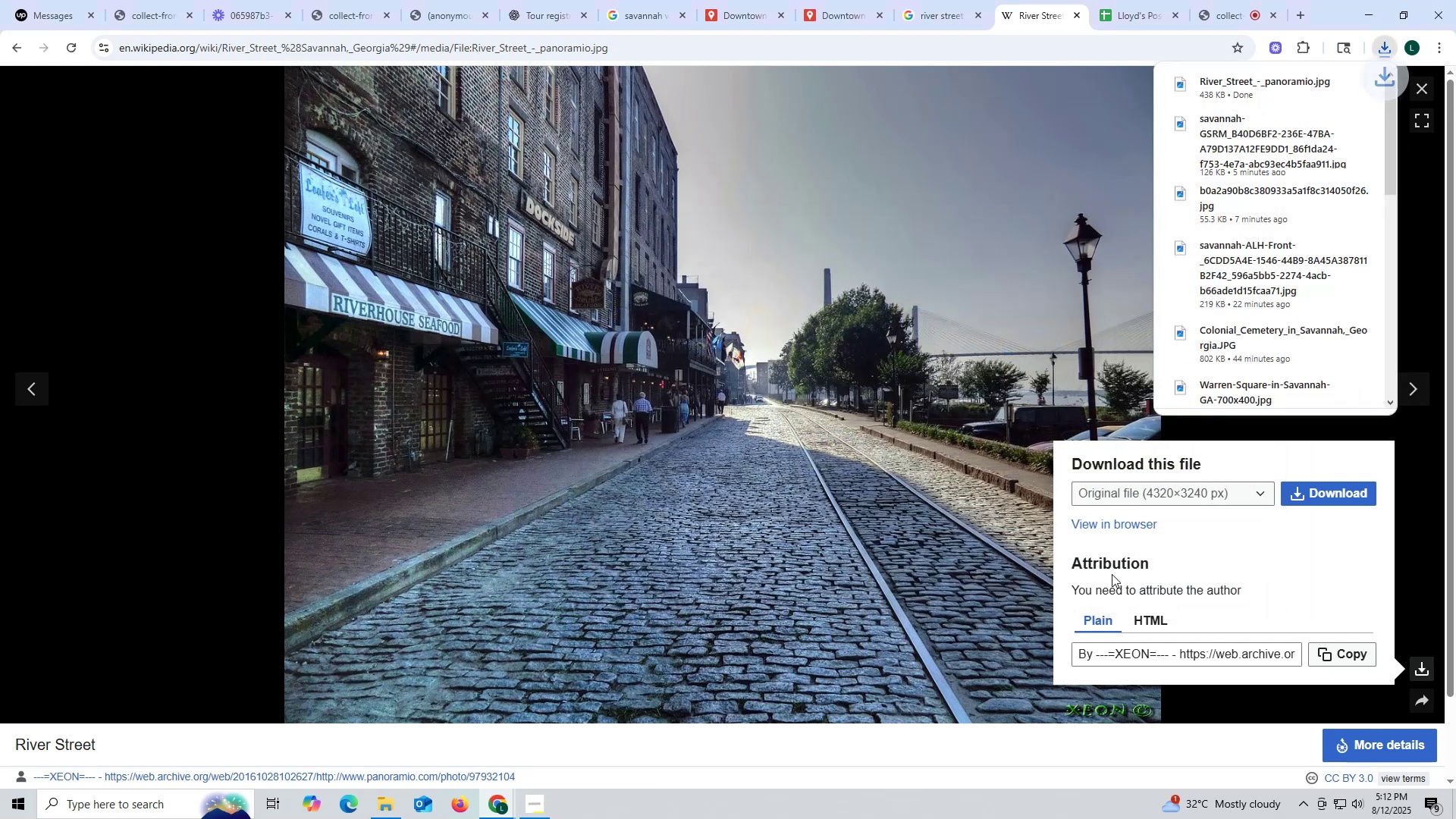 
key(Escape)
 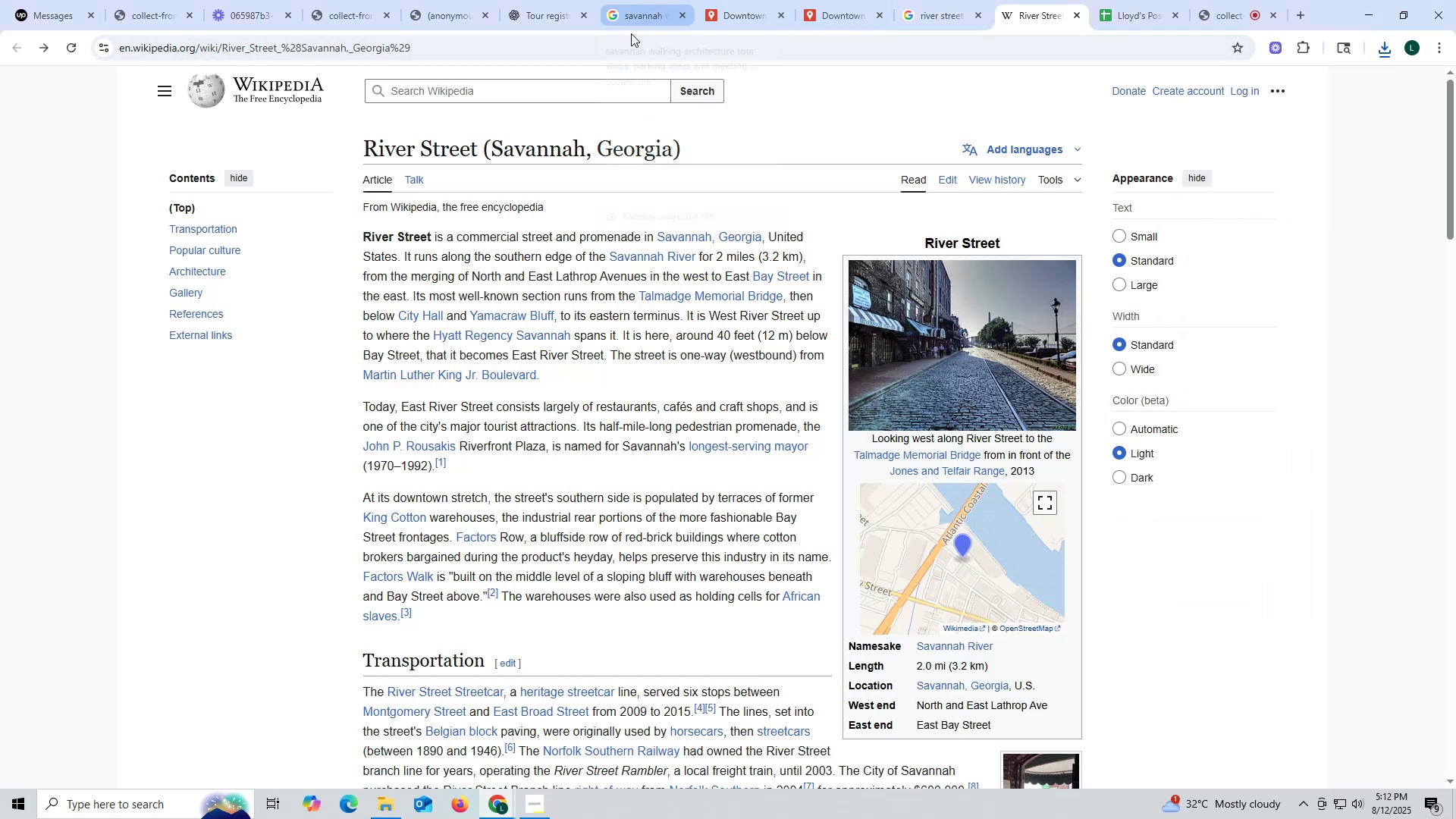 
left_click([826, 20])
 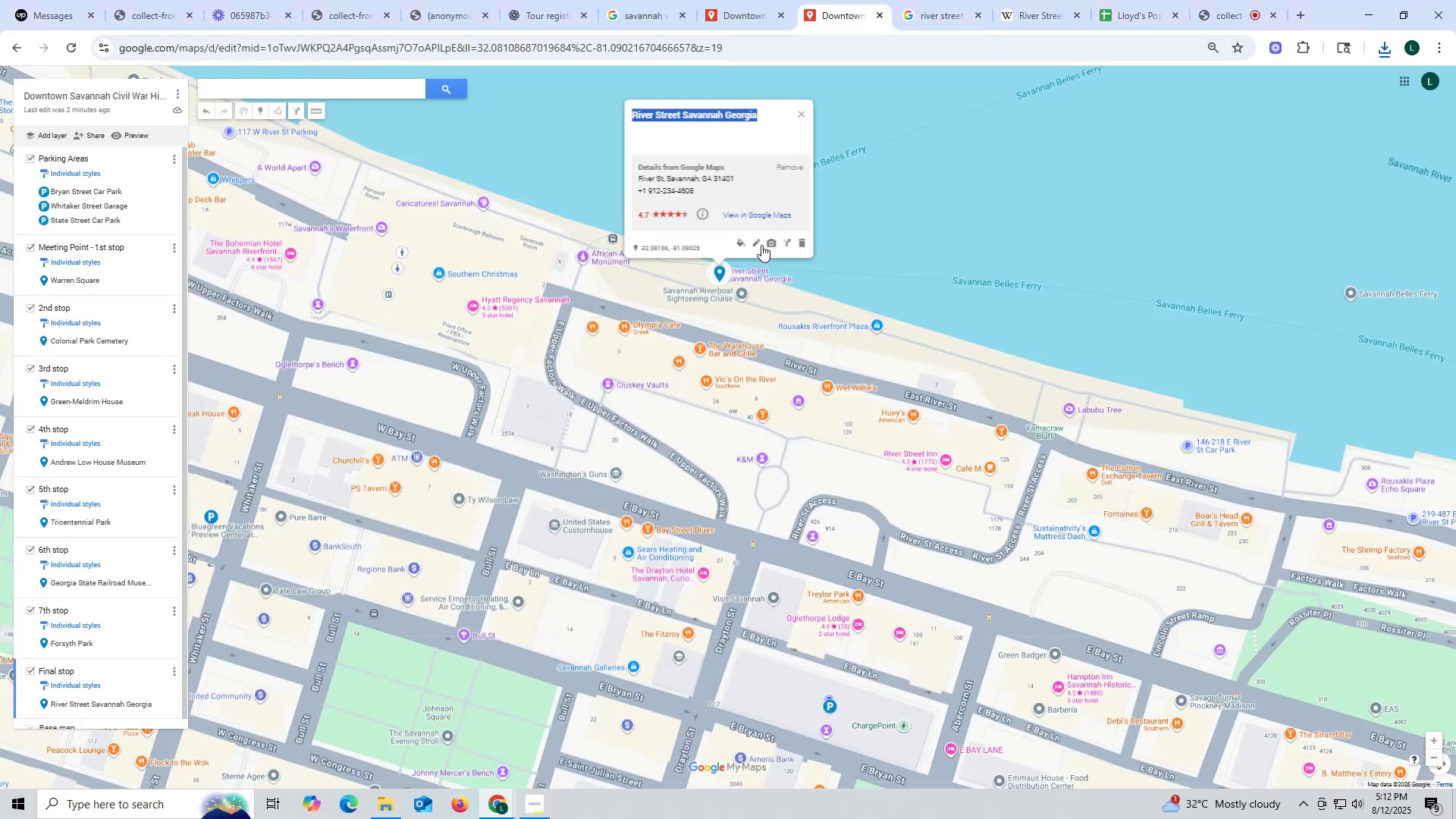 
left_click([768, 243])
 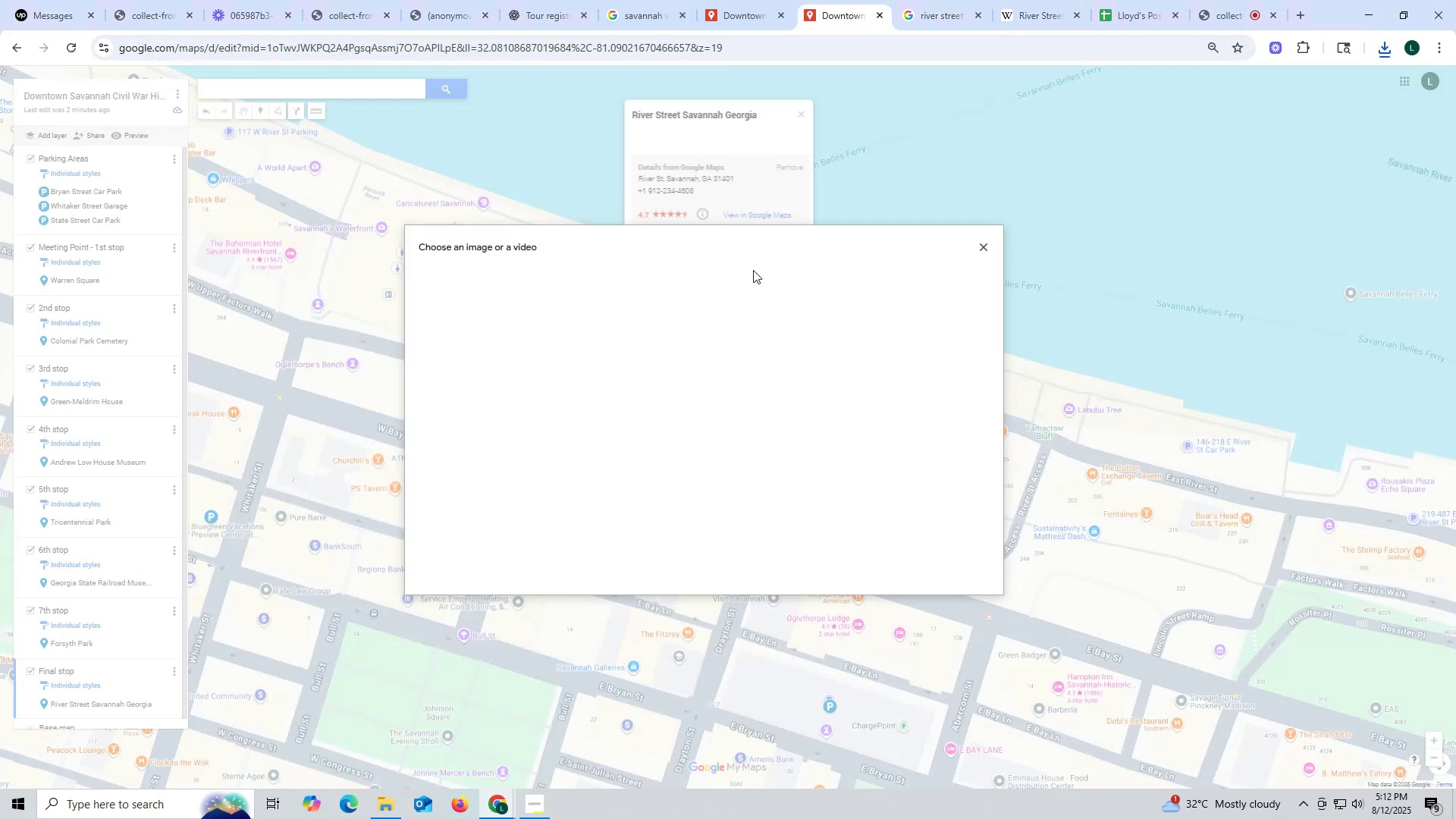 
hold_key(key=ControlLeft, duration=0.4)
scroll: coordinate [738, 377], scroll_direction: up, amount: 4.0
 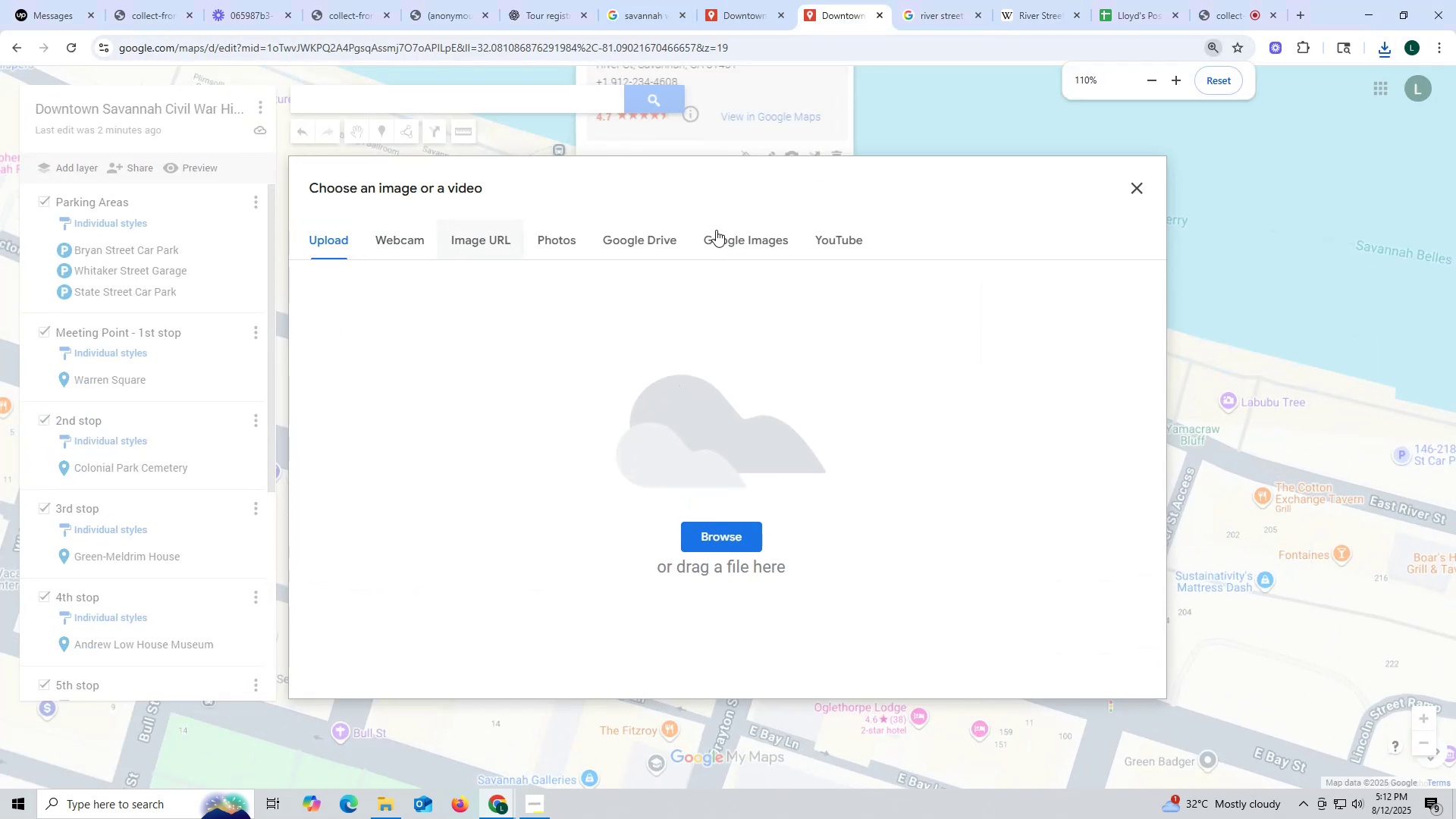 
hold_key(key=ControlLeft, duration=0.45)
scroll: coordinate [963, 239], scroll_direction: down, amount: 1.0
 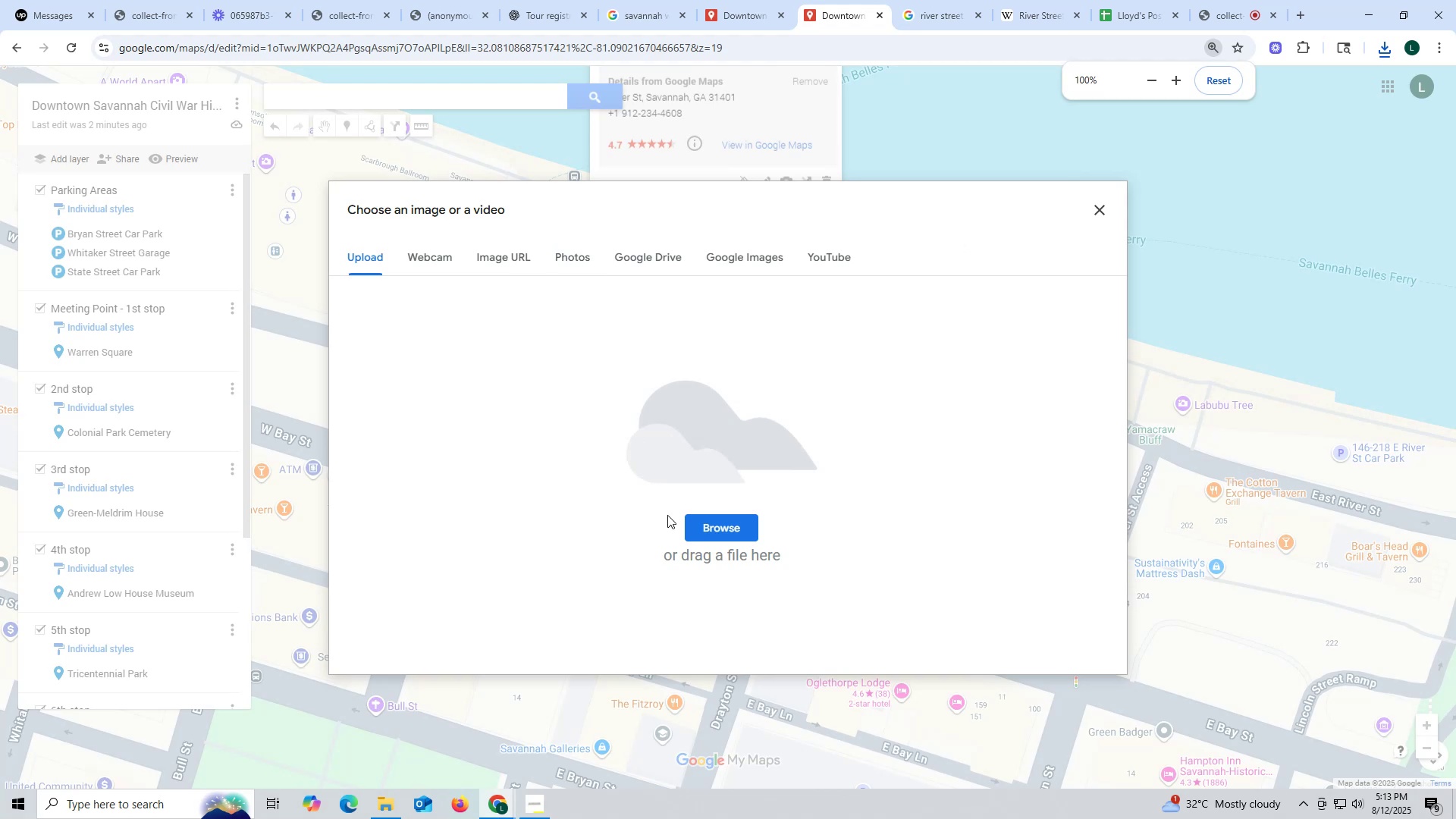 
left_click([713, 531])
 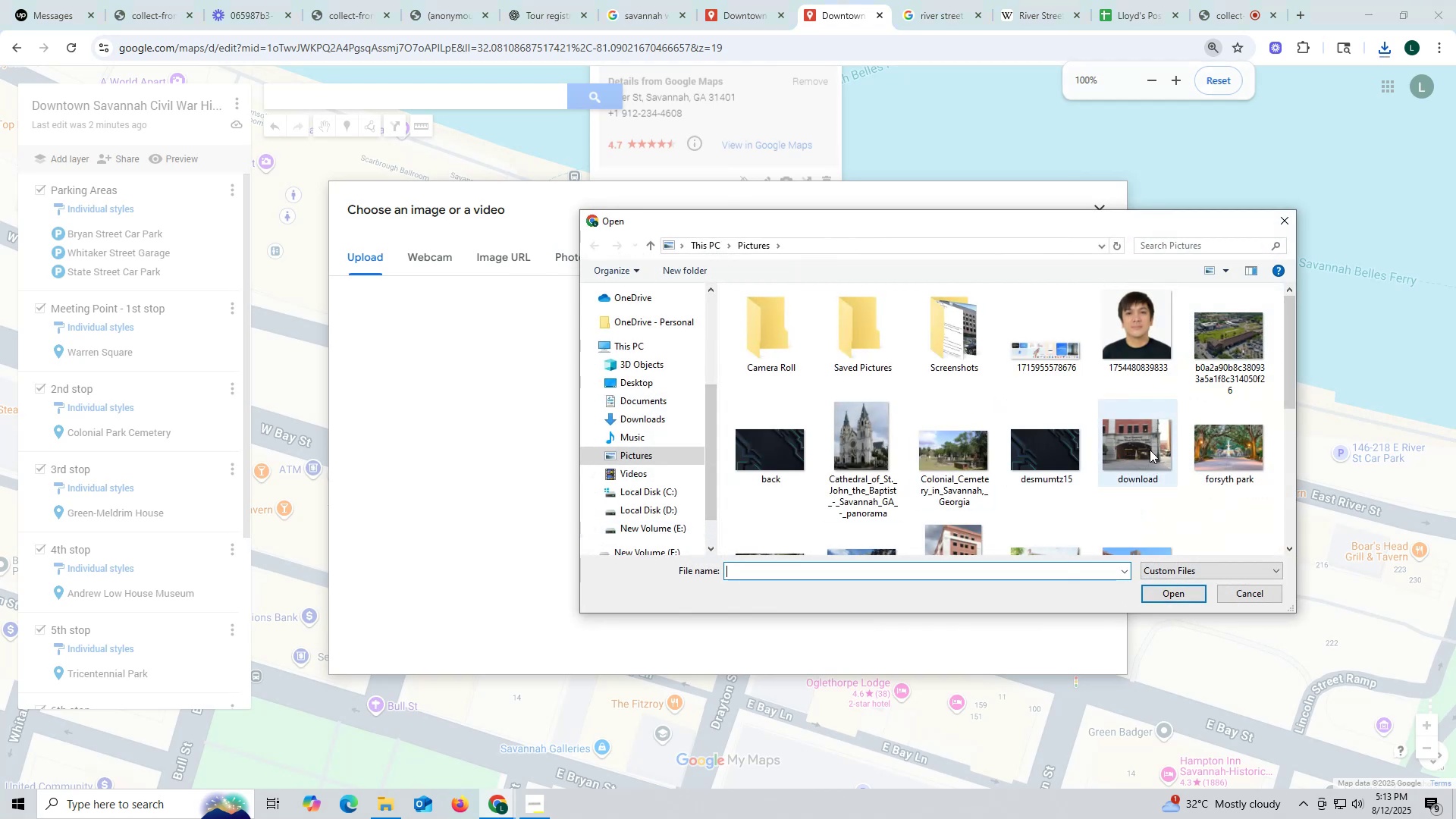 
scroll: coordinate [1150, 450], scroll_direction: down, amount: 8.0
 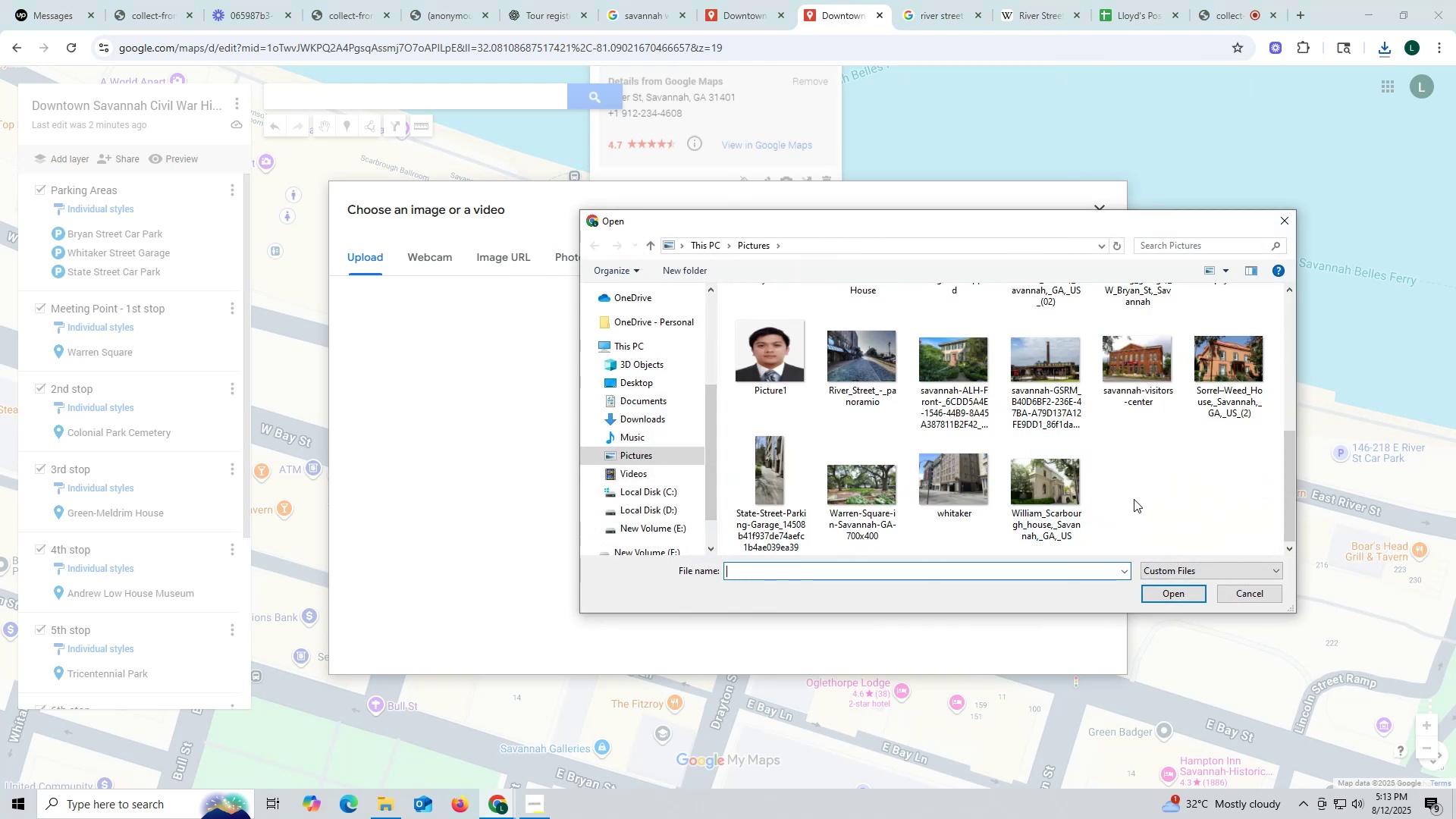 
left_click([868, 353])
 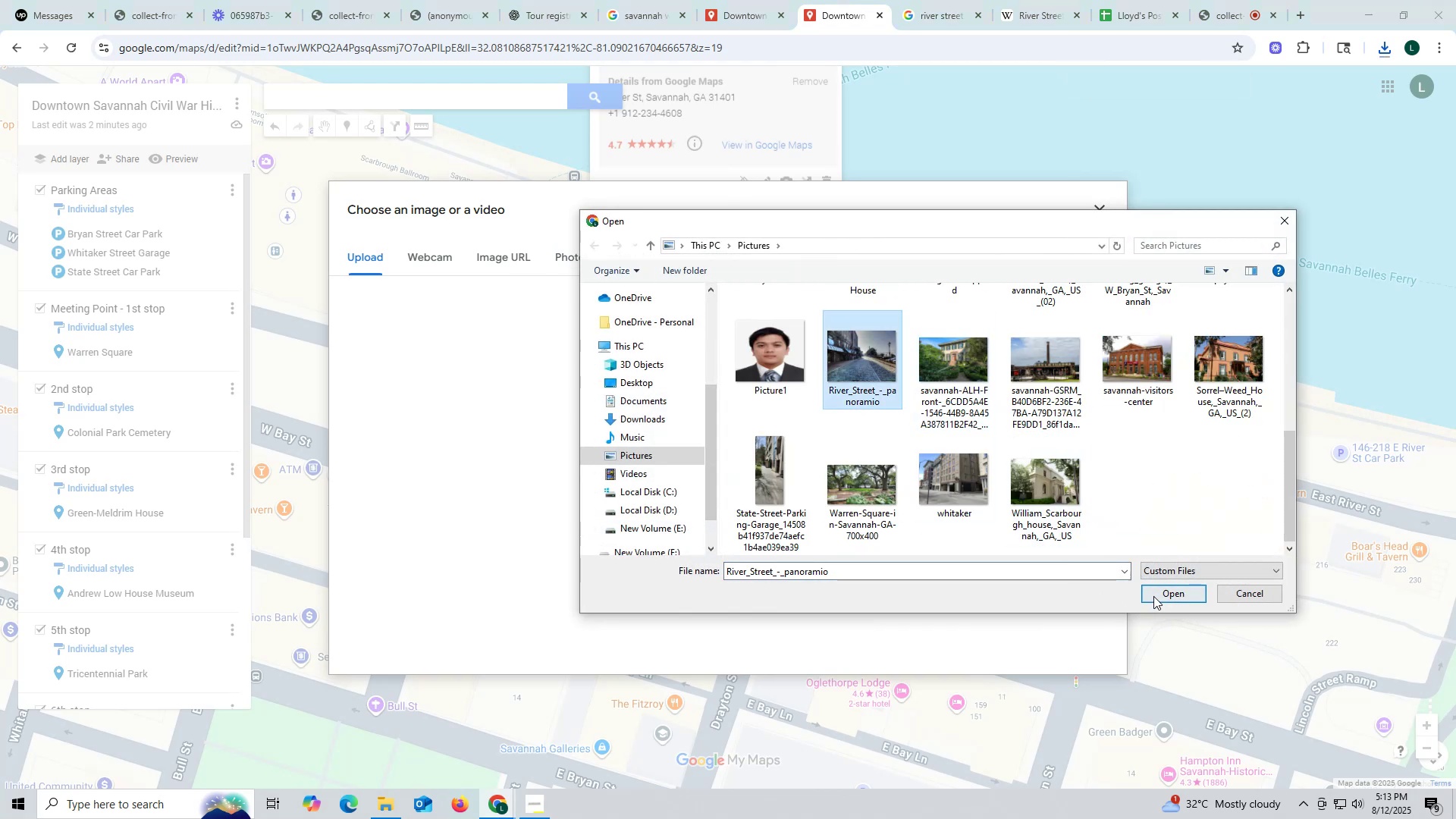 
left_click([1153, 596])
 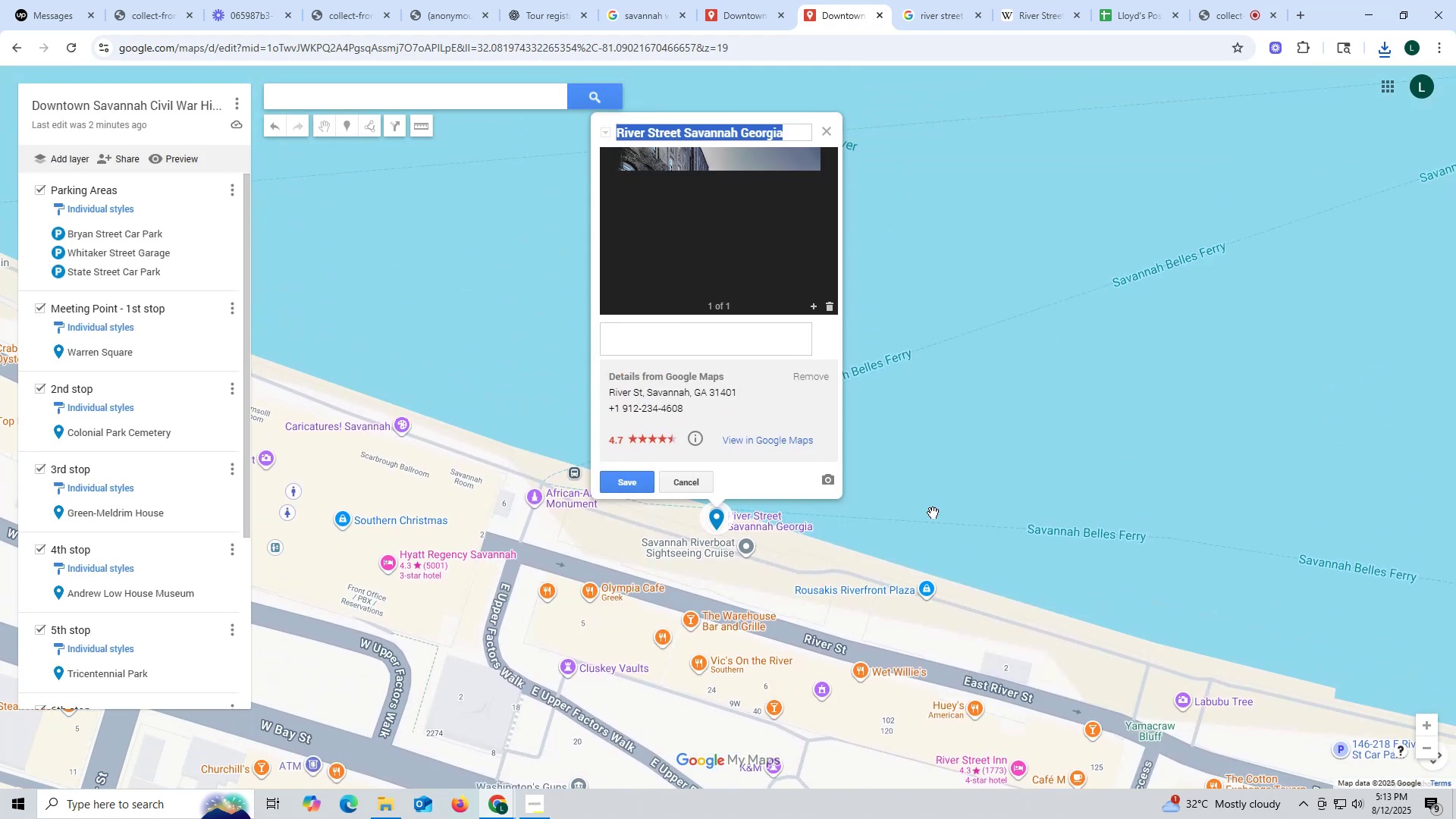 
left_click([637, 485])
 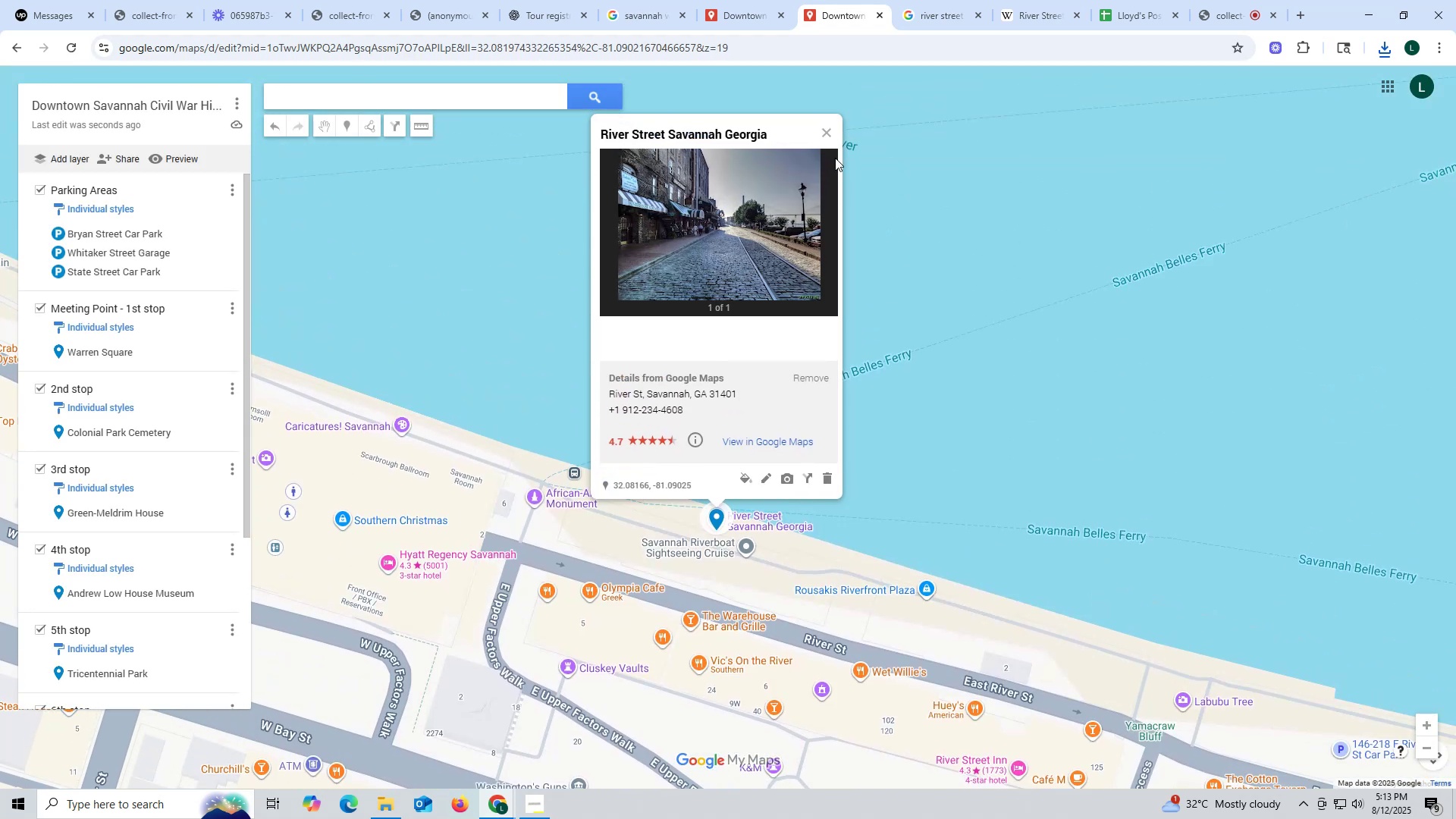 
left_click([832, 133])
 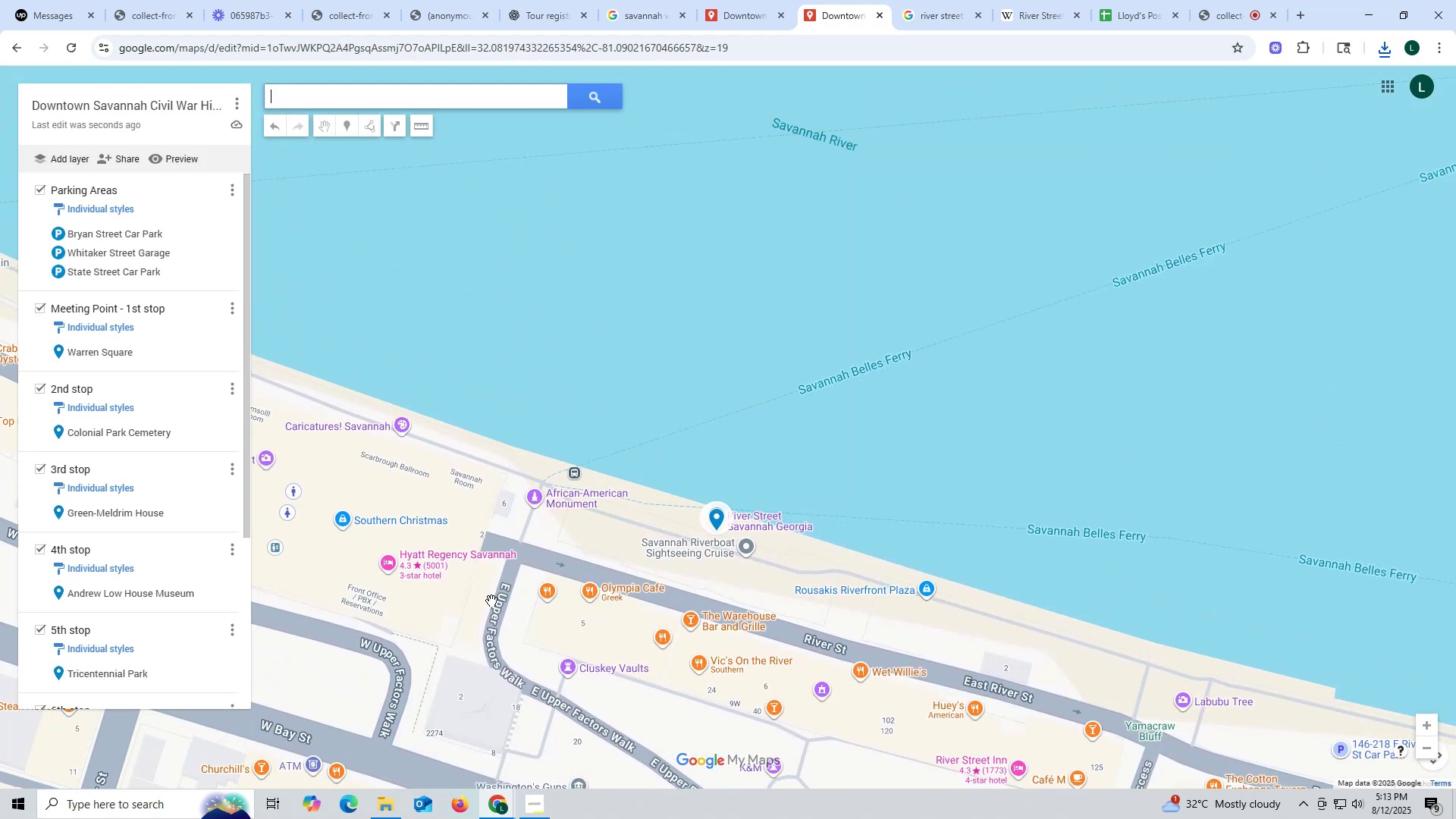 
left_click_drag(start_coordinate=[510, 618], to_coordinate=[655, 436])
 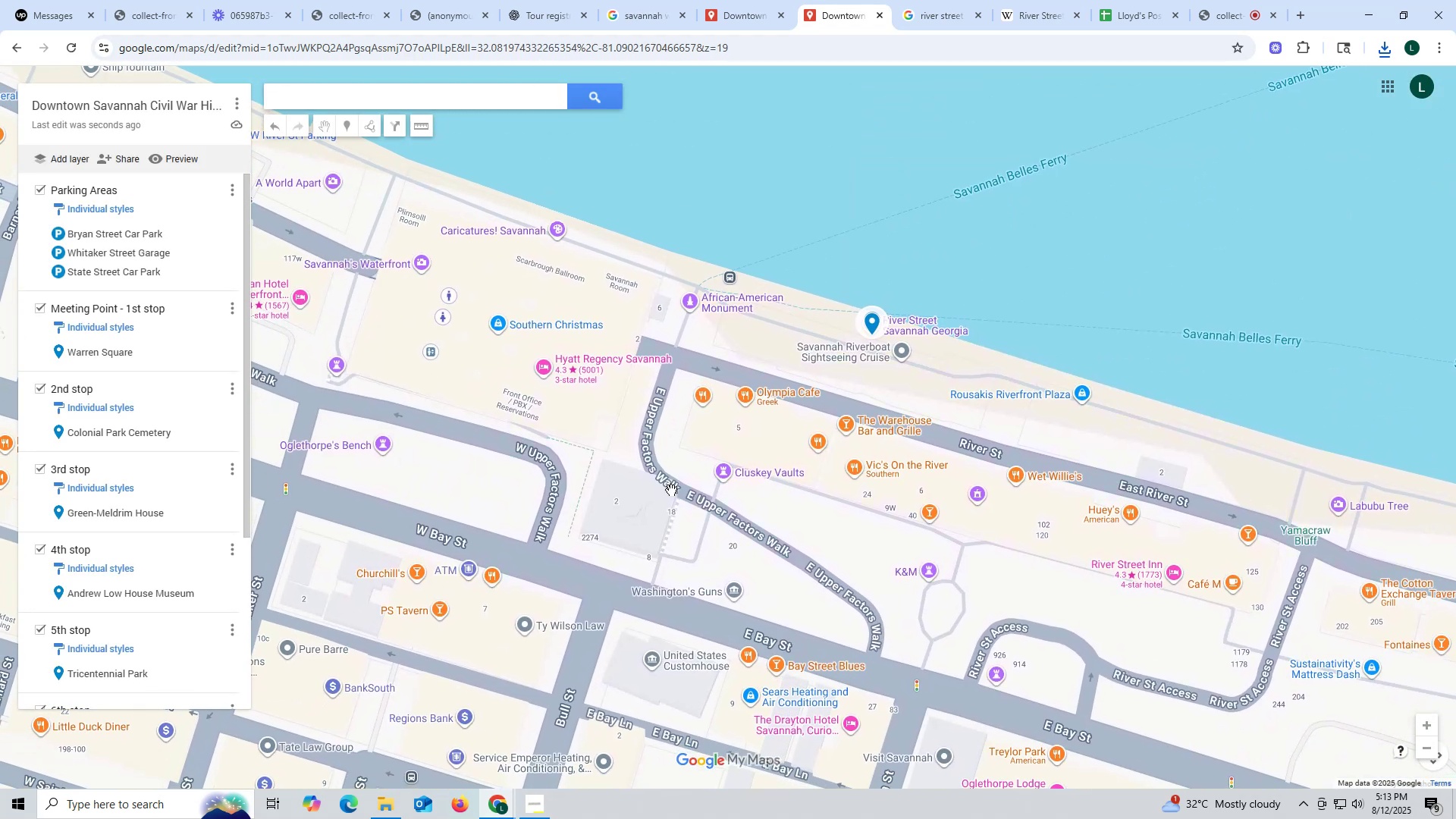 
hold_key(key=ControlLeft, duration=0.3)
scroll: coordinate [672, 492], scroll_direction: down, amount: 1.0
 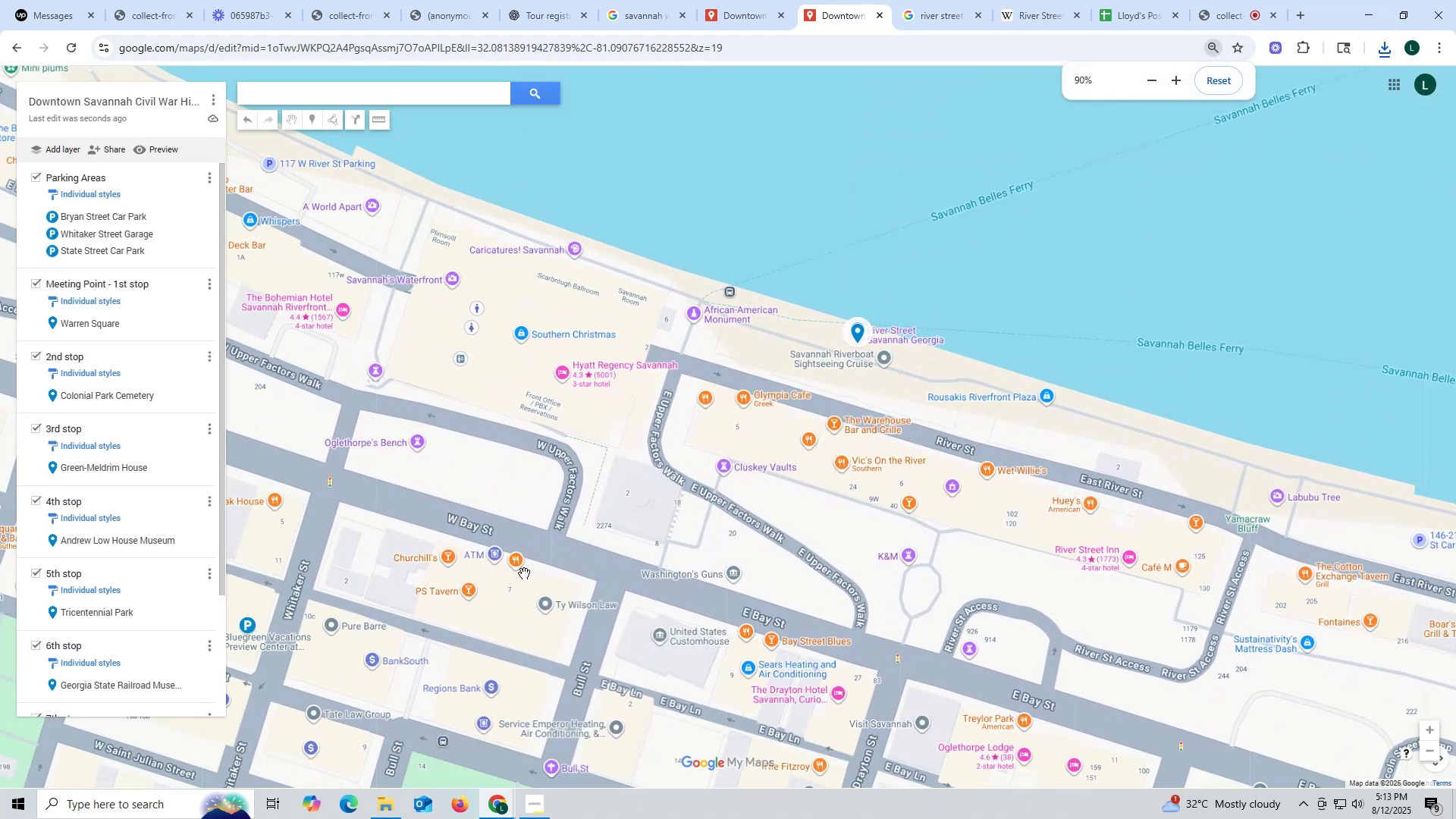 
left_click_drag(start_coordinate=[522, 582], to_coordinate=[576, 382])
 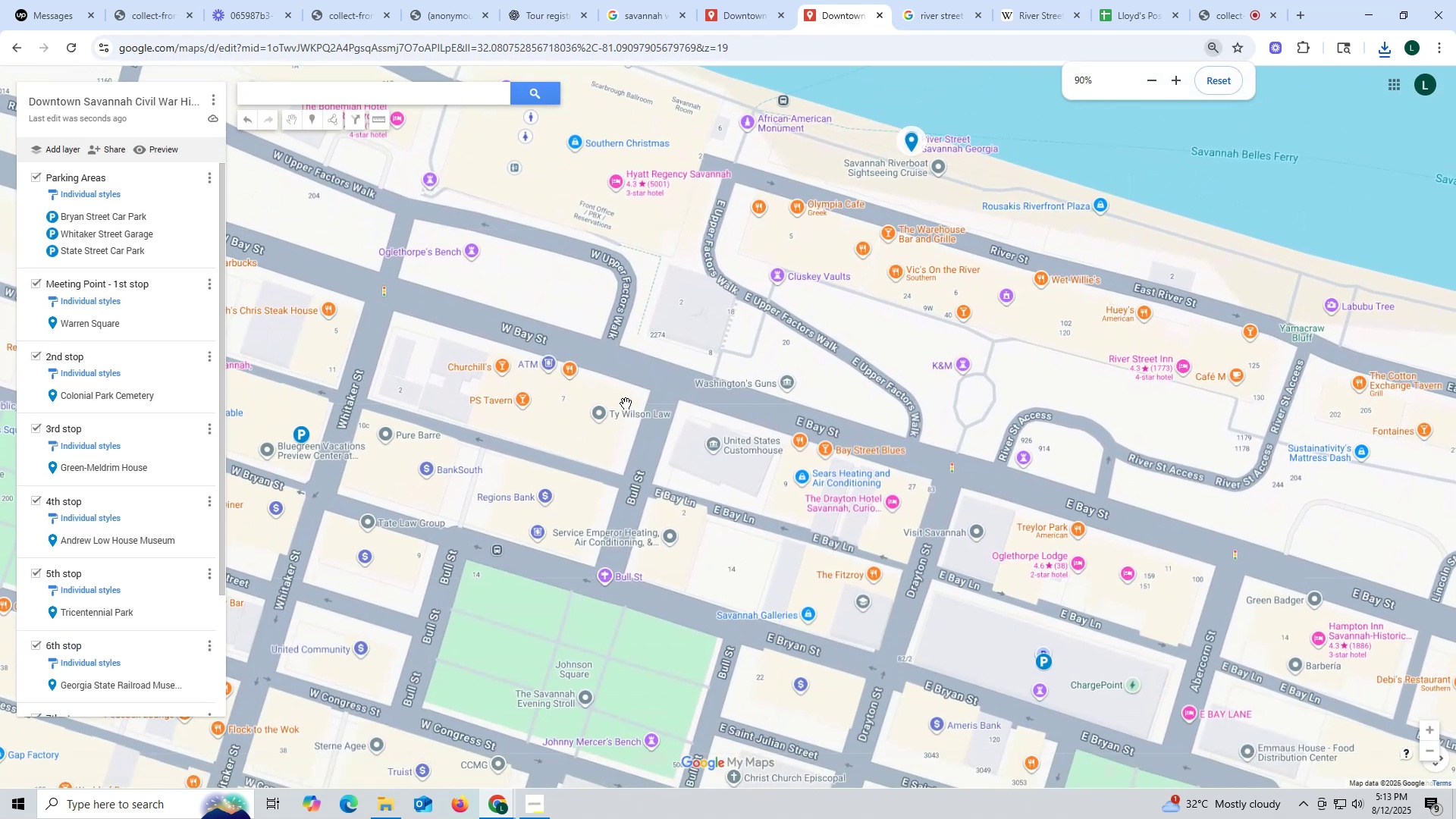 
hold_key(key=ControlLeft, duration=0.38)
scroll: coordinate [629, 428], scroll_direction: down, amount: 1.0
 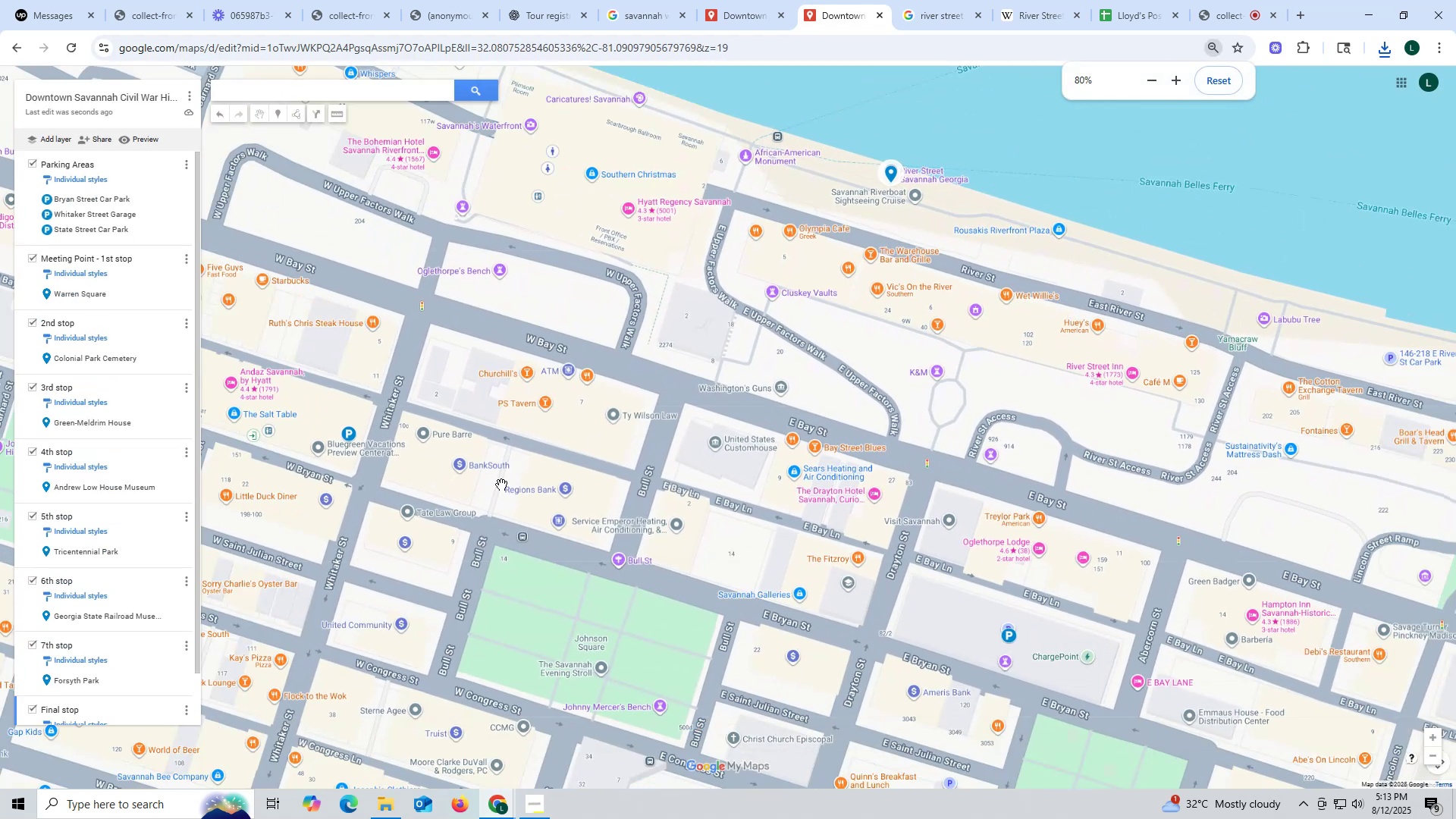 
left_click_drag(start_coordinate=[481, 513], to_coordinate=[535, 263])
 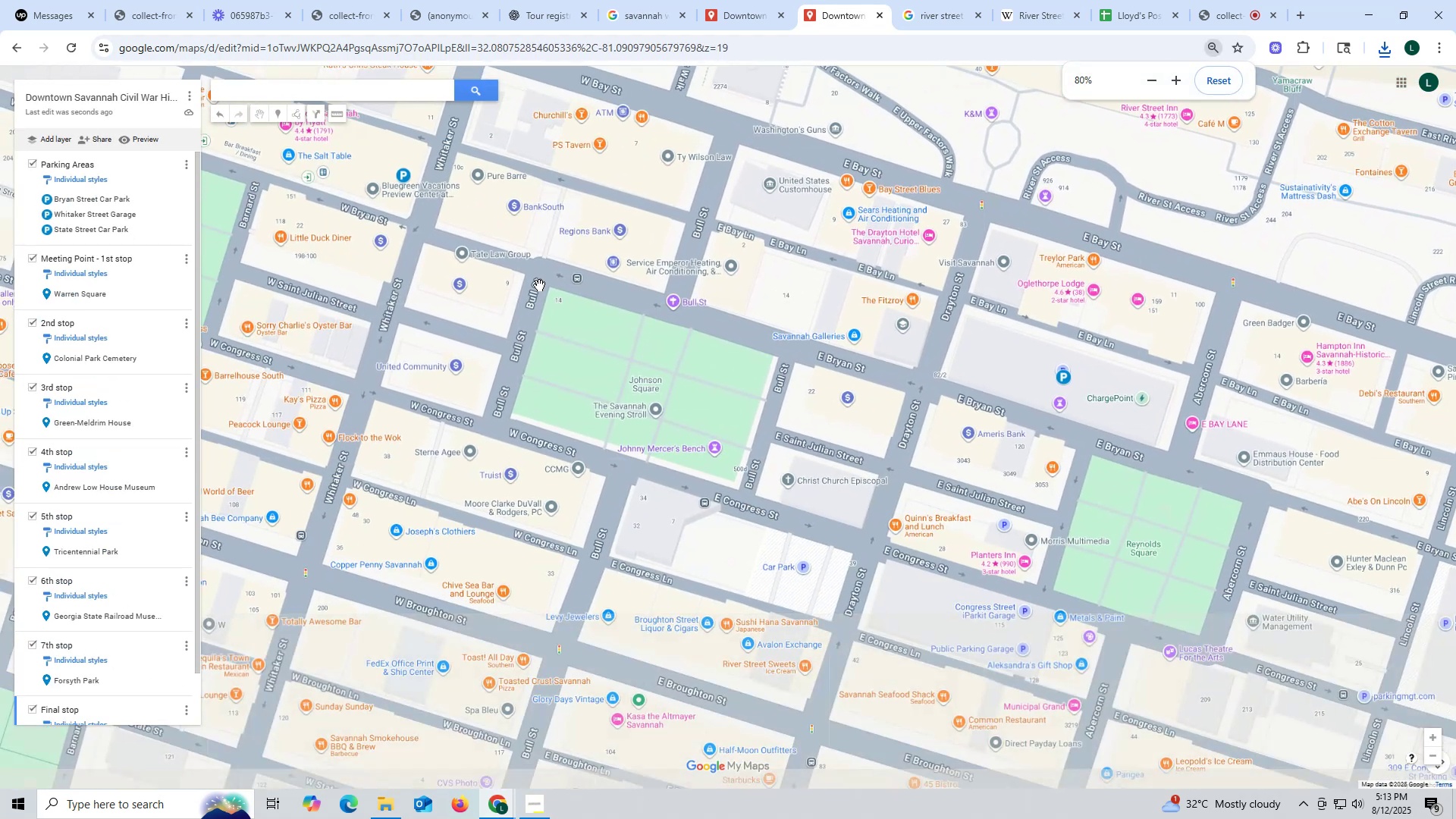 
key(Control+ControlLeft)
 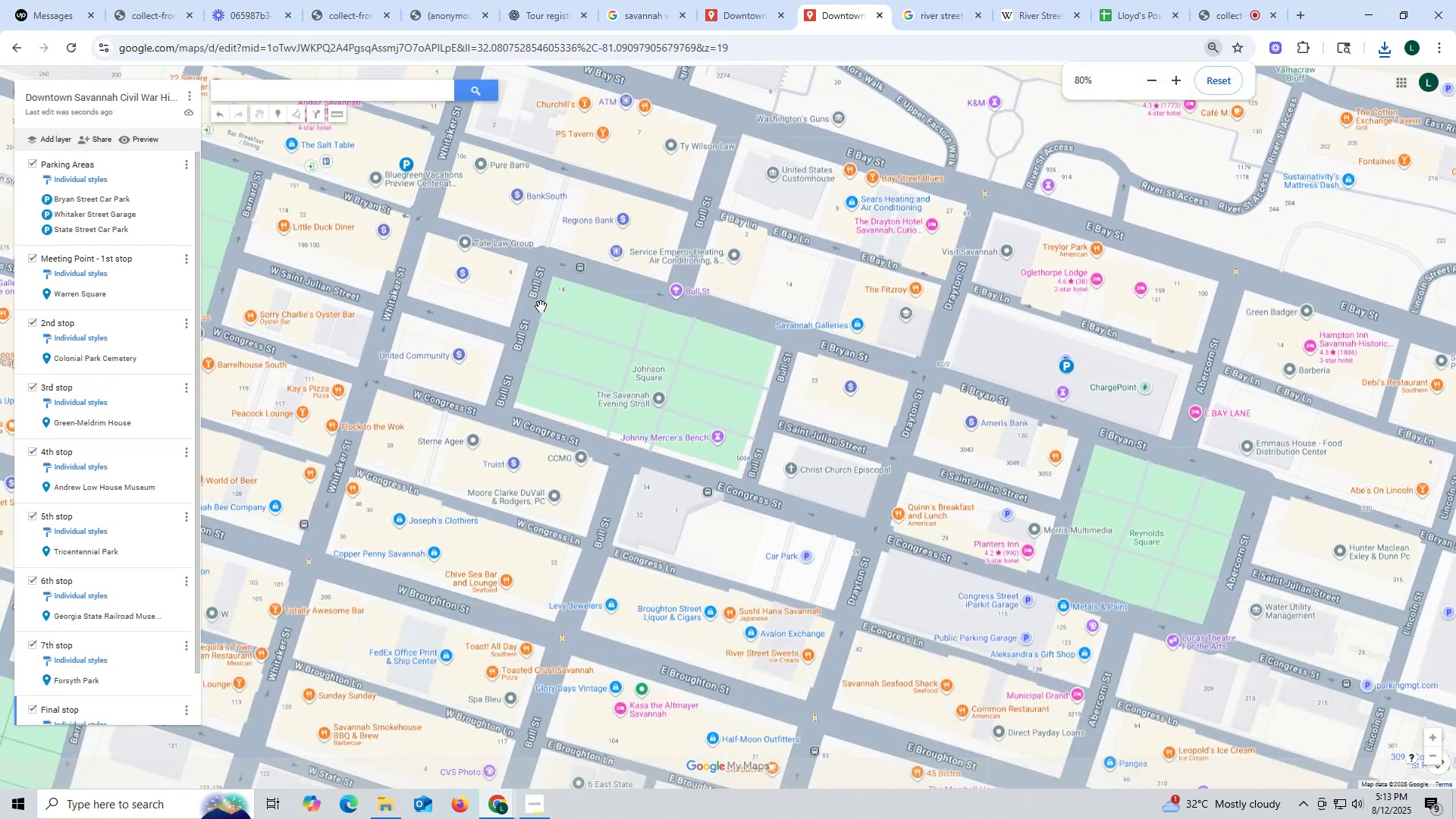 
scroll: coordinate [541, 307], scroll_direction: down, amount: 2.0
 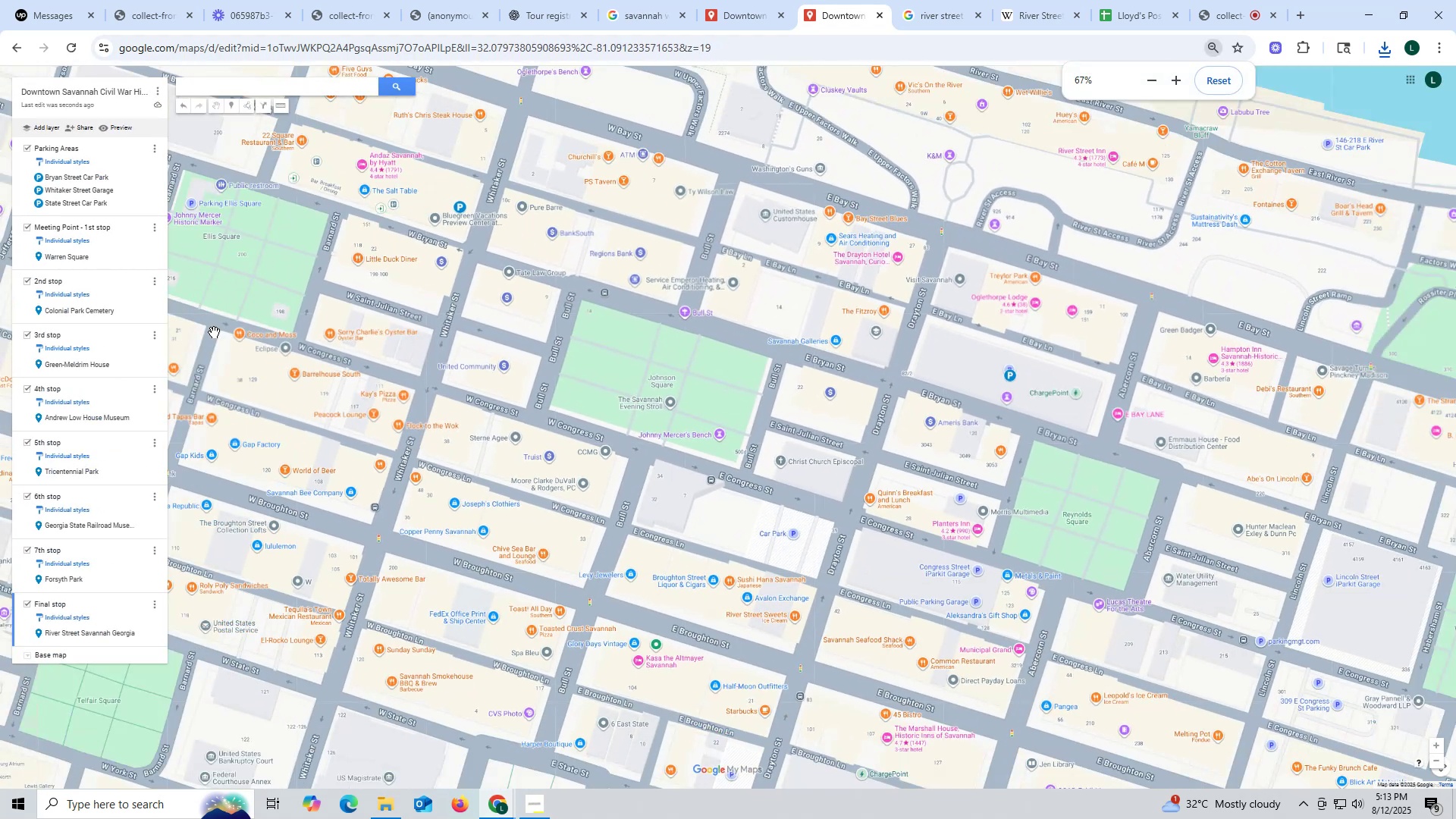 
key(Control+ControlLeft)
 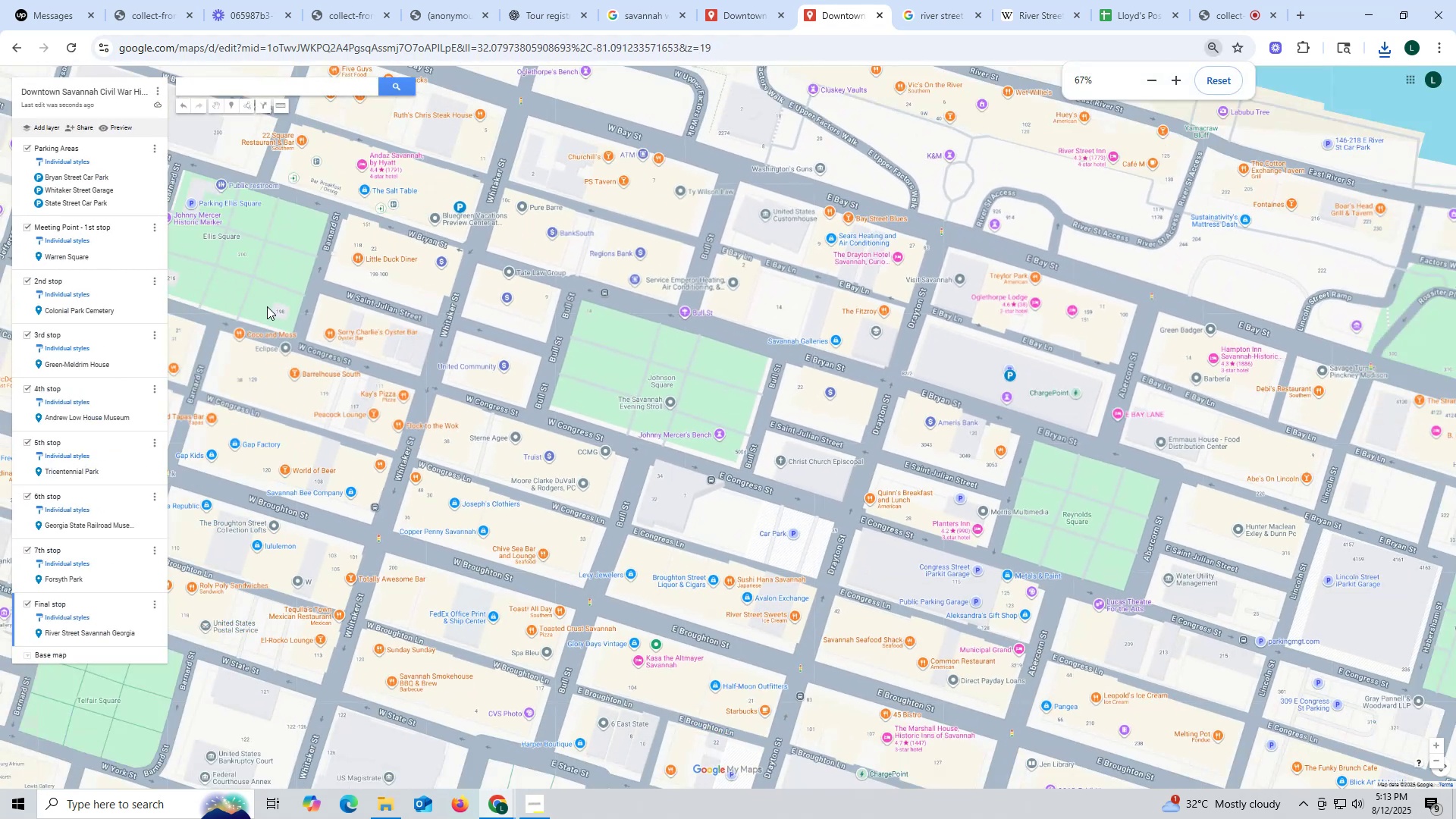 
scroll: coordinate [267, 306], scroll_direction: up, amount: 3.0
 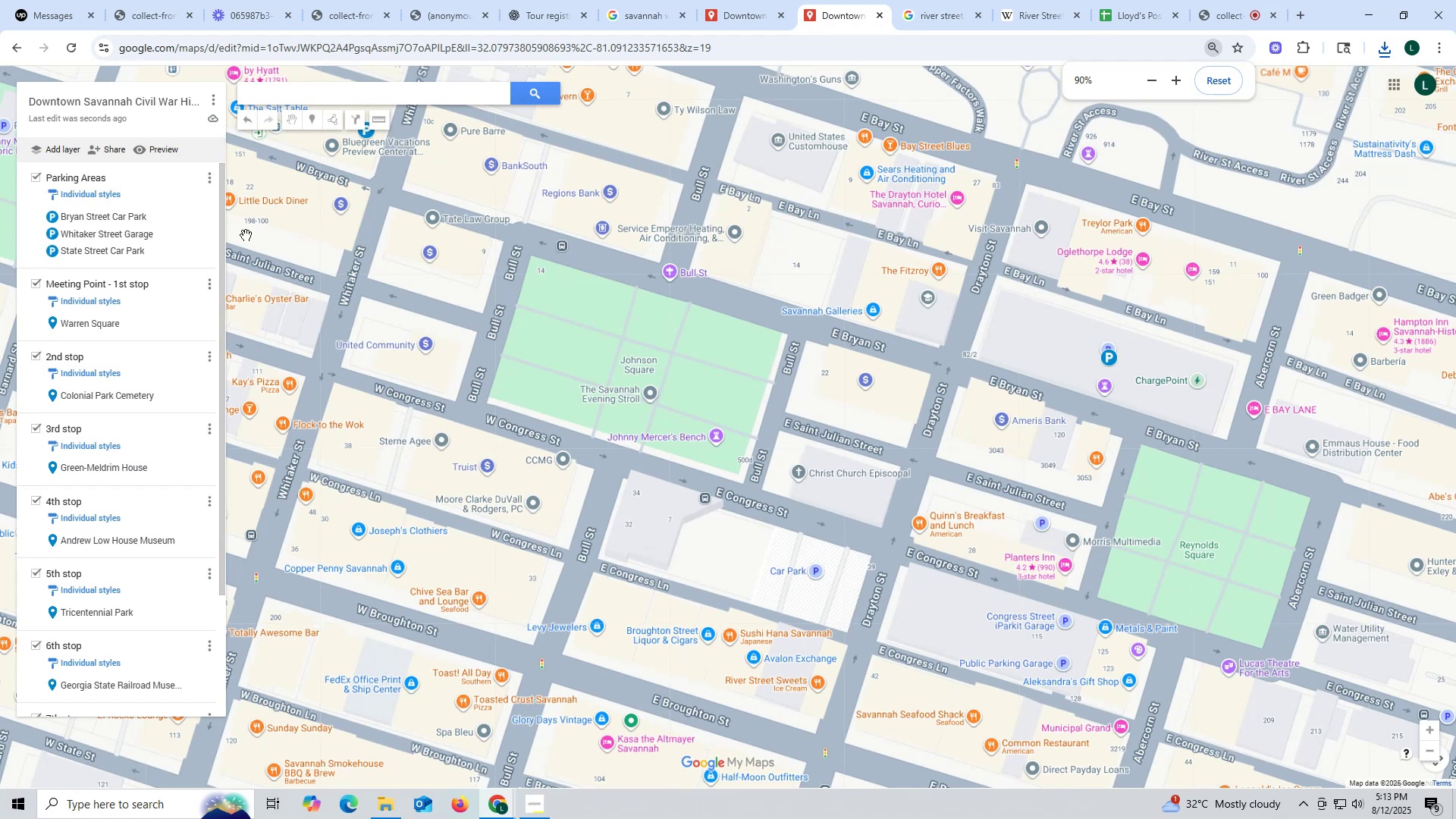 
left_click_drag(start_coordinate=[245, 228], to_coordinate=[486, 502])
 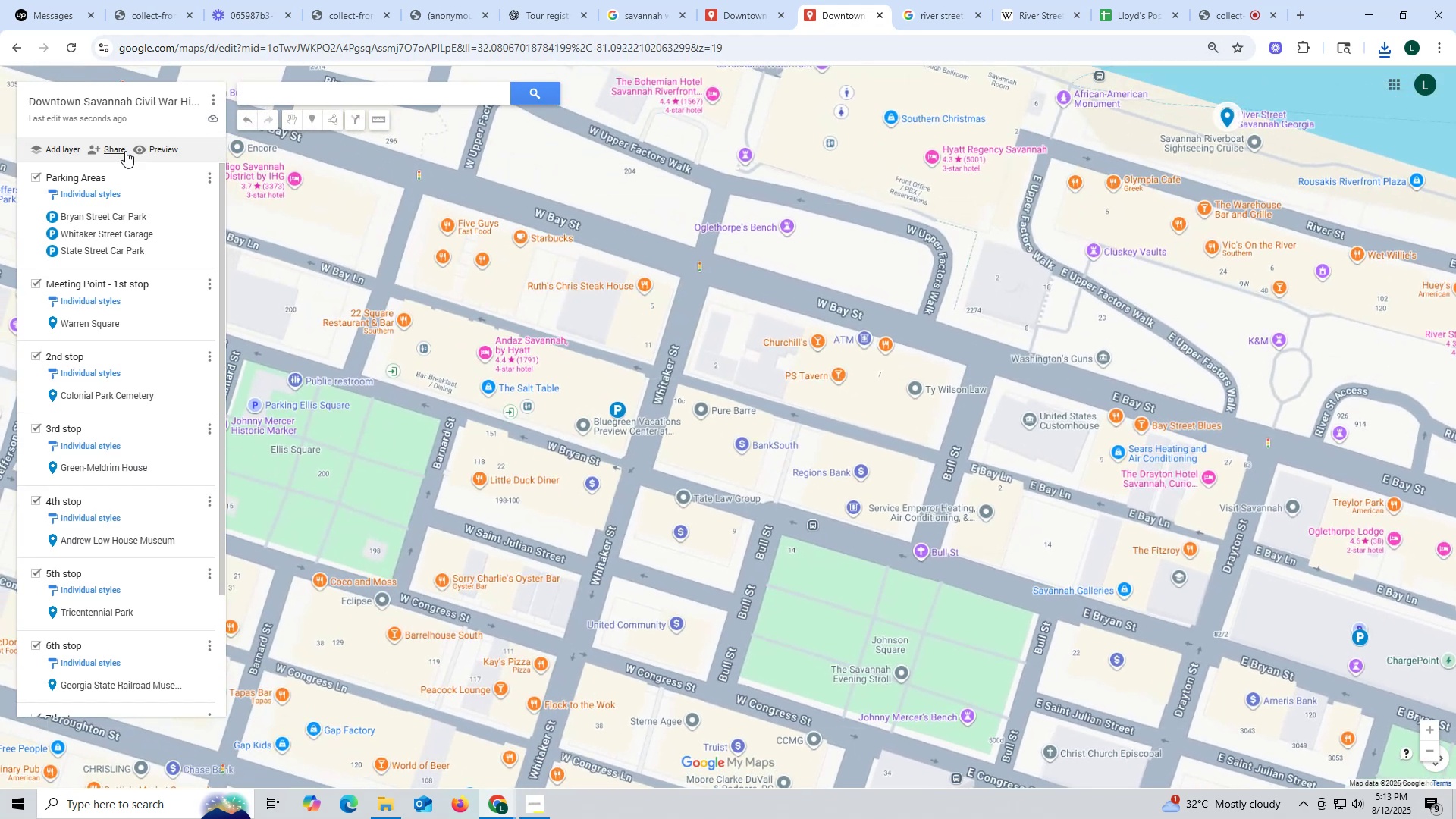 
wait(5.2)
 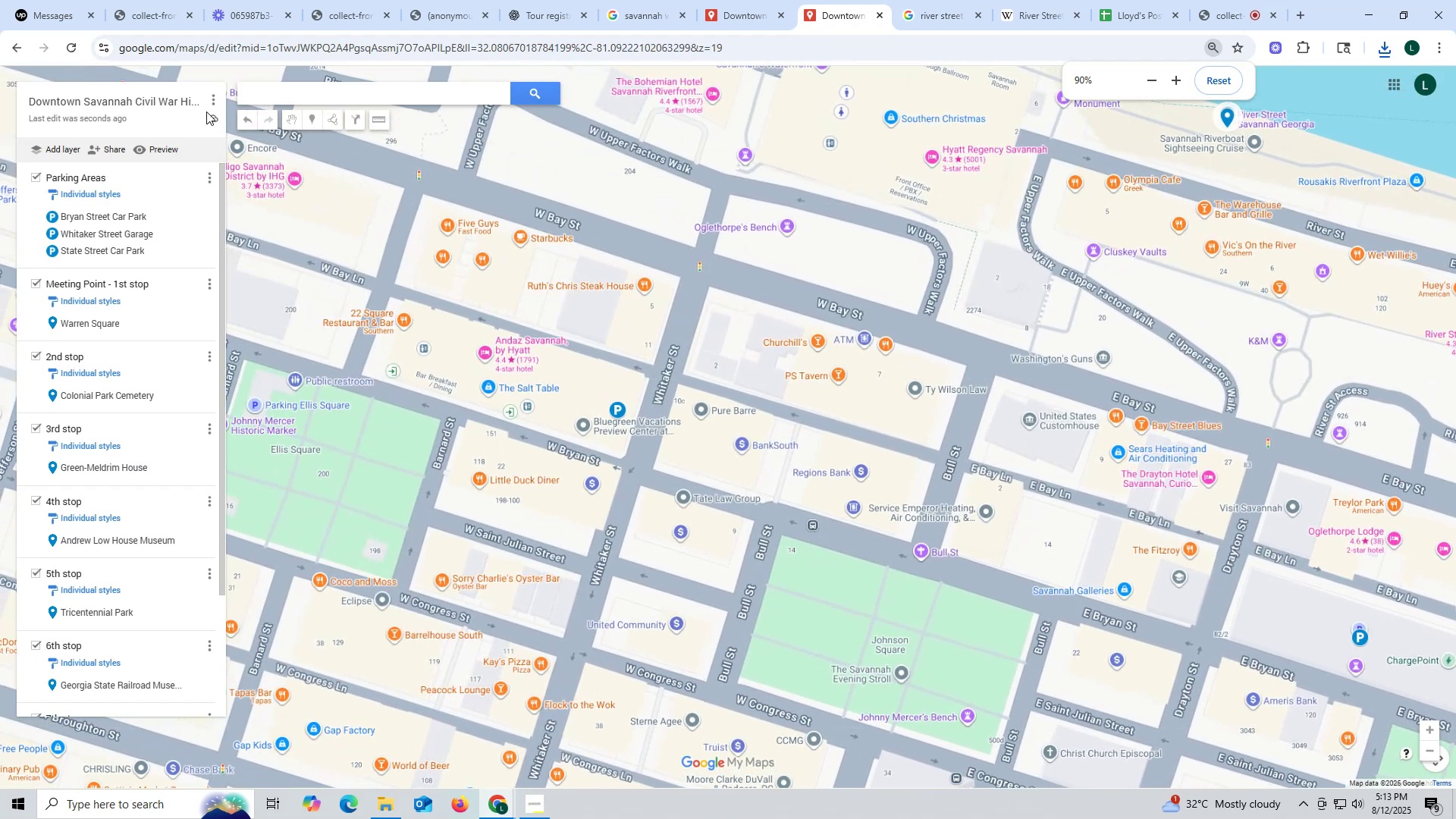 
left_click([215, 100])
 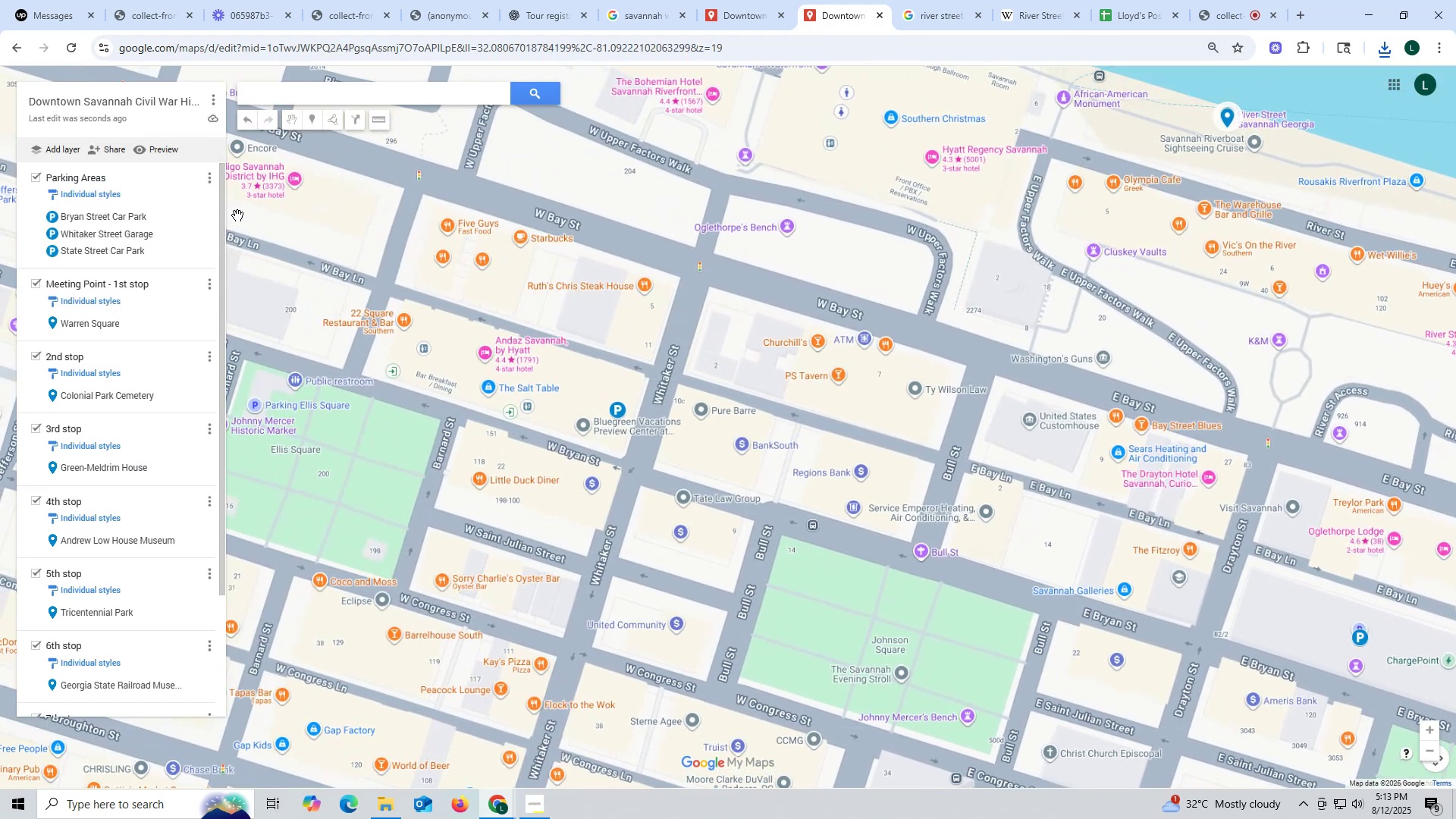 
wait(5.51)
 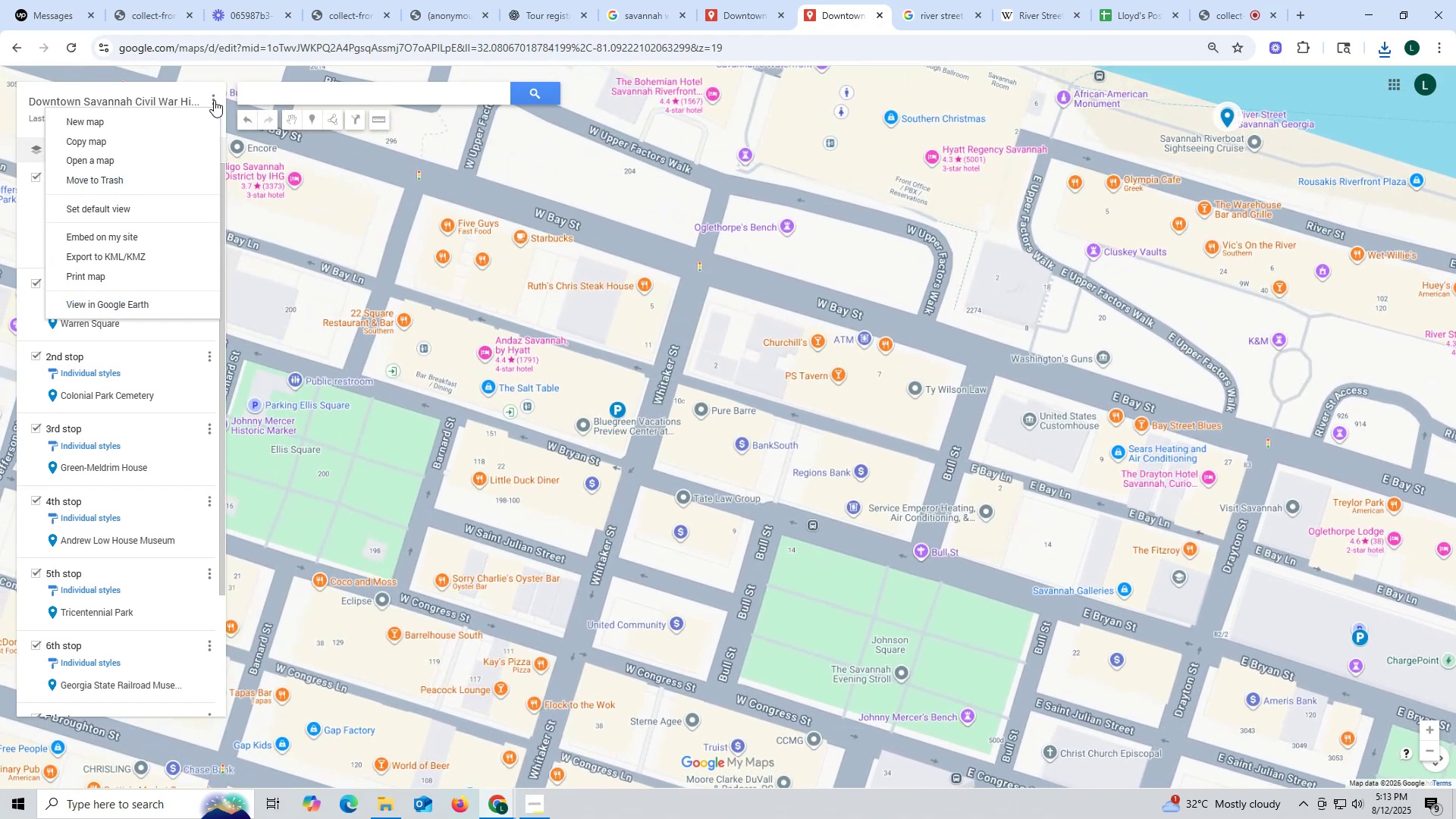 
left_click([148, 151])
 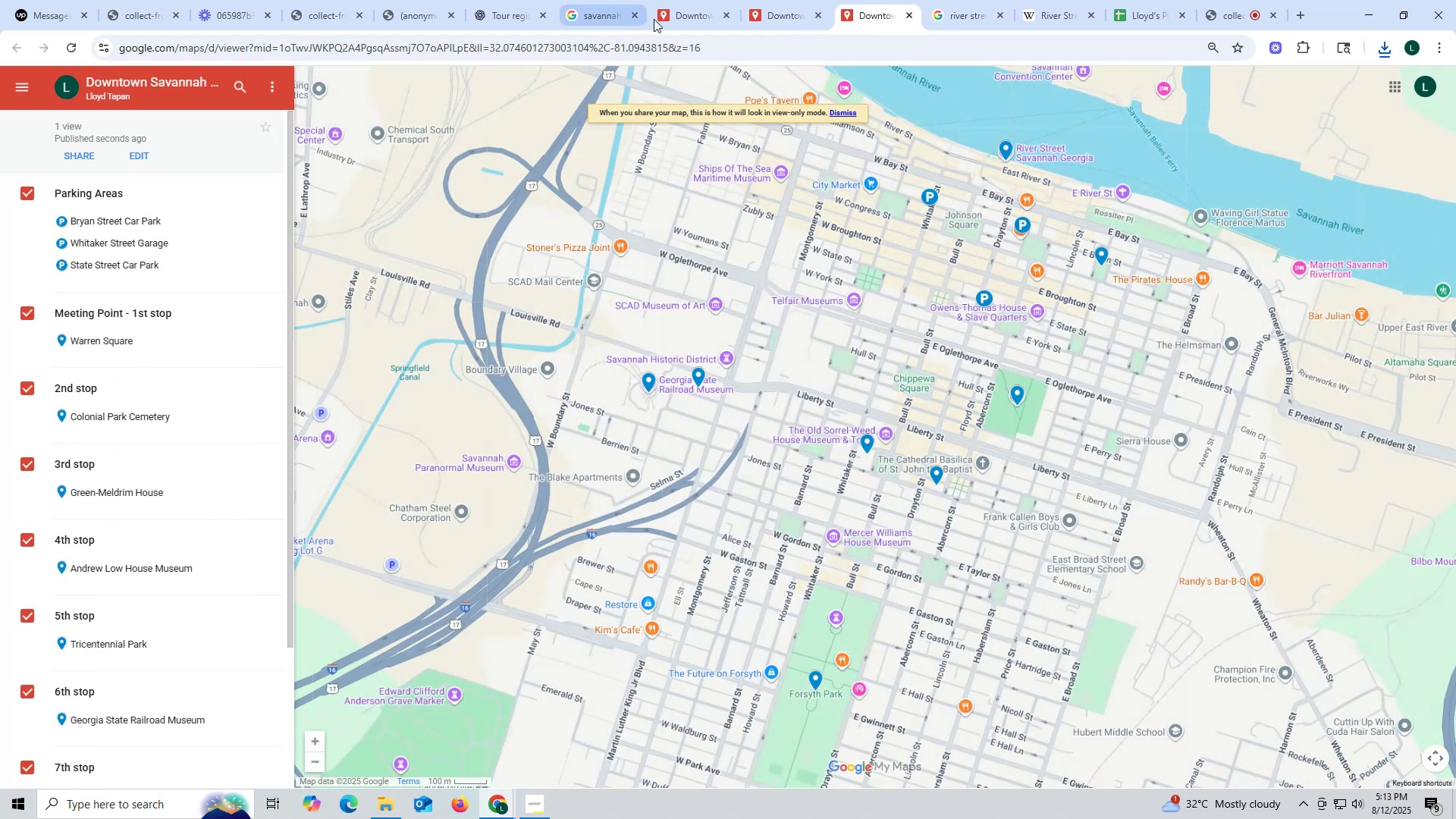 
left_click([774, 17])
 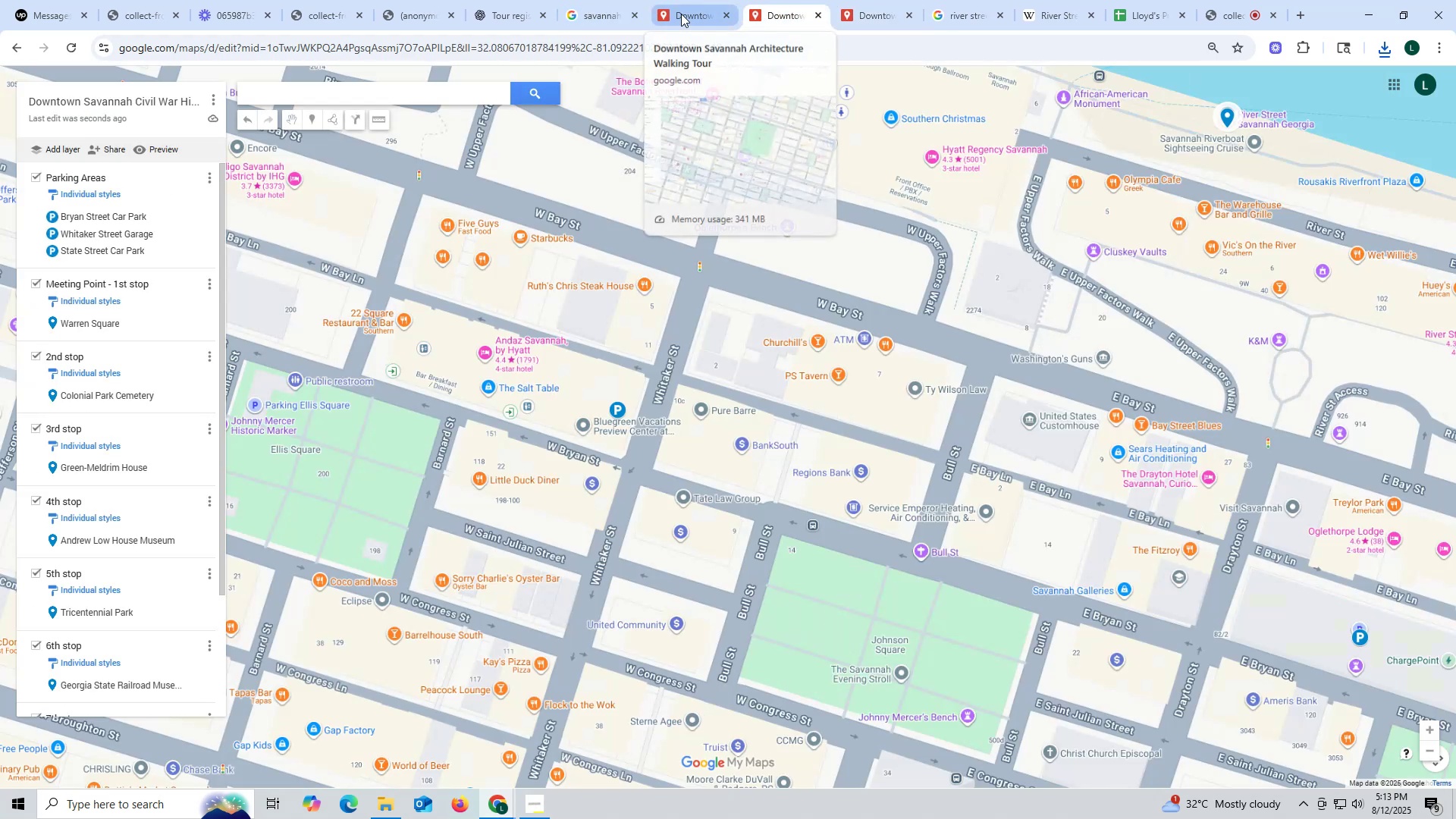 
left_click([681, 14])
 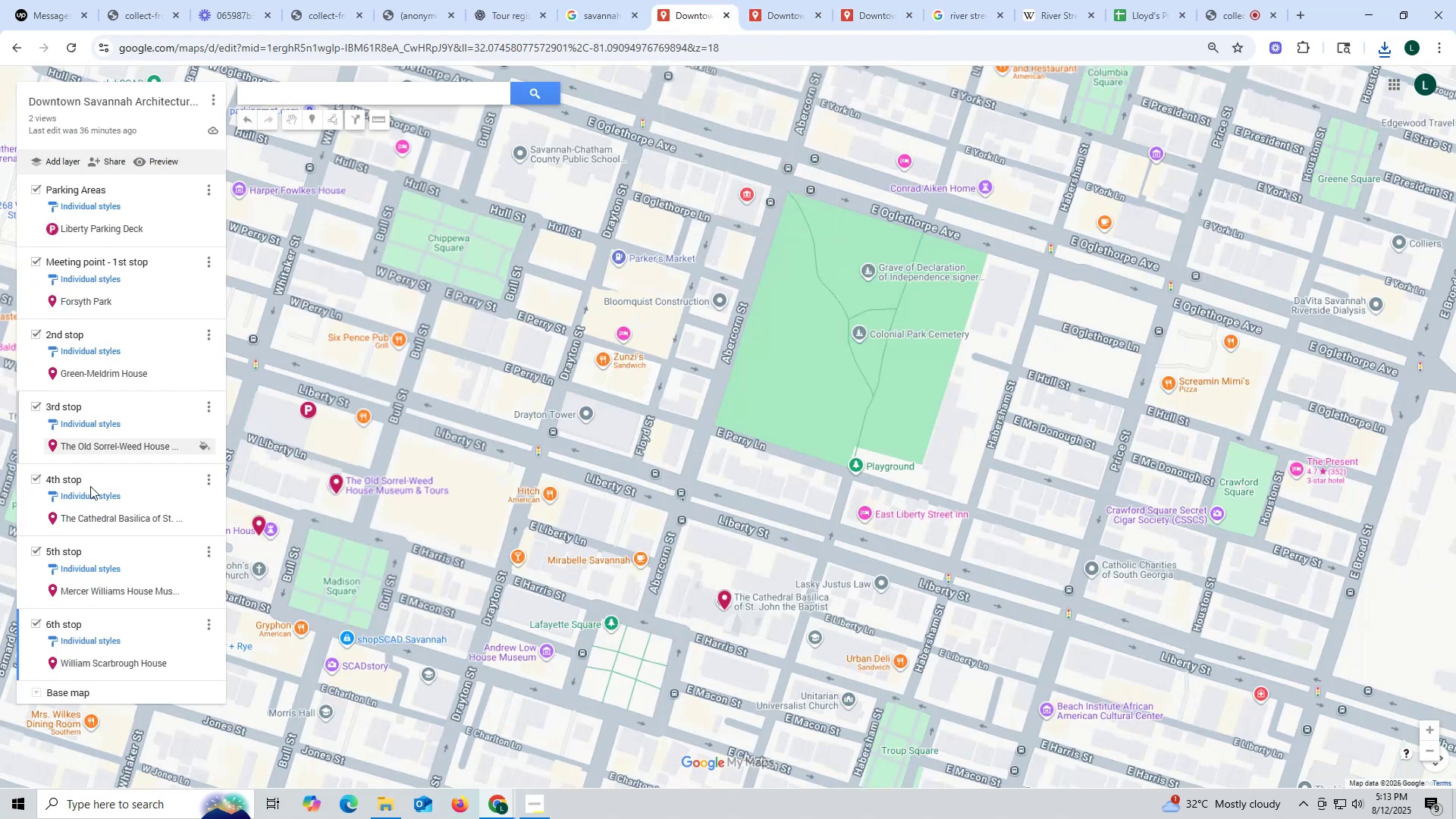 
scroll: coordinate [123, 576], scroll_direction: down, amount: 6.0
 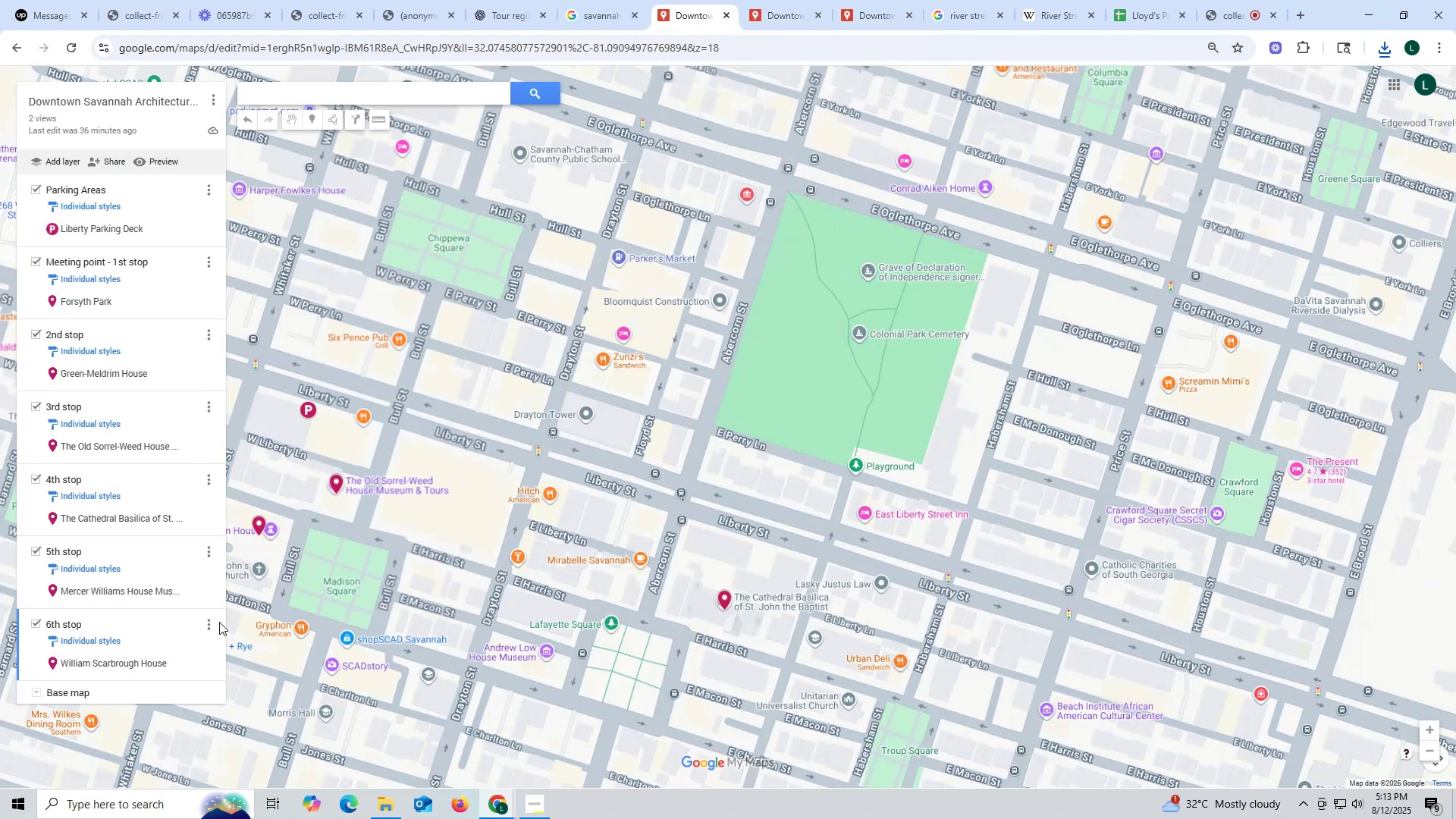 
left_click([218, 621])
 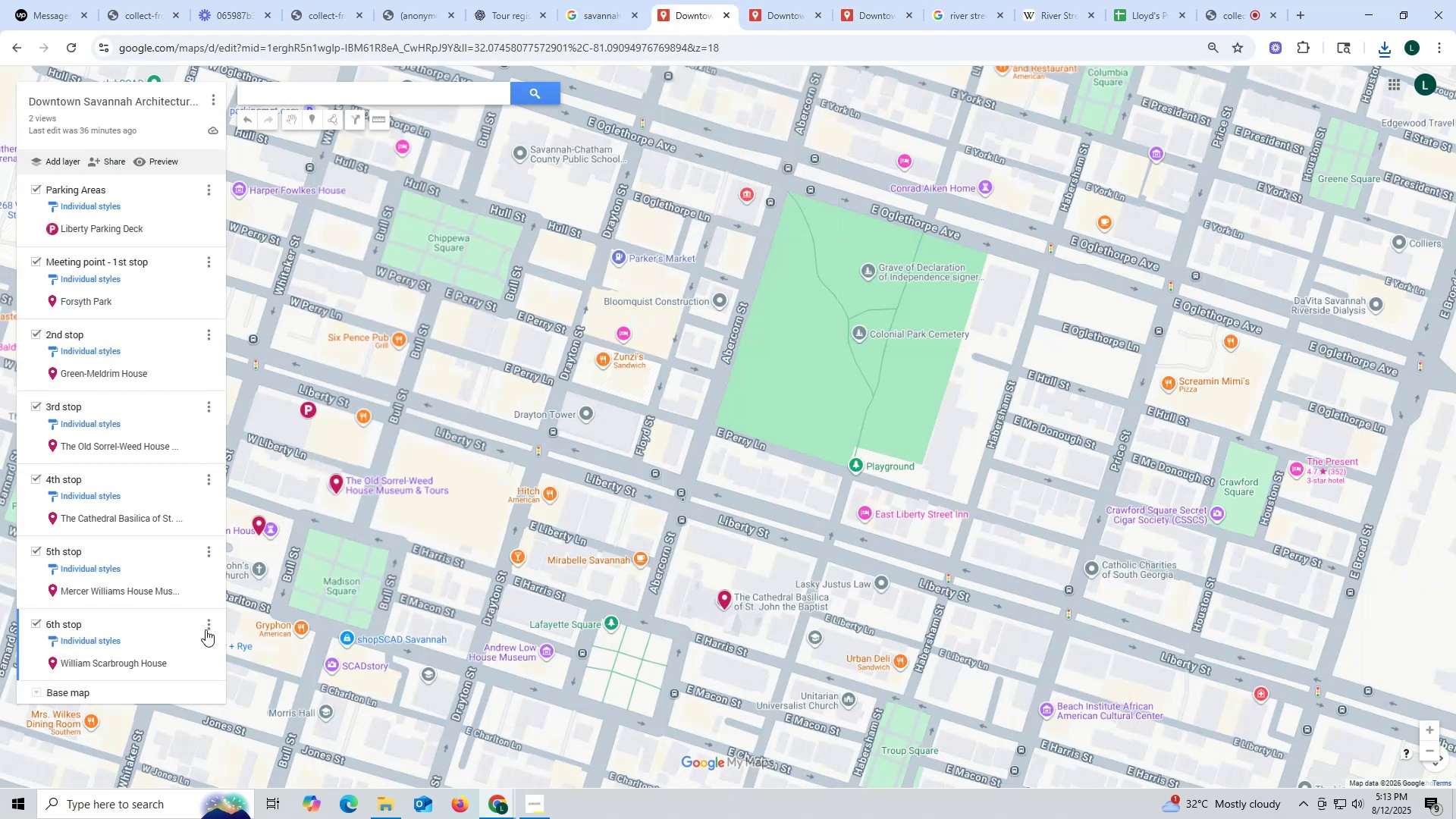 
left_click([206, 627])
 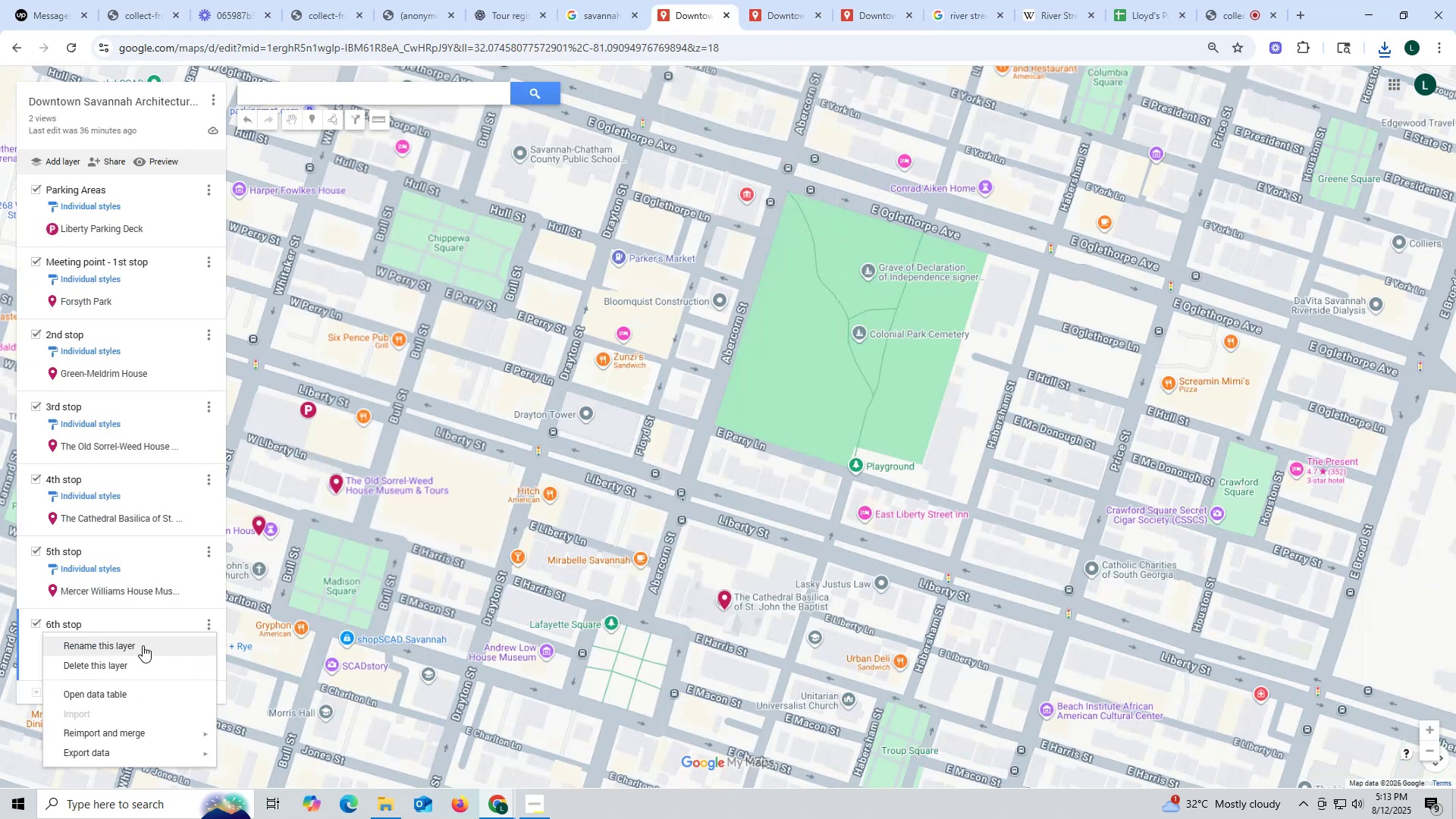 
left_click([142, 641])
 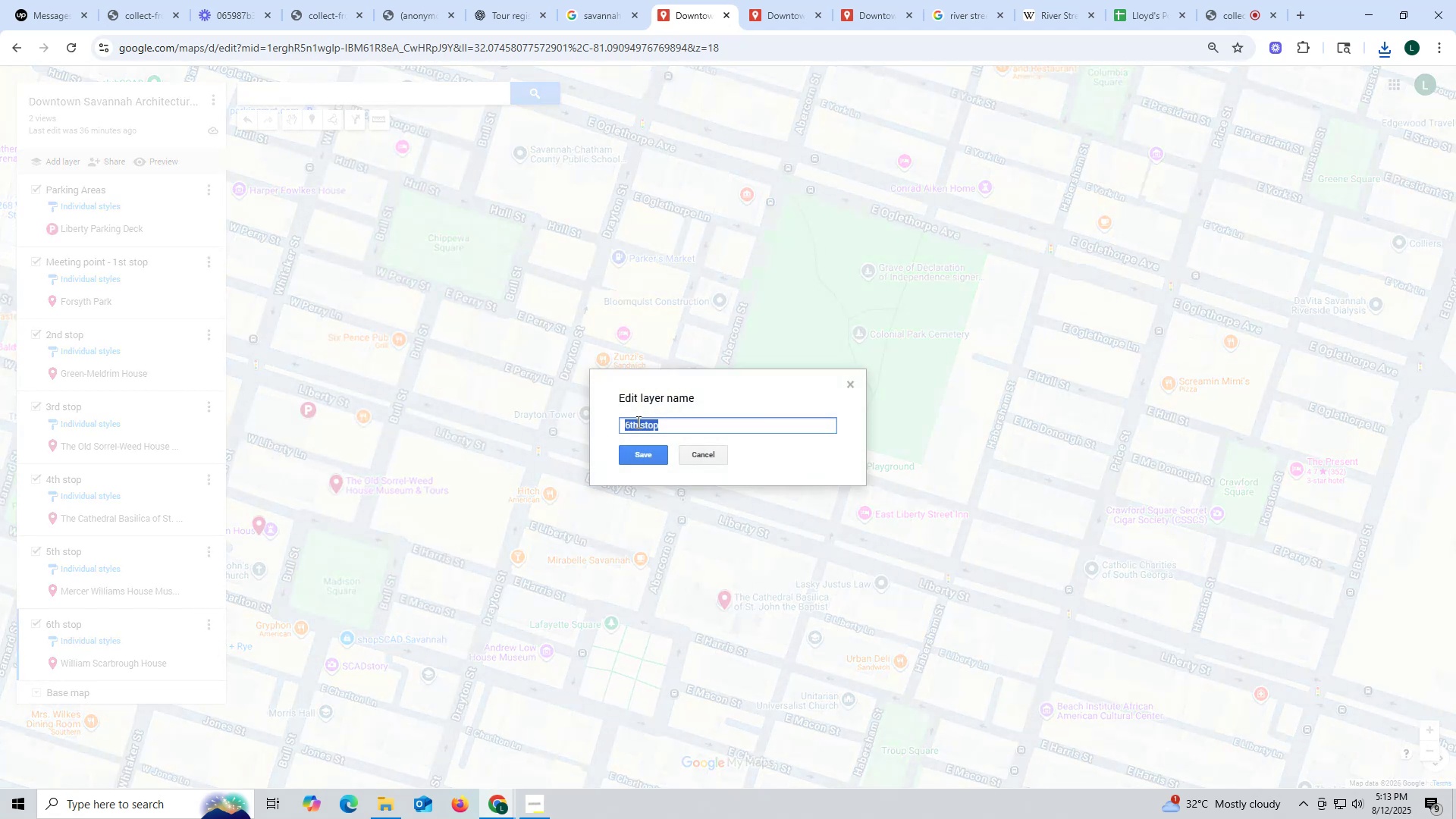 
double_click([640, 422])
 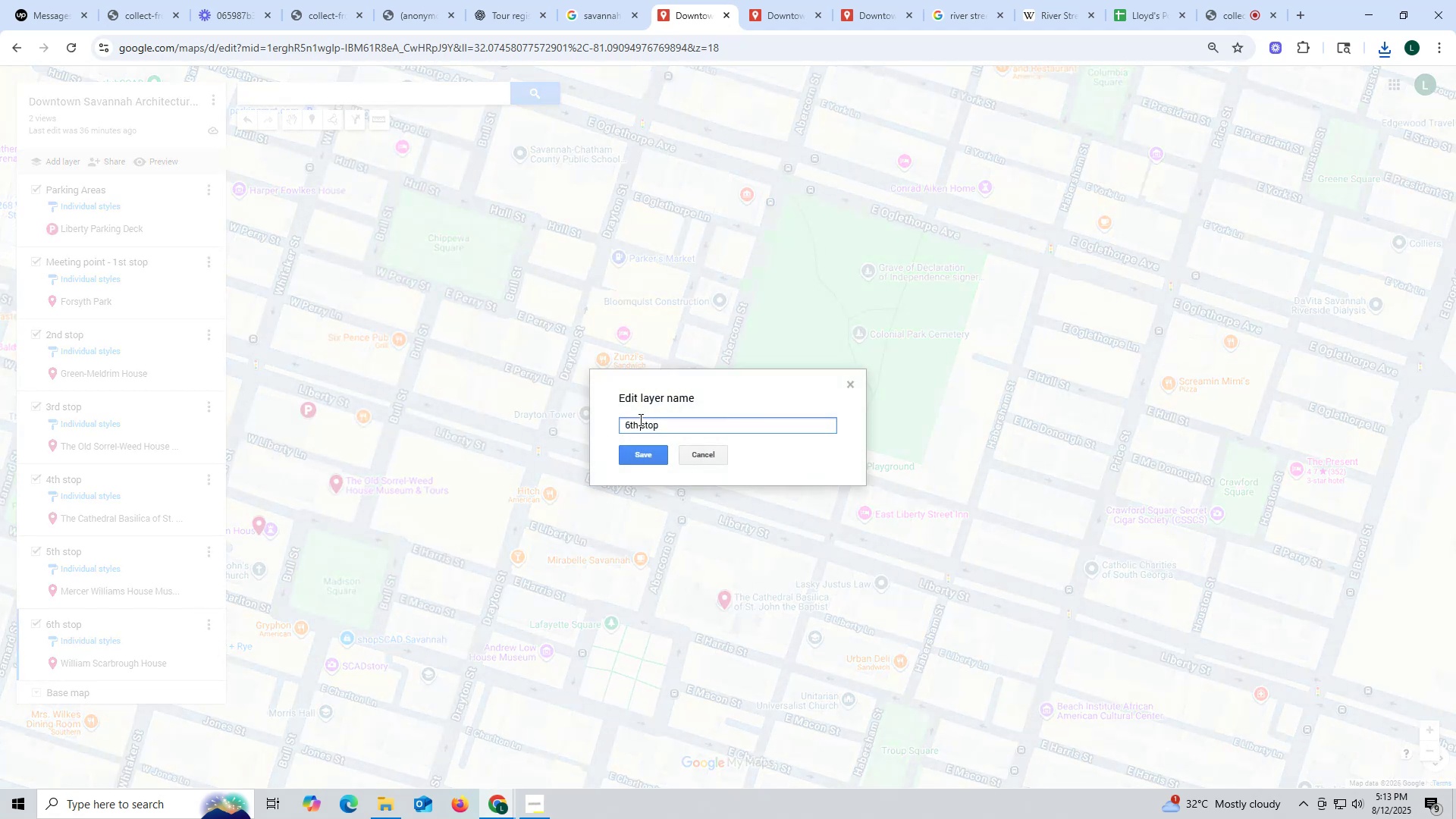 
left_click_drag(start_coordinate=[639, 419], to_coordinate=[579, 418])
 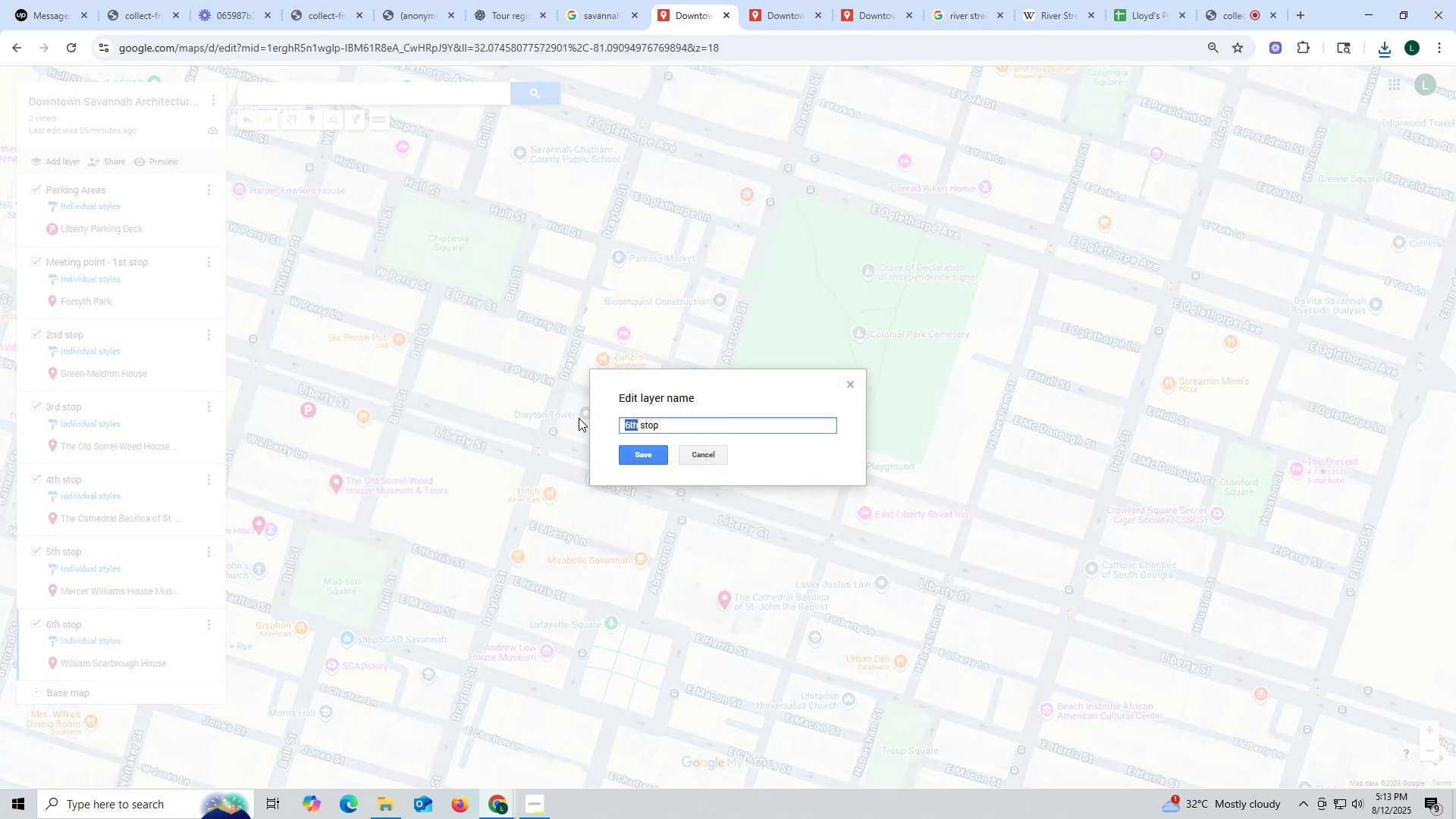 
type(Final)
 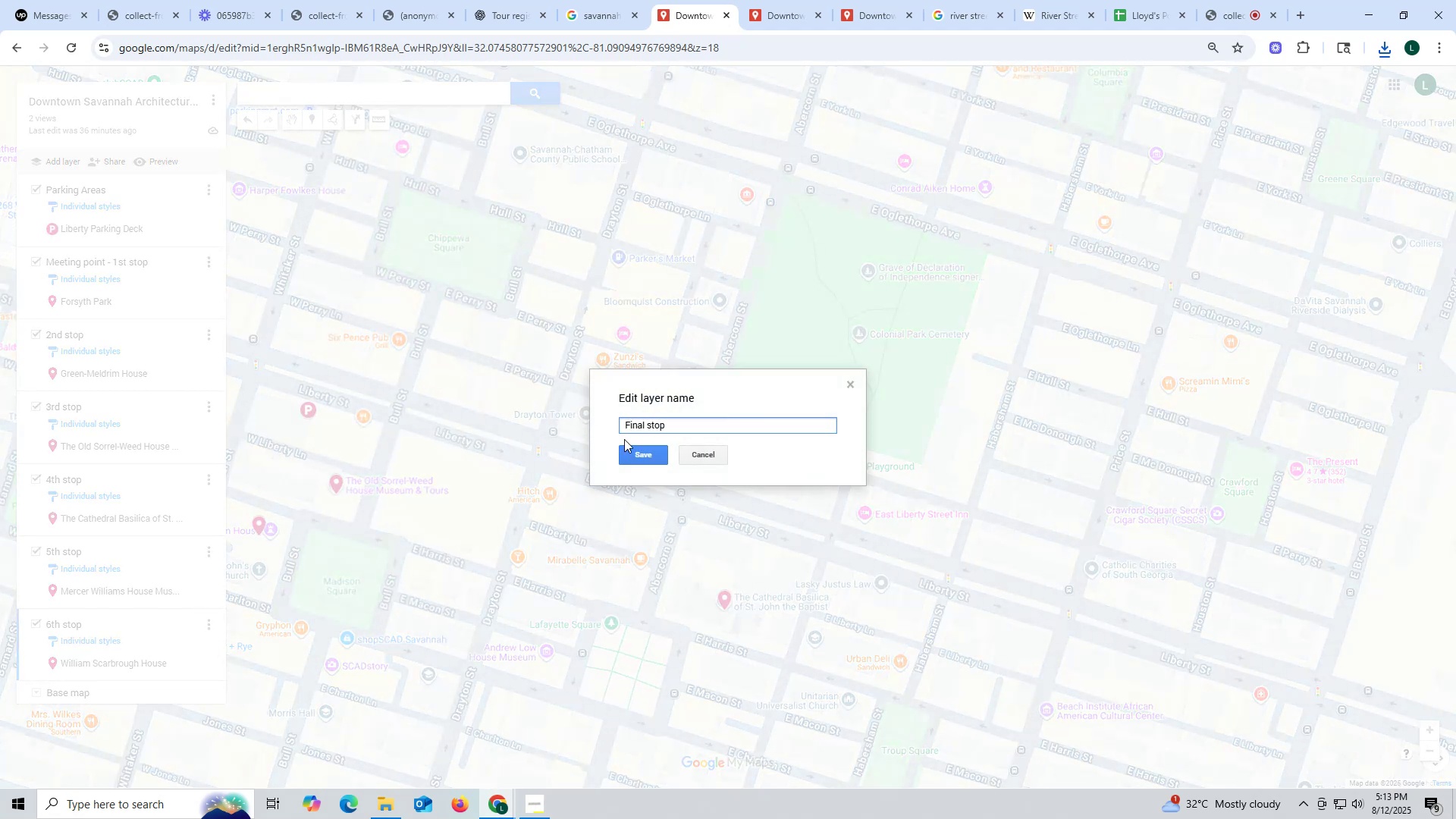 
left_click([639, 460])
 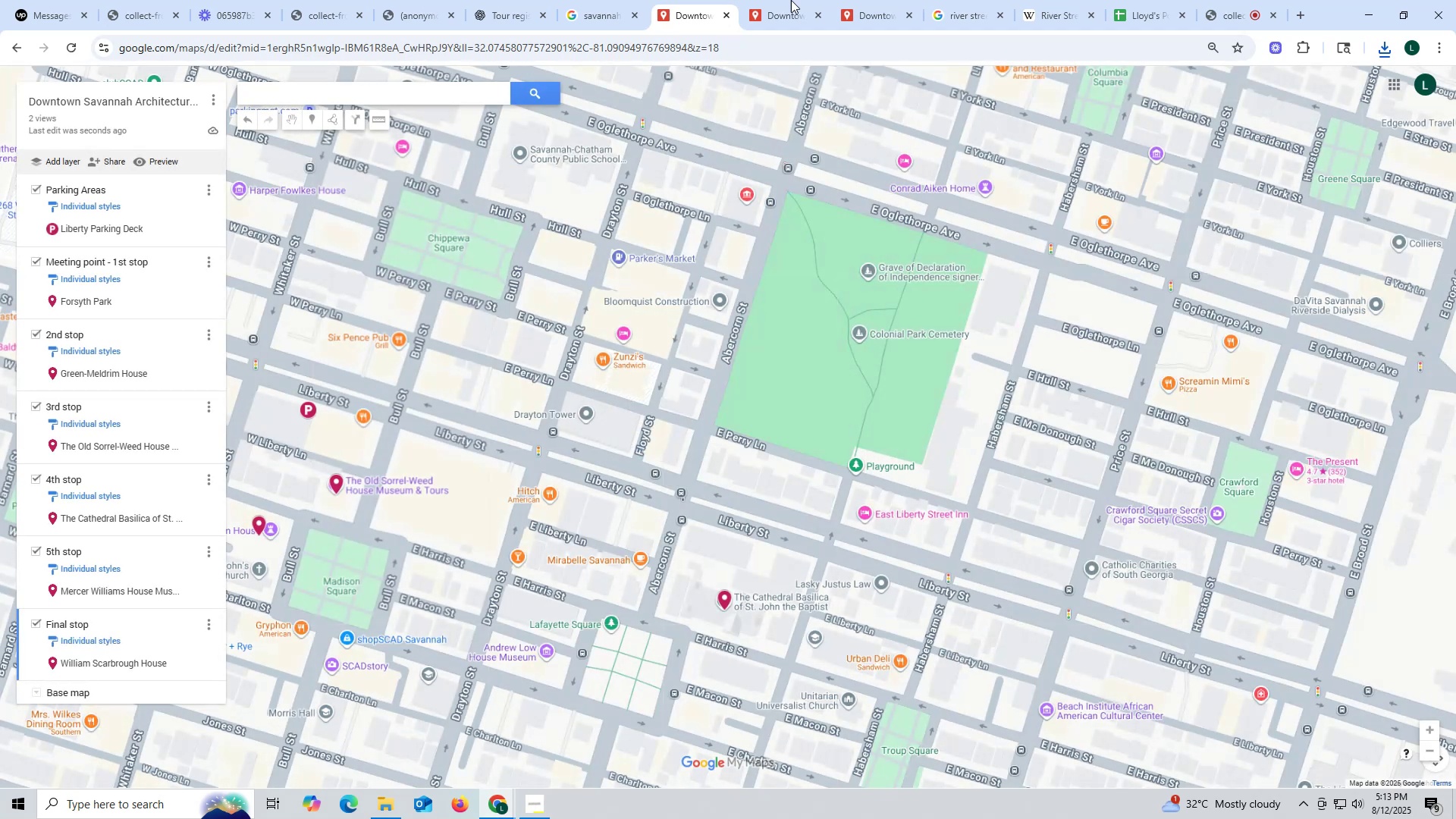 
left_click([790, 20])
 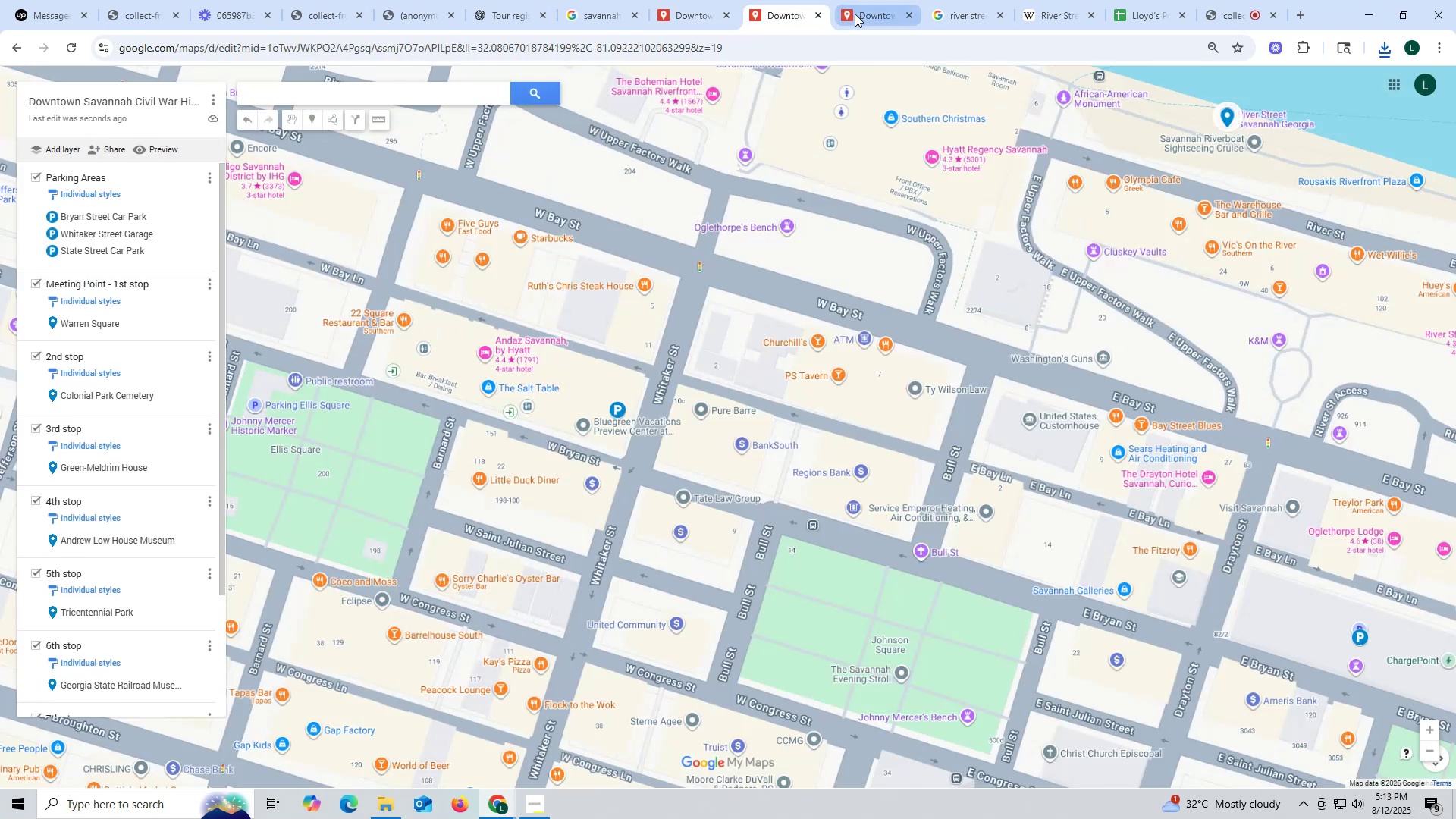 
left_click([857, 14])
 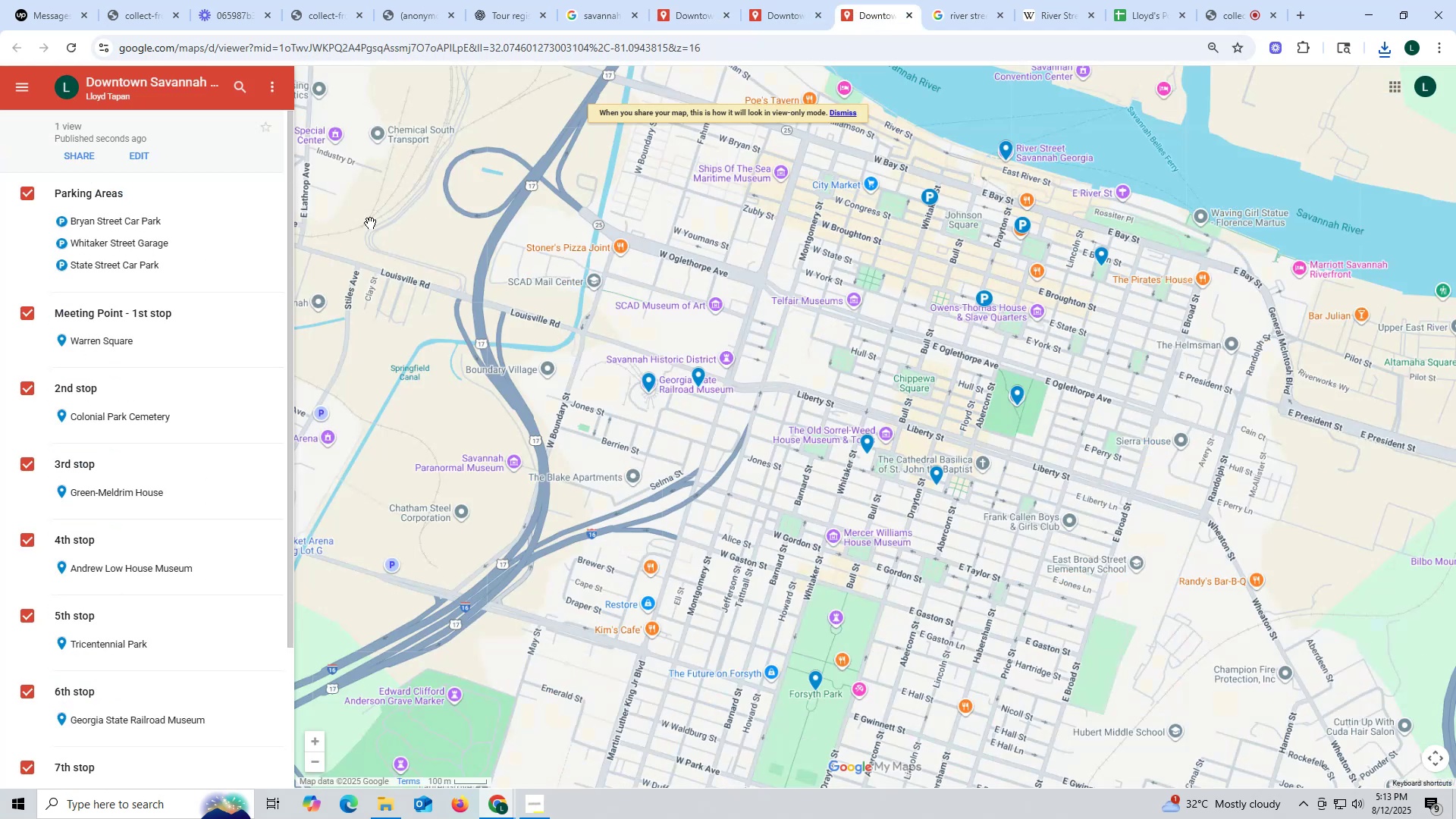 
scroll: coordinate [218, 149], scroll_direction: up, amount: 5.0
 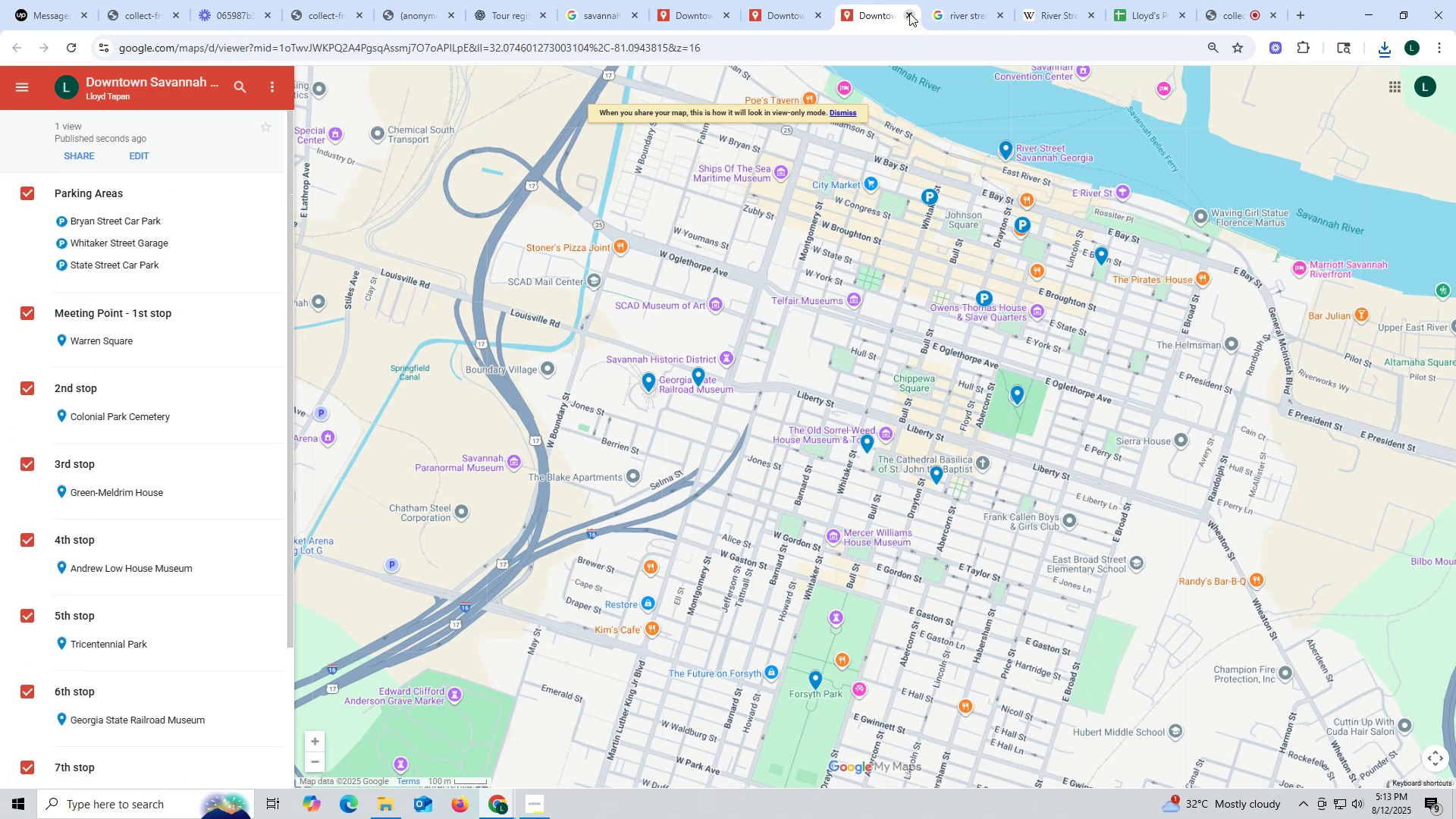 
left_click([909, 13])
 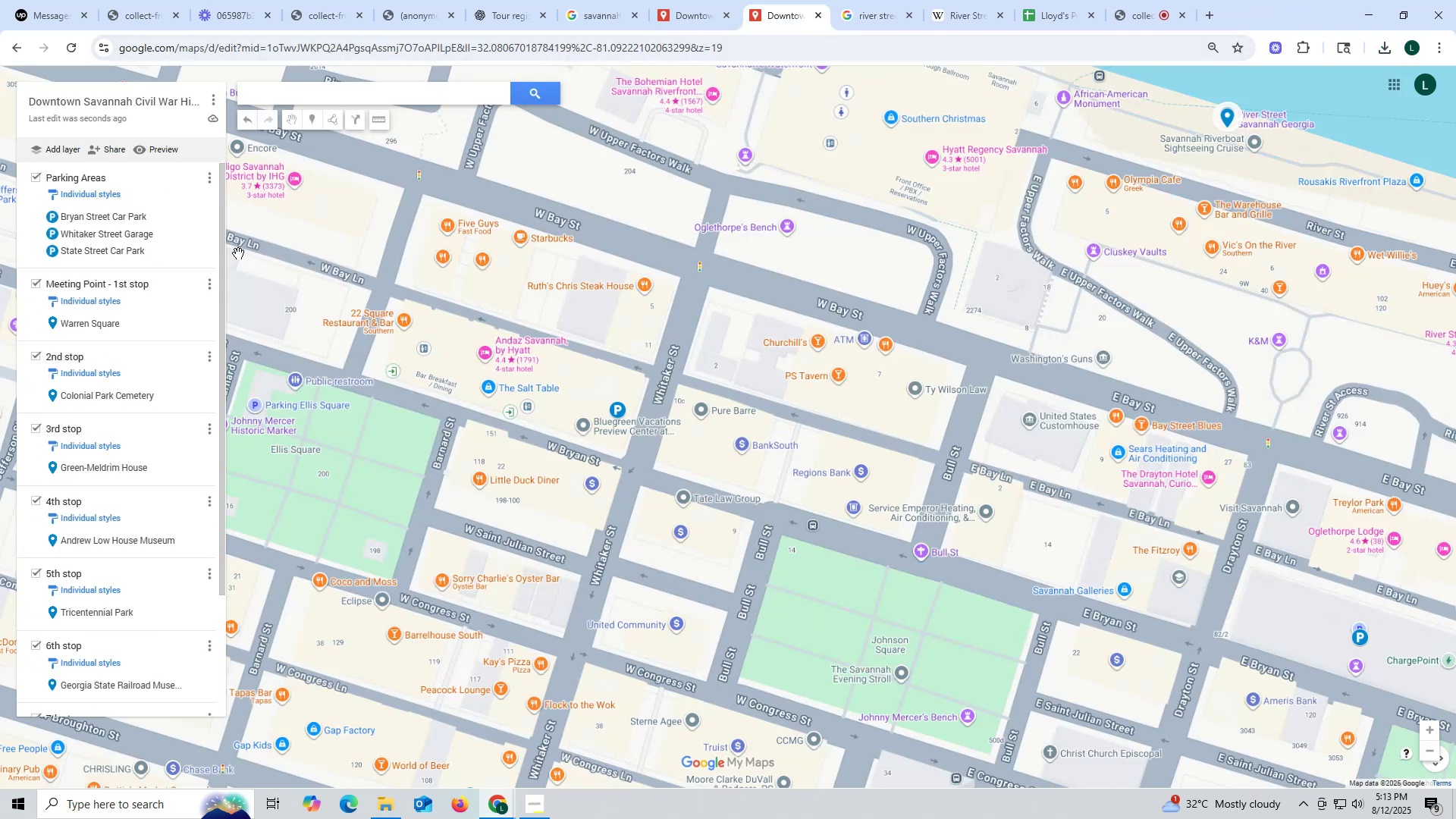 
scroll: coordinate [133, 264], scroll_direction: up, amount: 6.0
 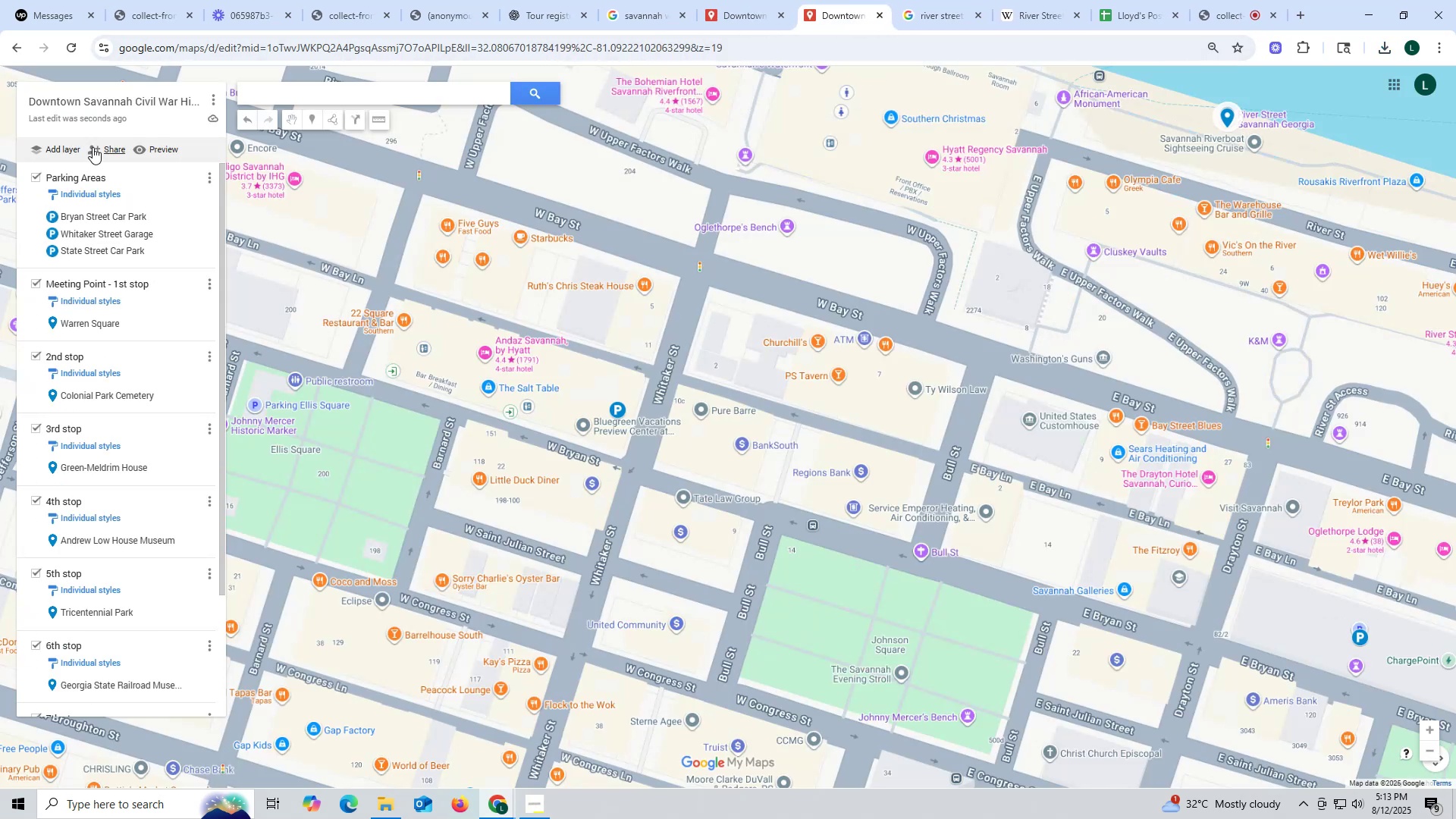 
left_click([93, 147])
 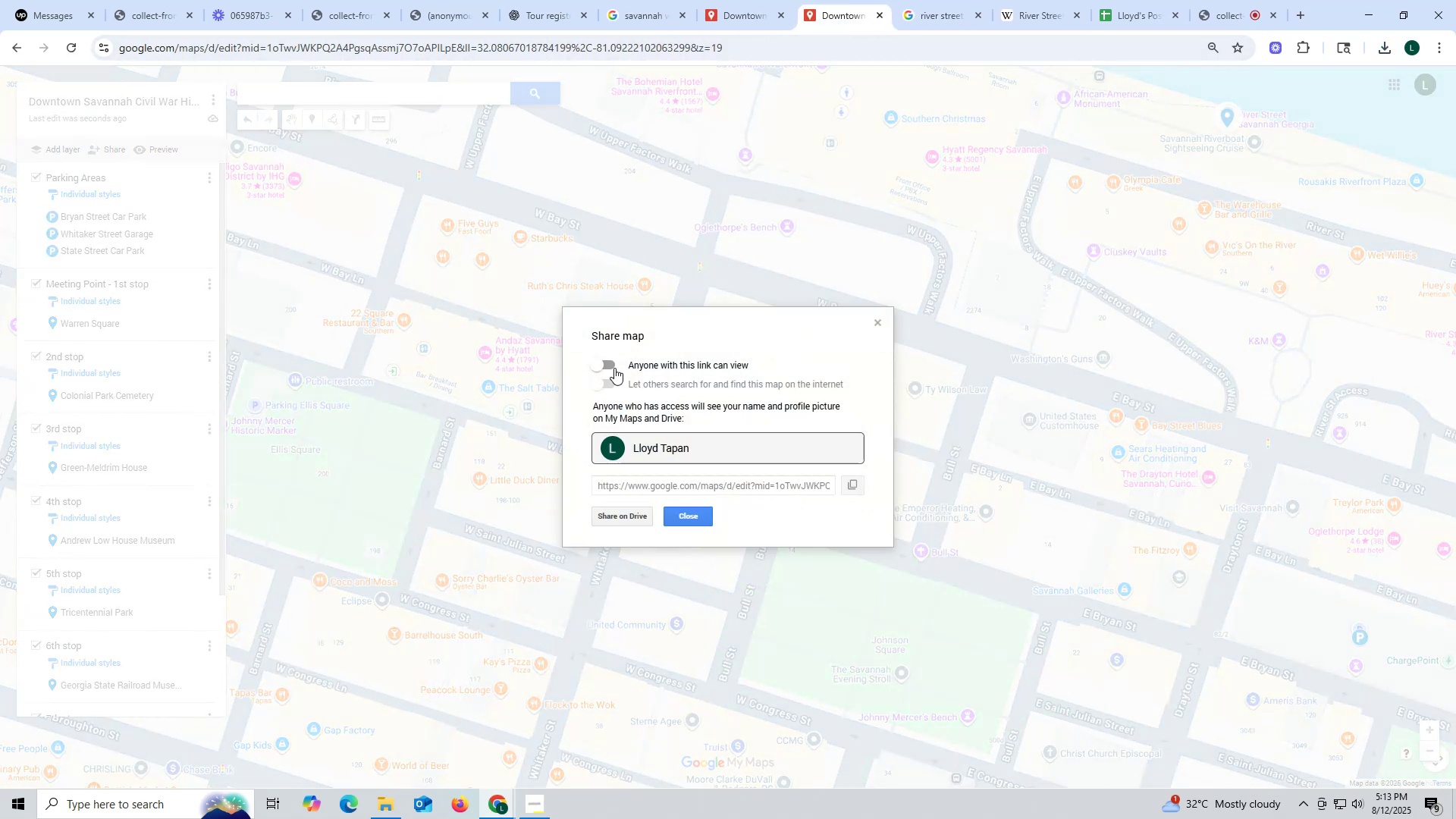 
left_click([612, 359])
 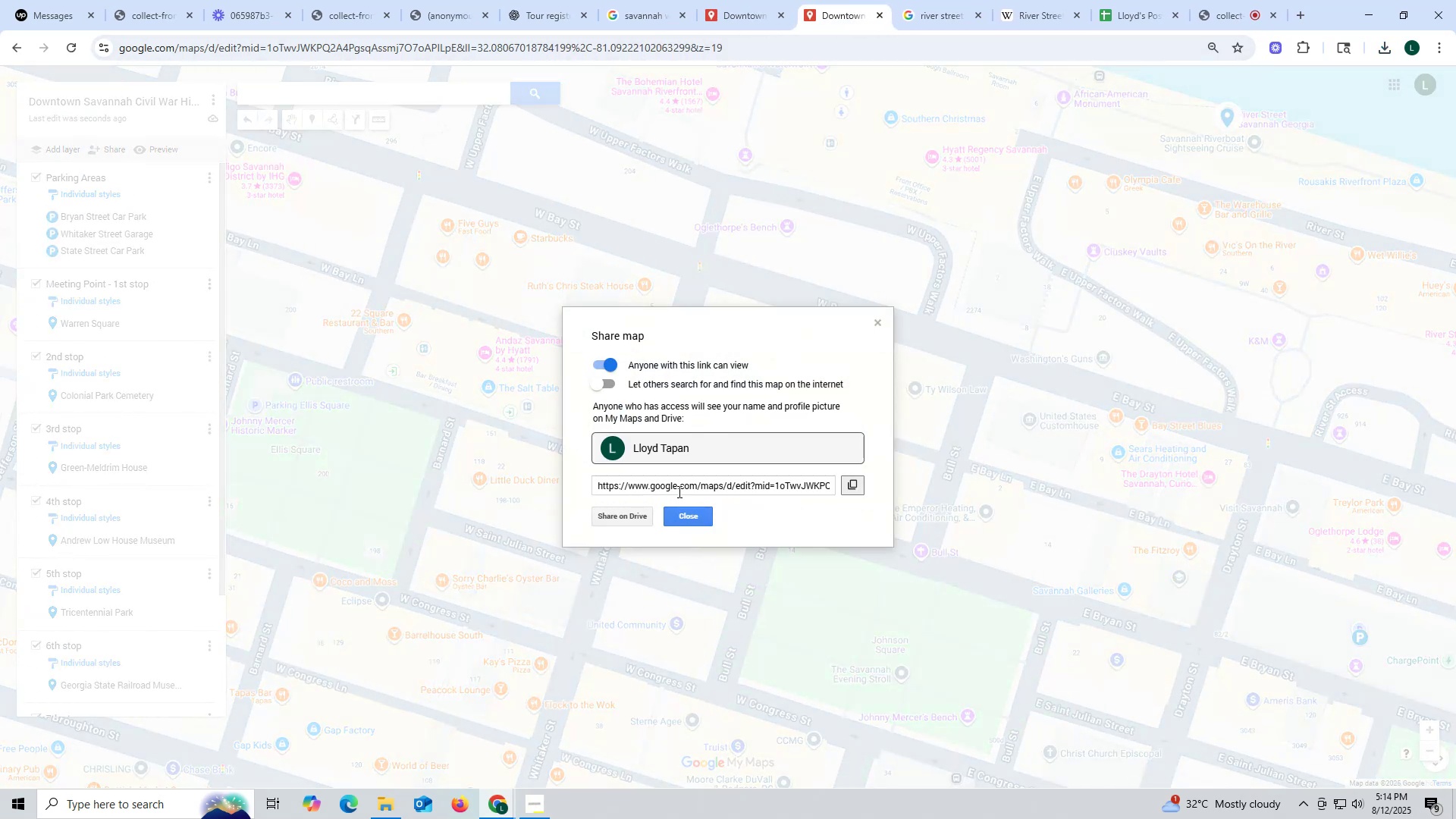 
left_click([850, 488])
 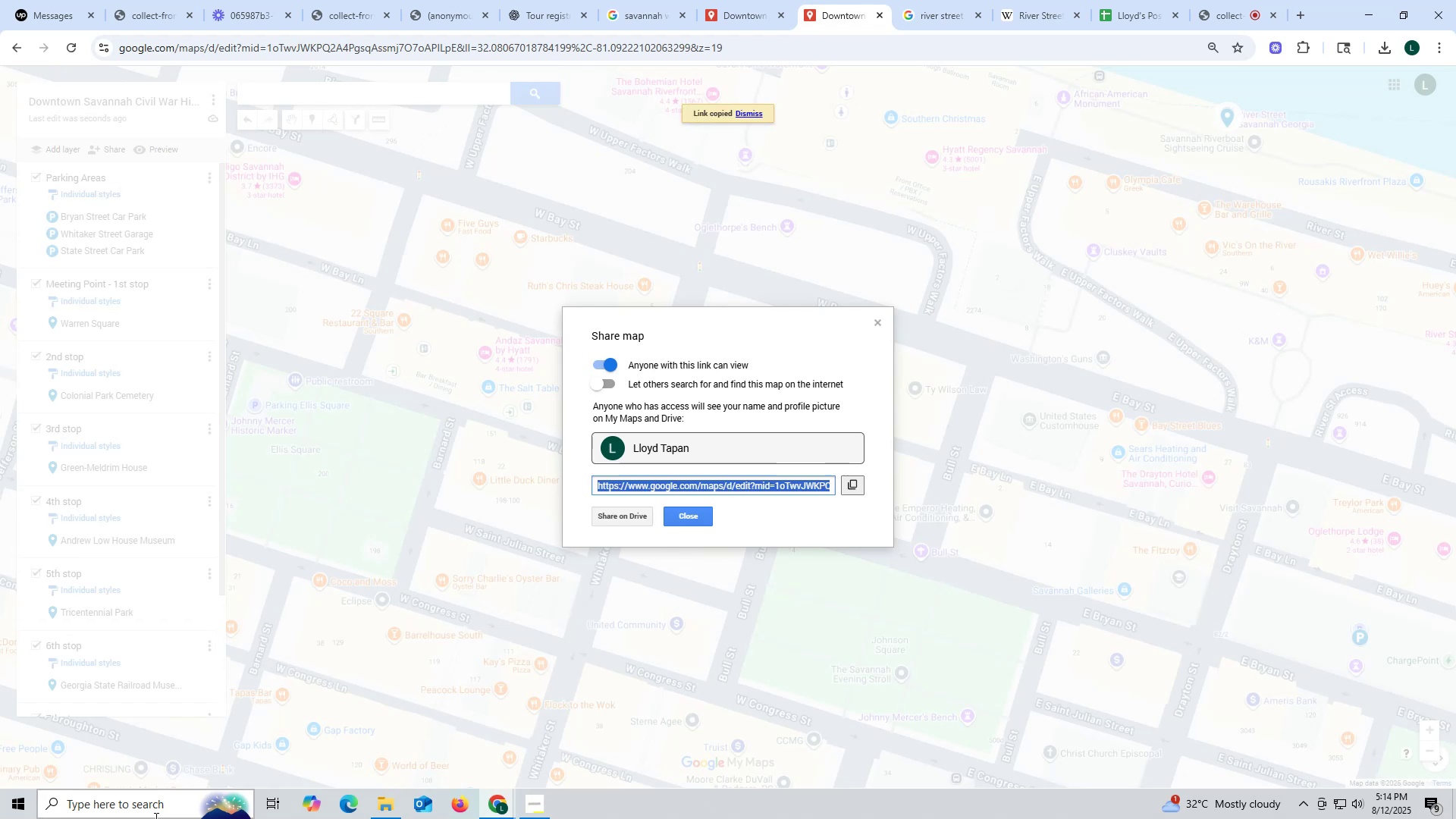 
left_click([149, 818])
 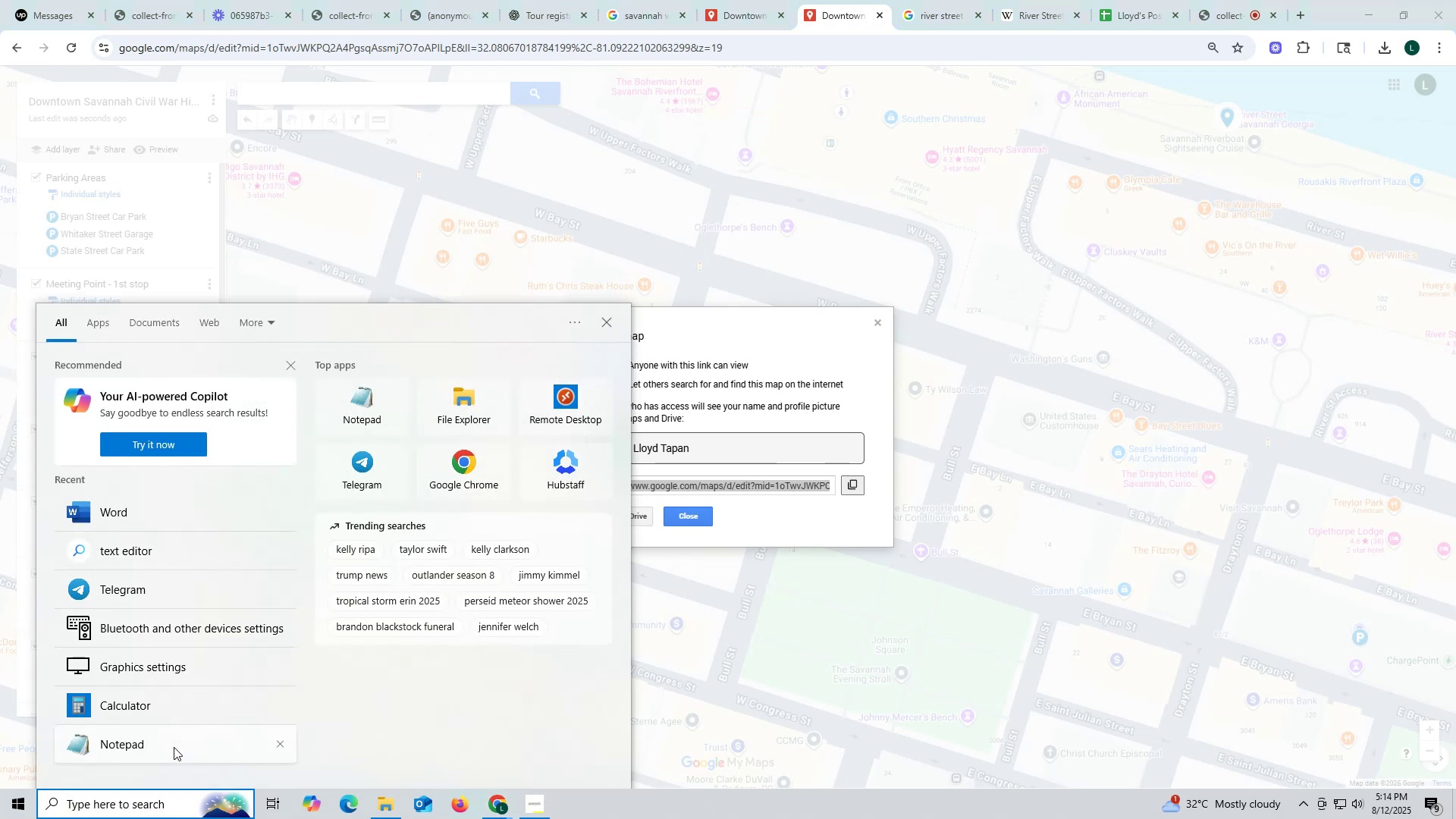 
key(Control+ControlLeft)
 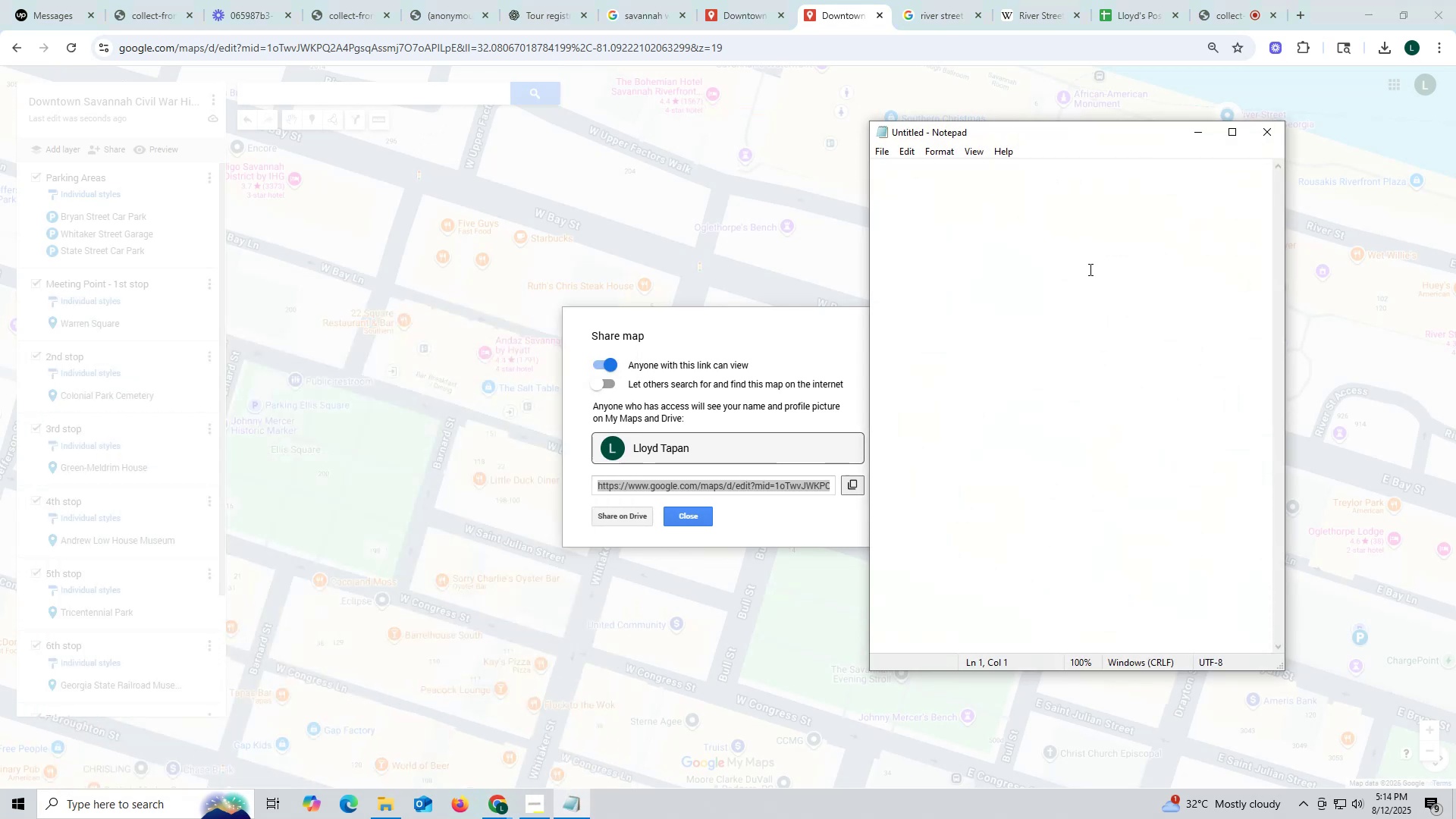 
key(Control+V)
 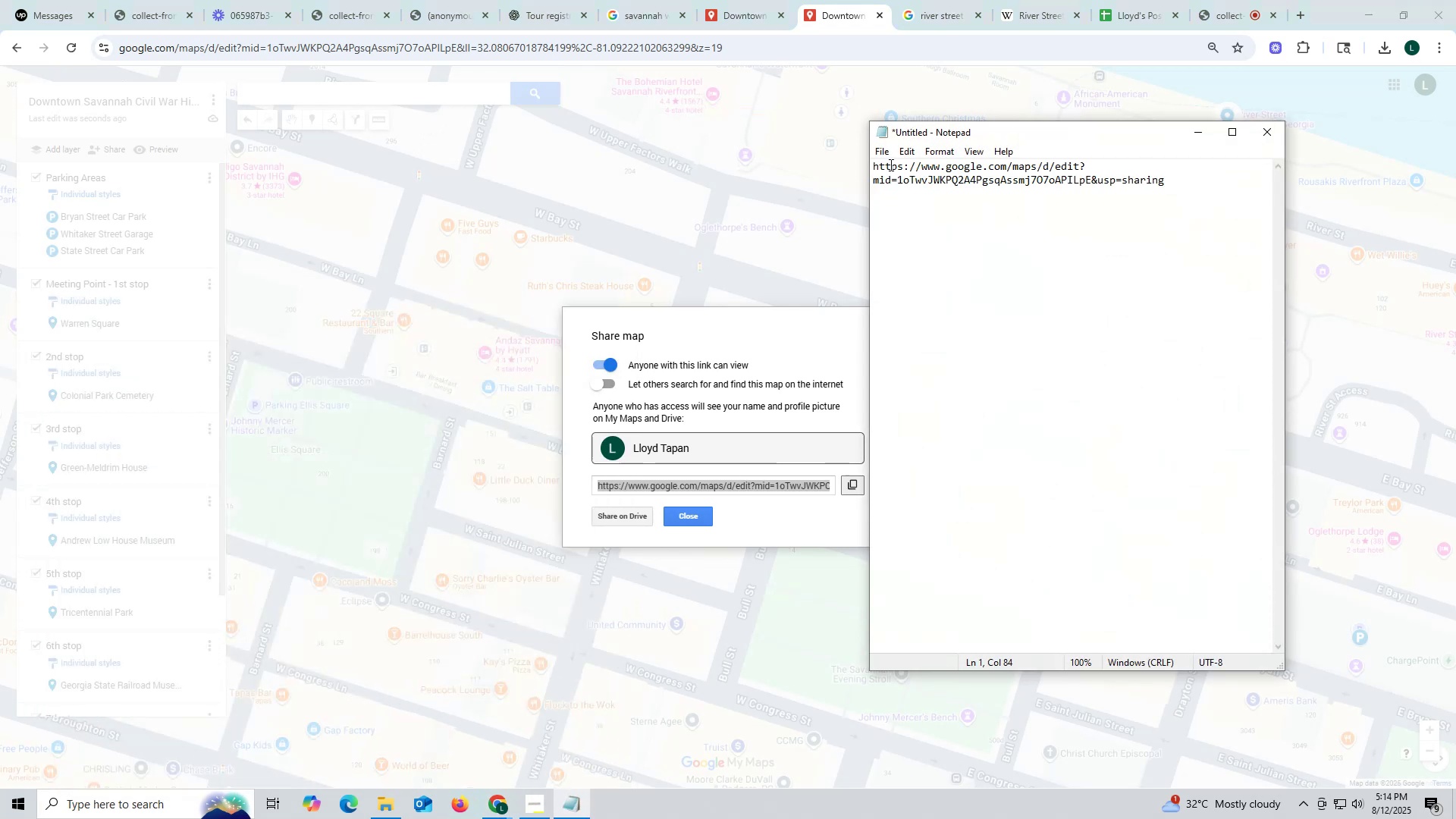 
left_click([885, 156])
 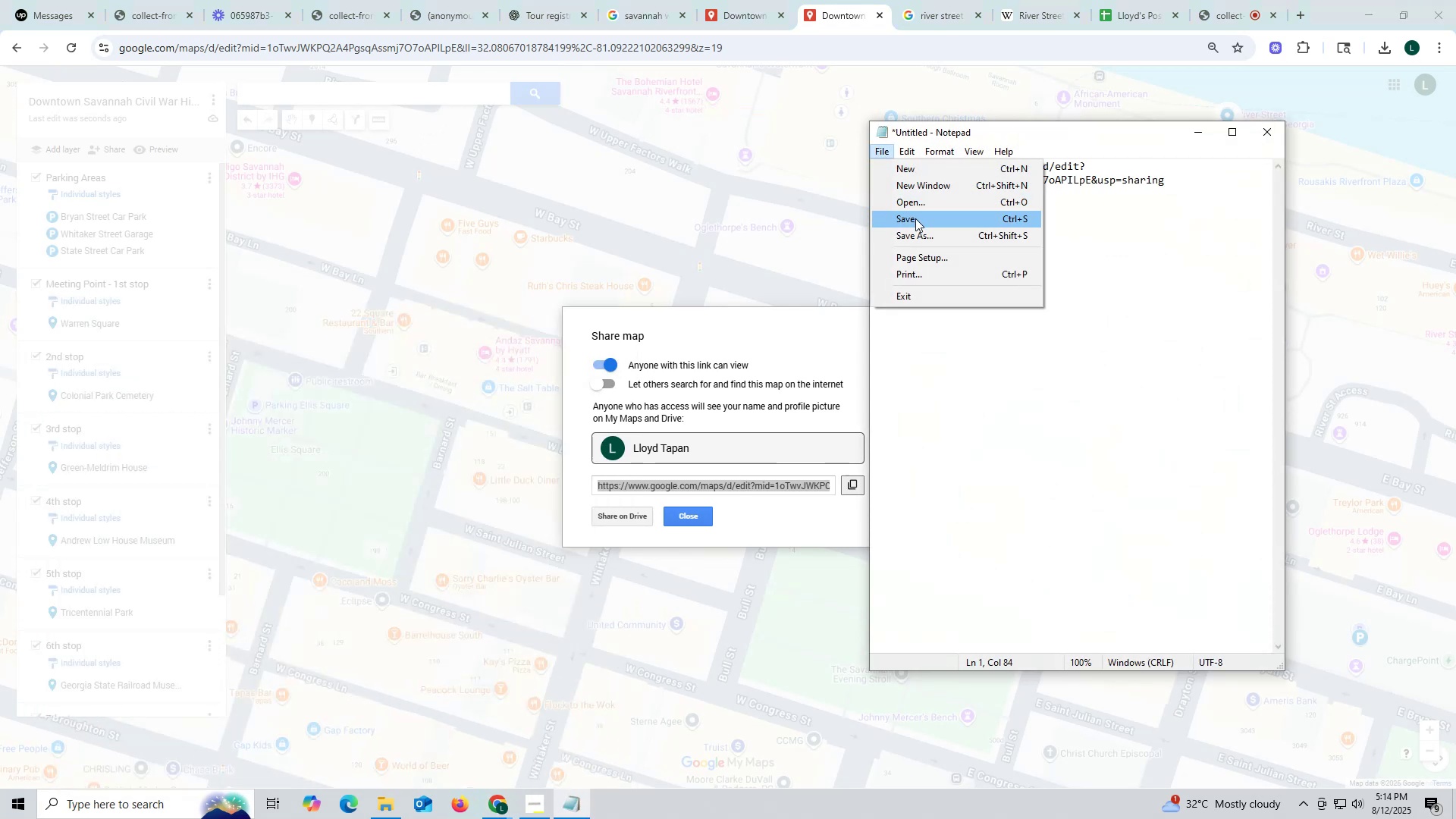 
left_click([915, 218])
 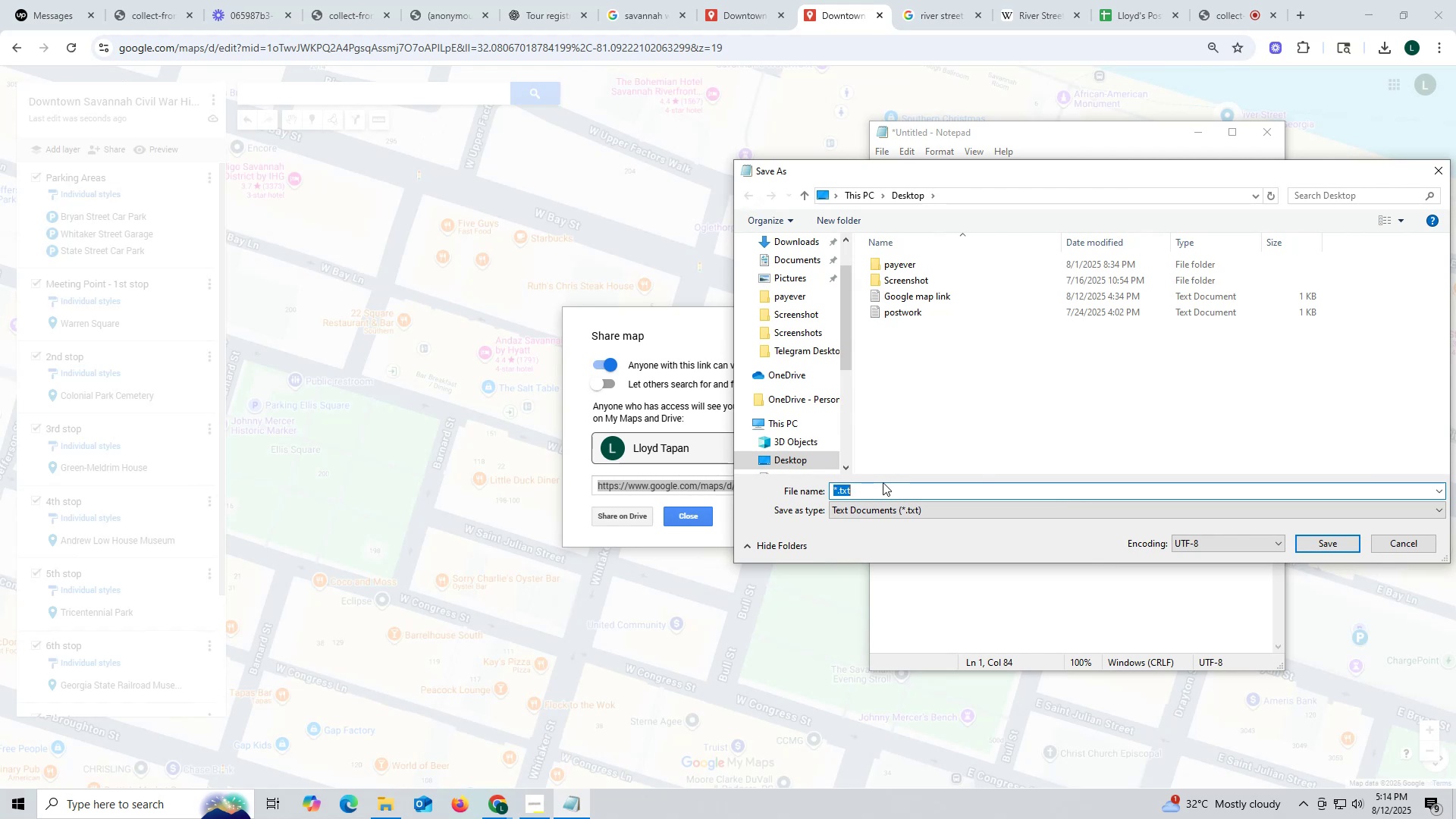 
wait(12.74)
 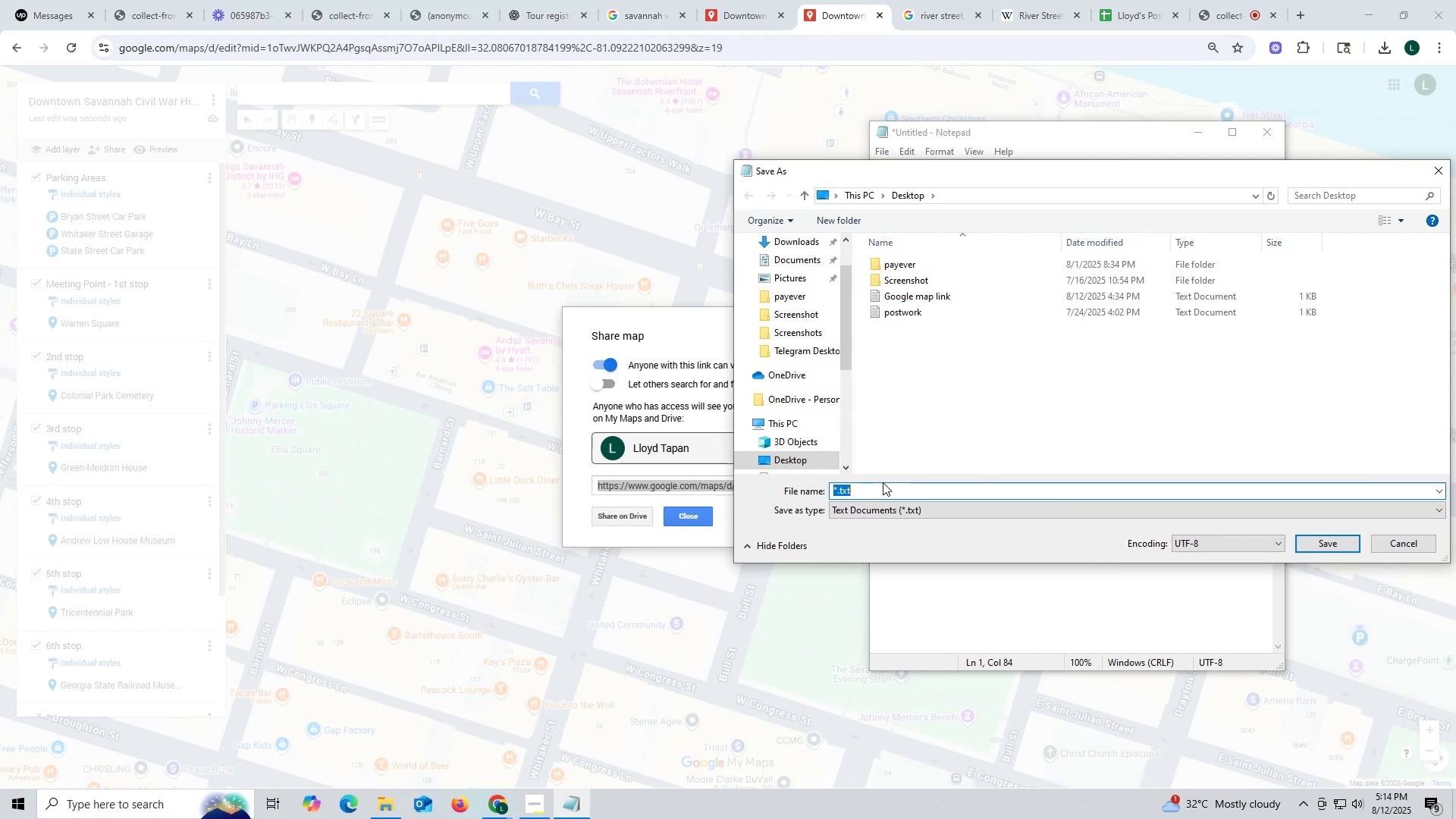 
left_click([923, 292])
 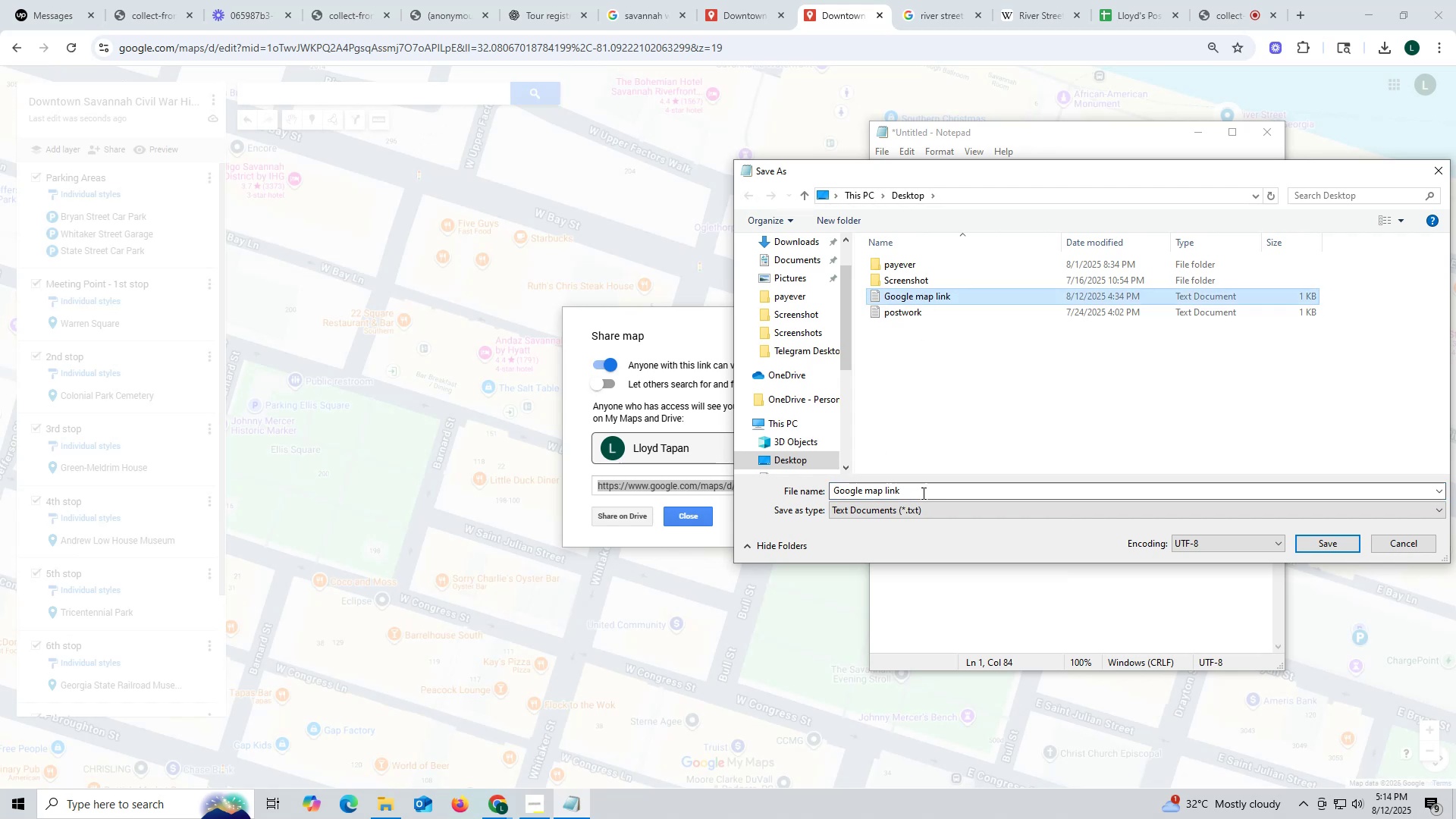 
left_click([921, 494])
 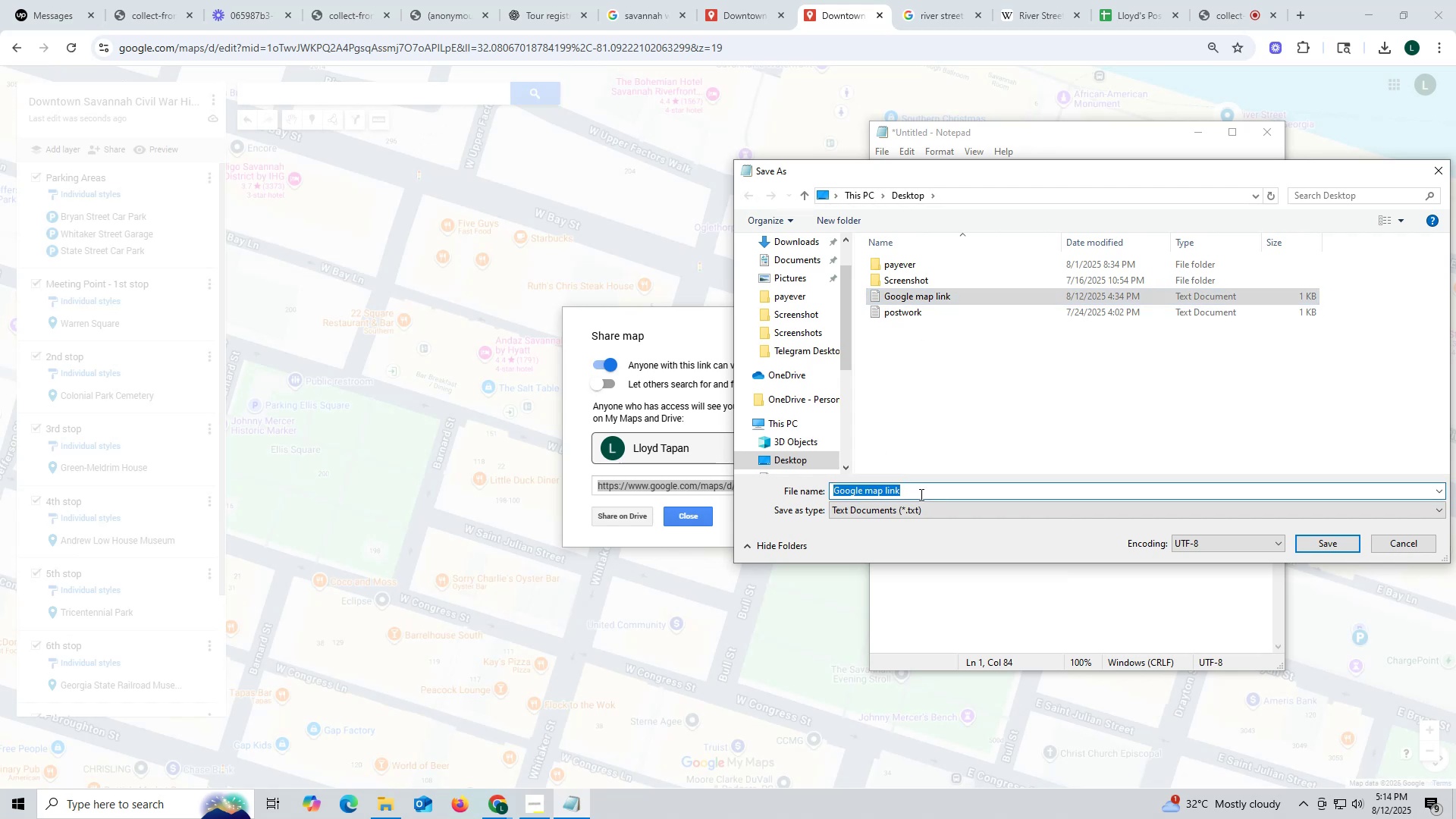 
left_click([920, 494])
 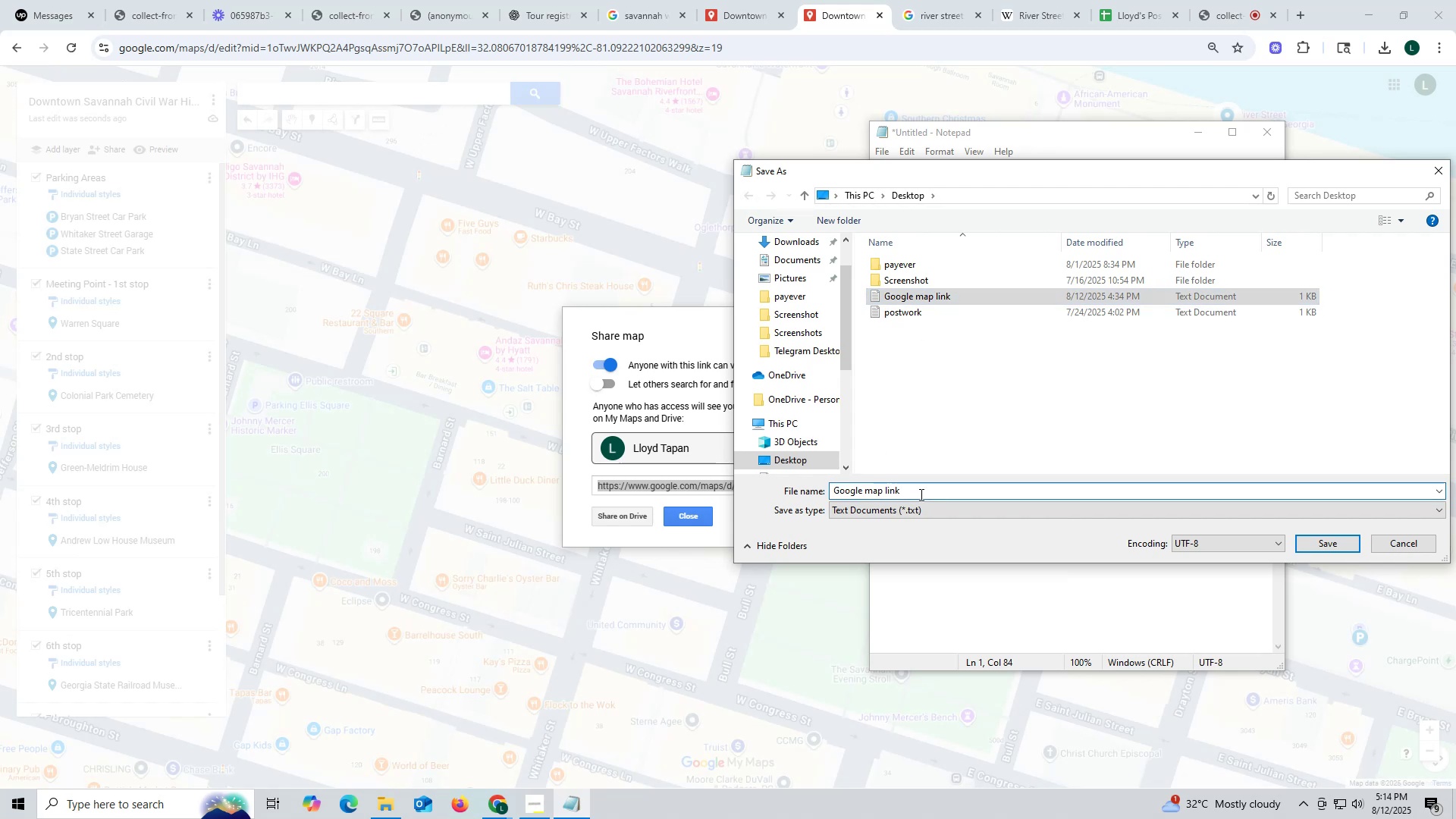 
type( - civil war)
 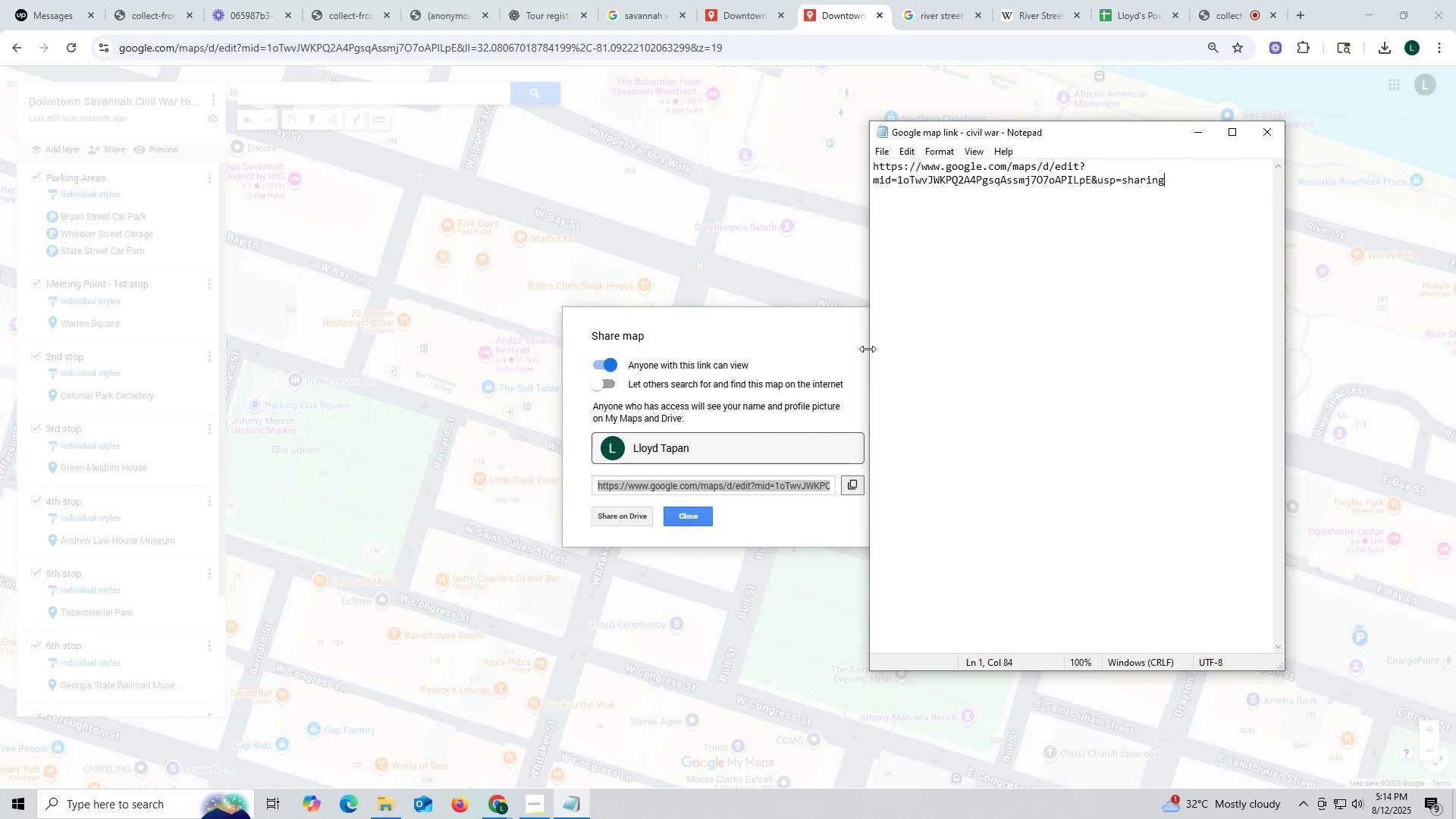 
left_click([1275, 130])
 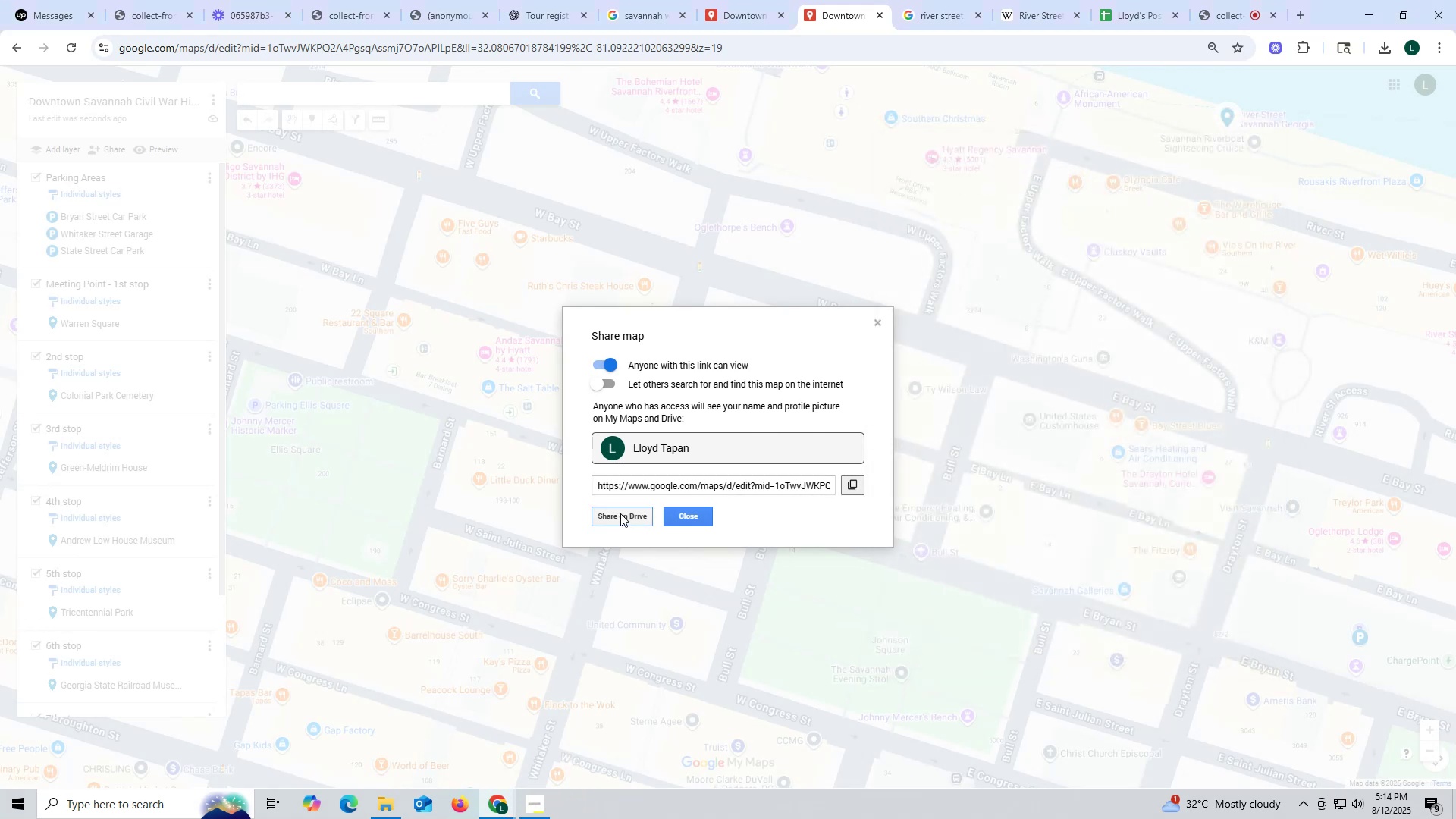 
left_click([620, 513])
 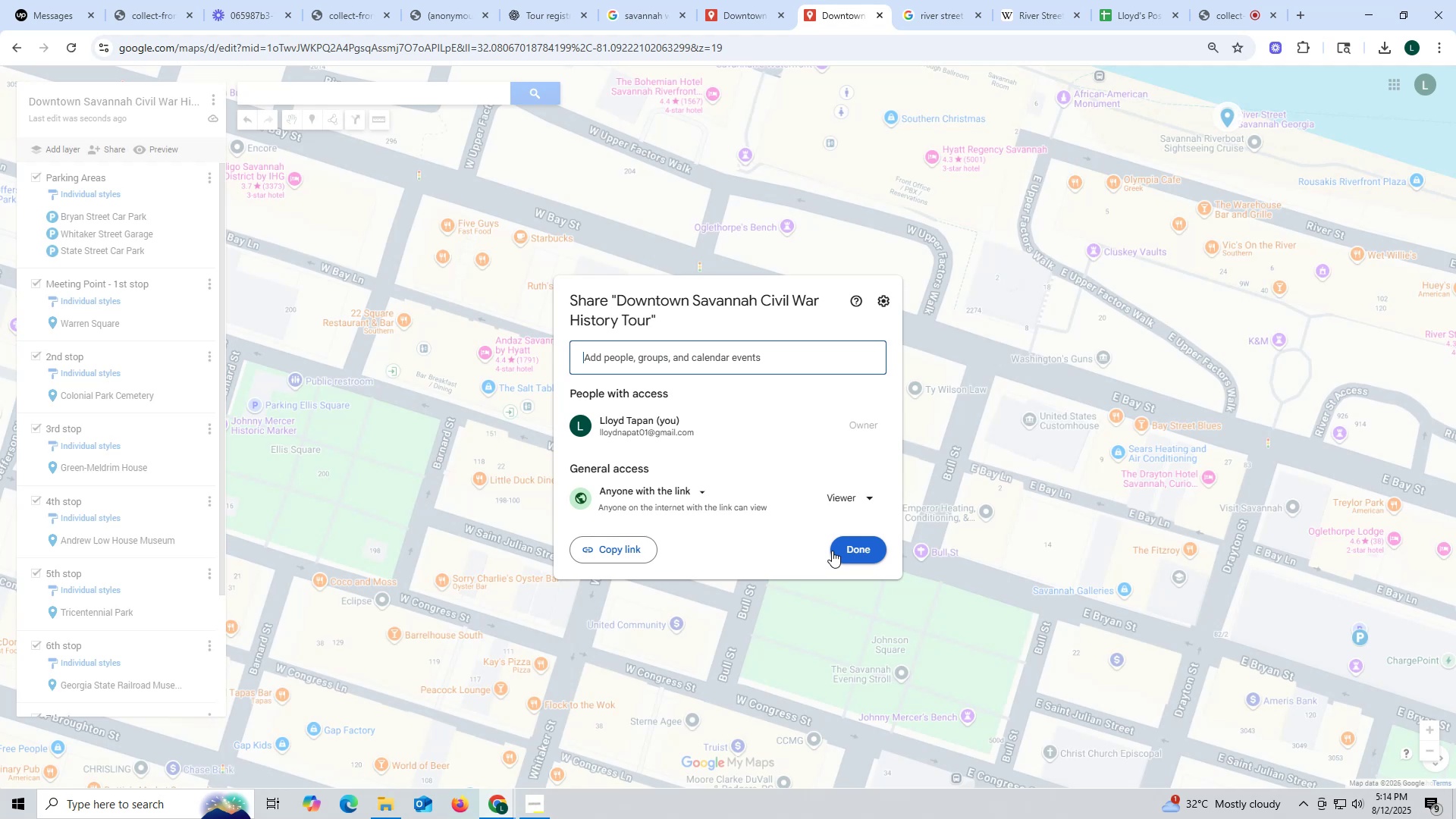 
wait(5.74)
 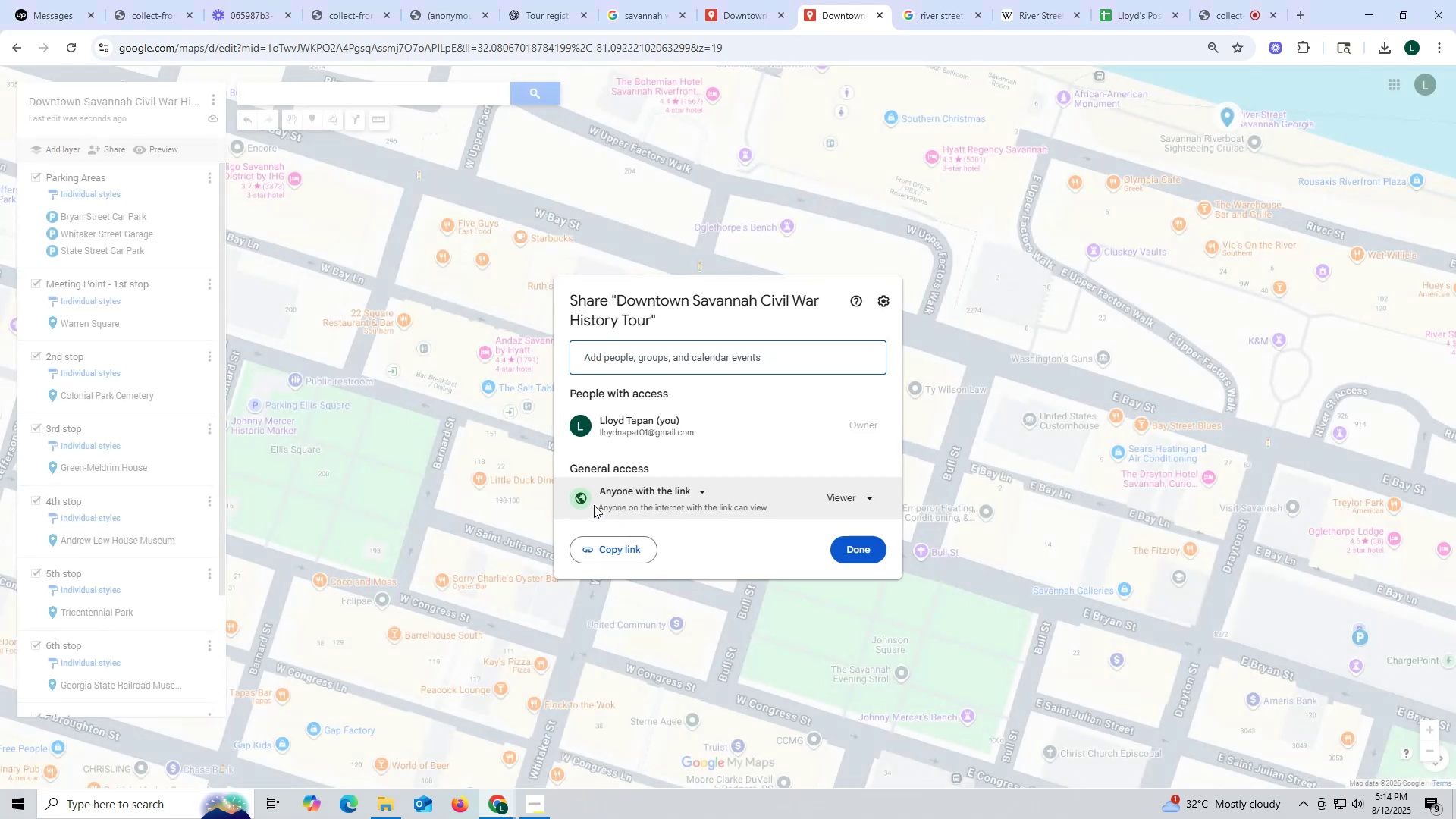 
left_click([832, 551])
 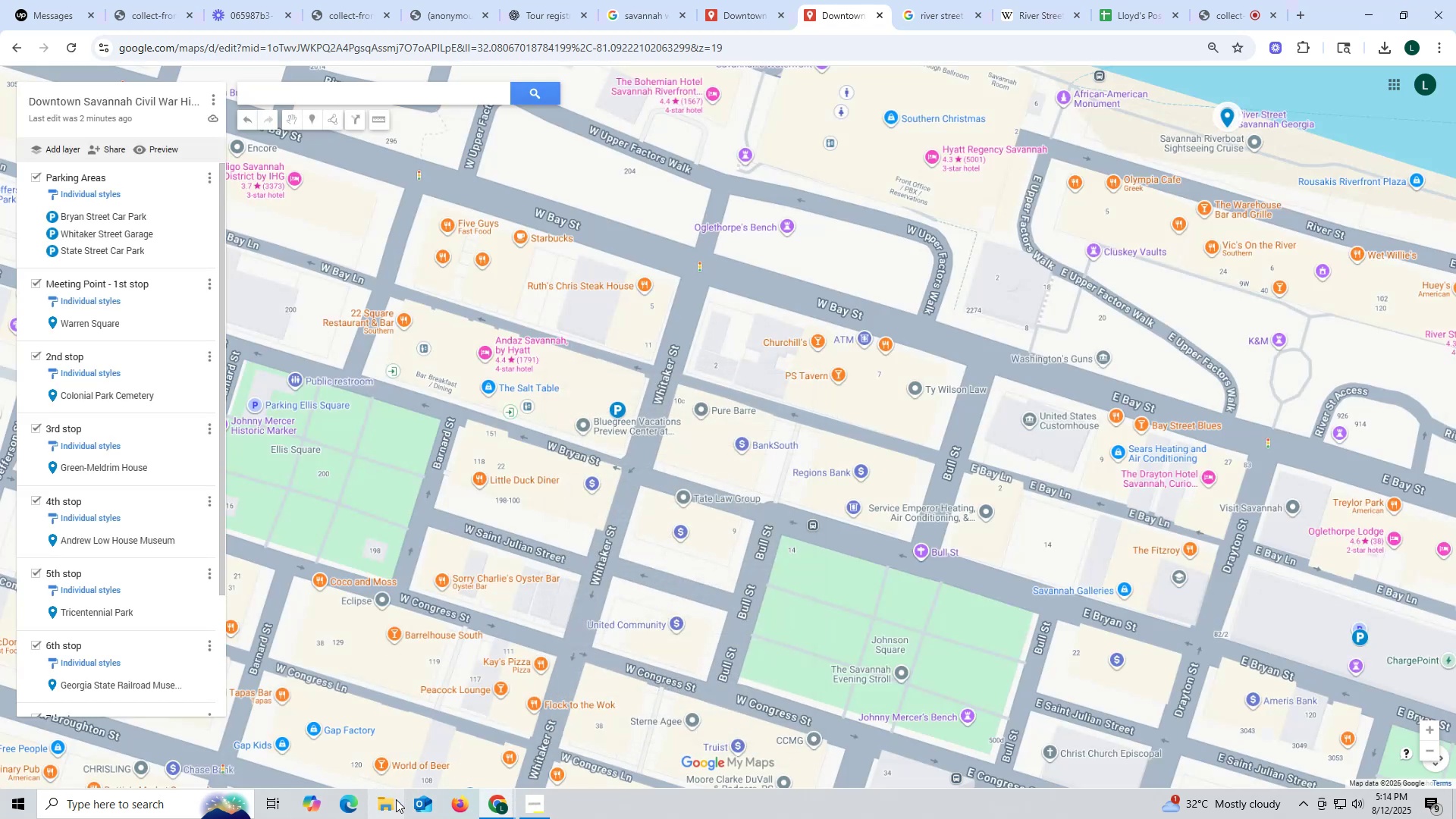 
wait(5.78)
 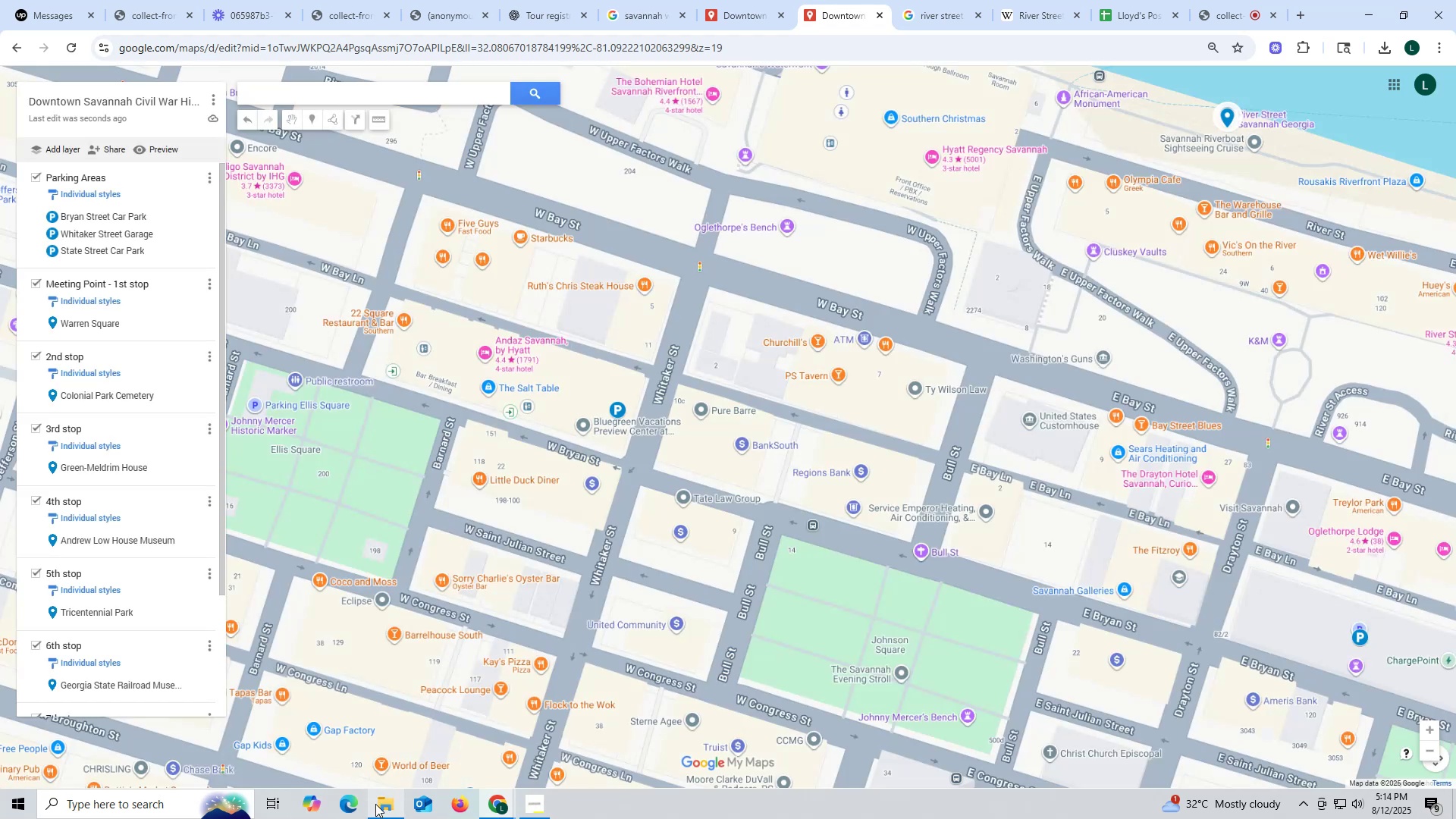 
left_click([271, 269])
 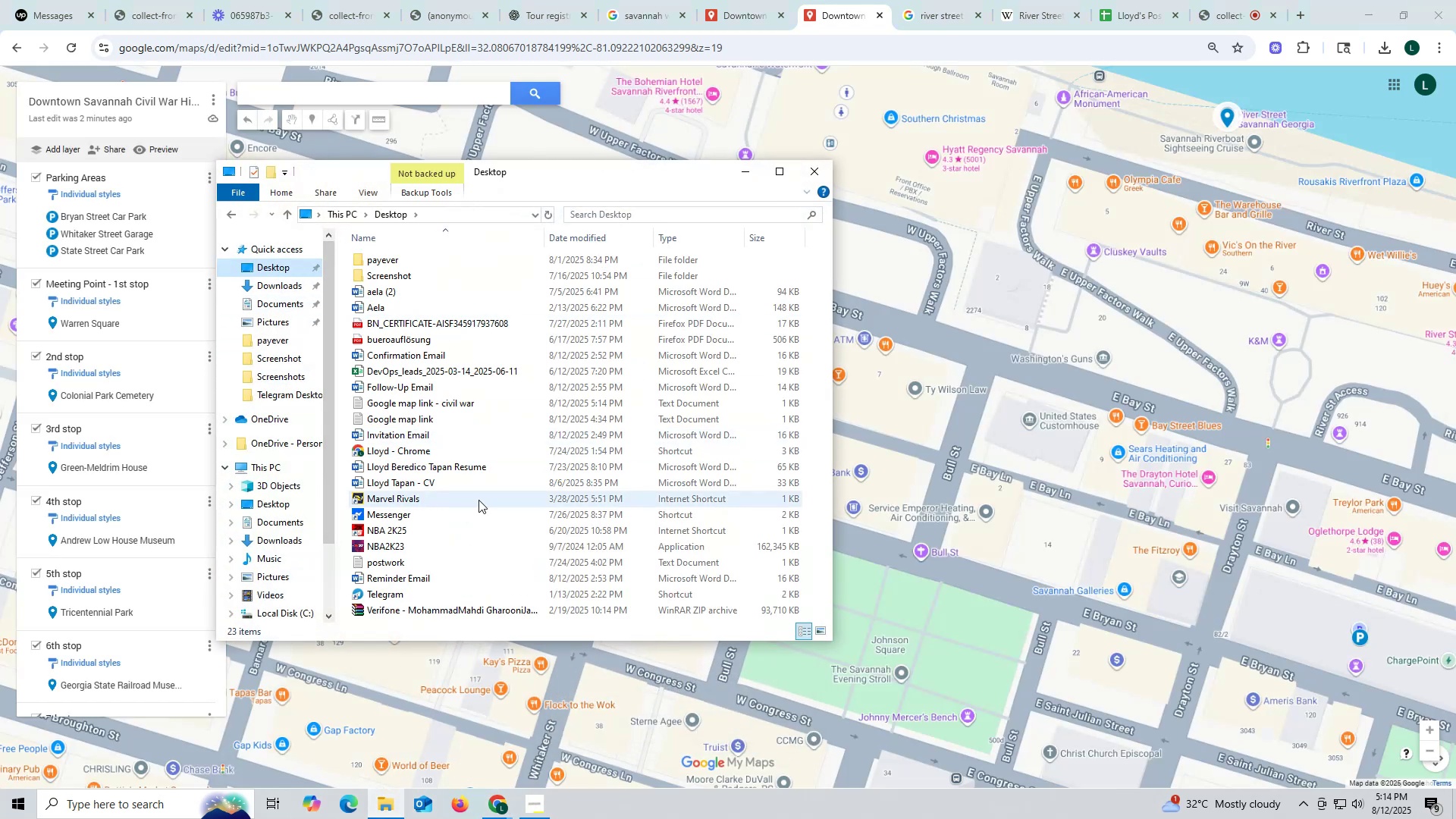 
scroll: coordinate [463, 516], scroll_direction: down, amount: 6.0
 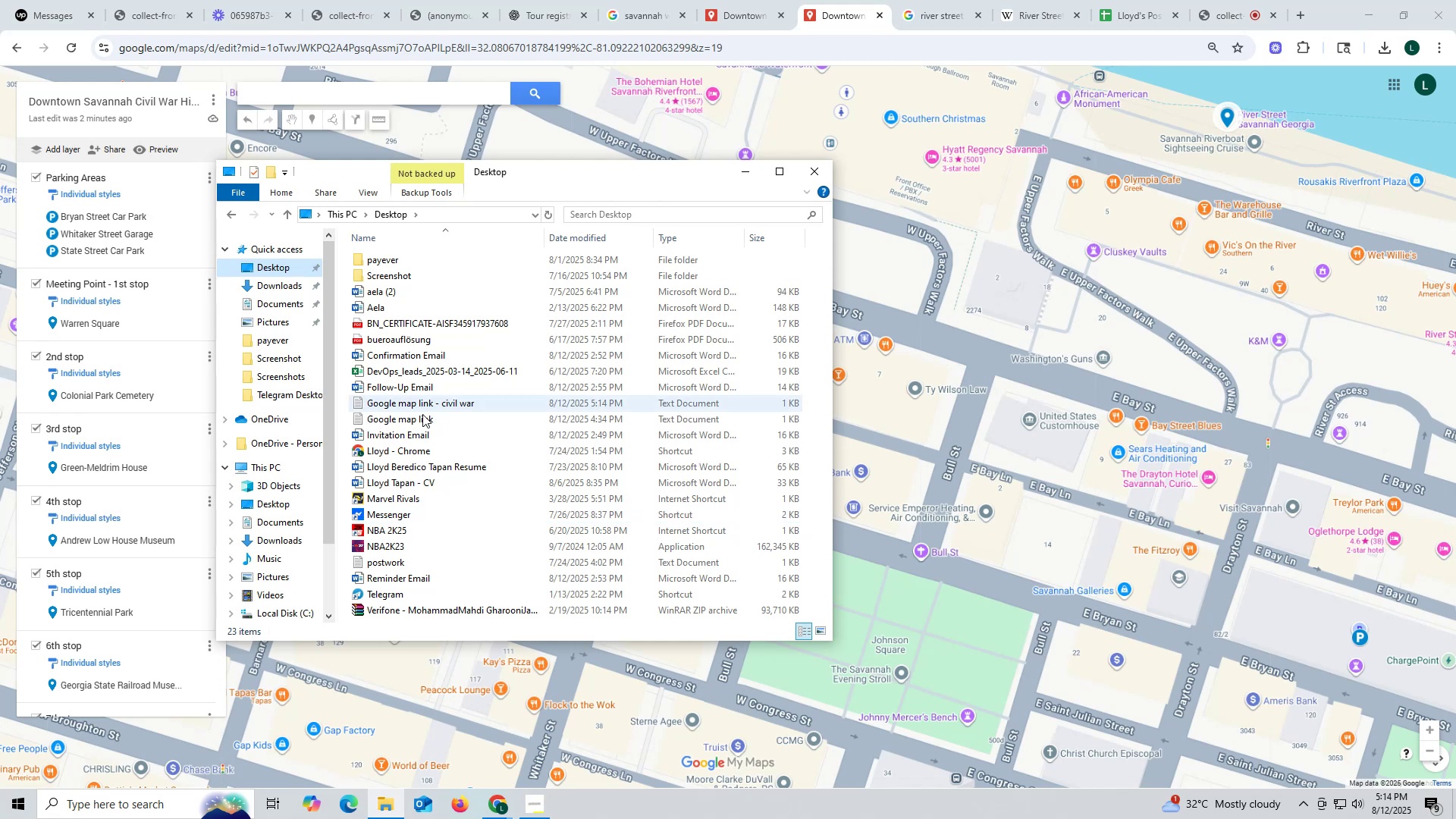 
right_click([417, 422])
 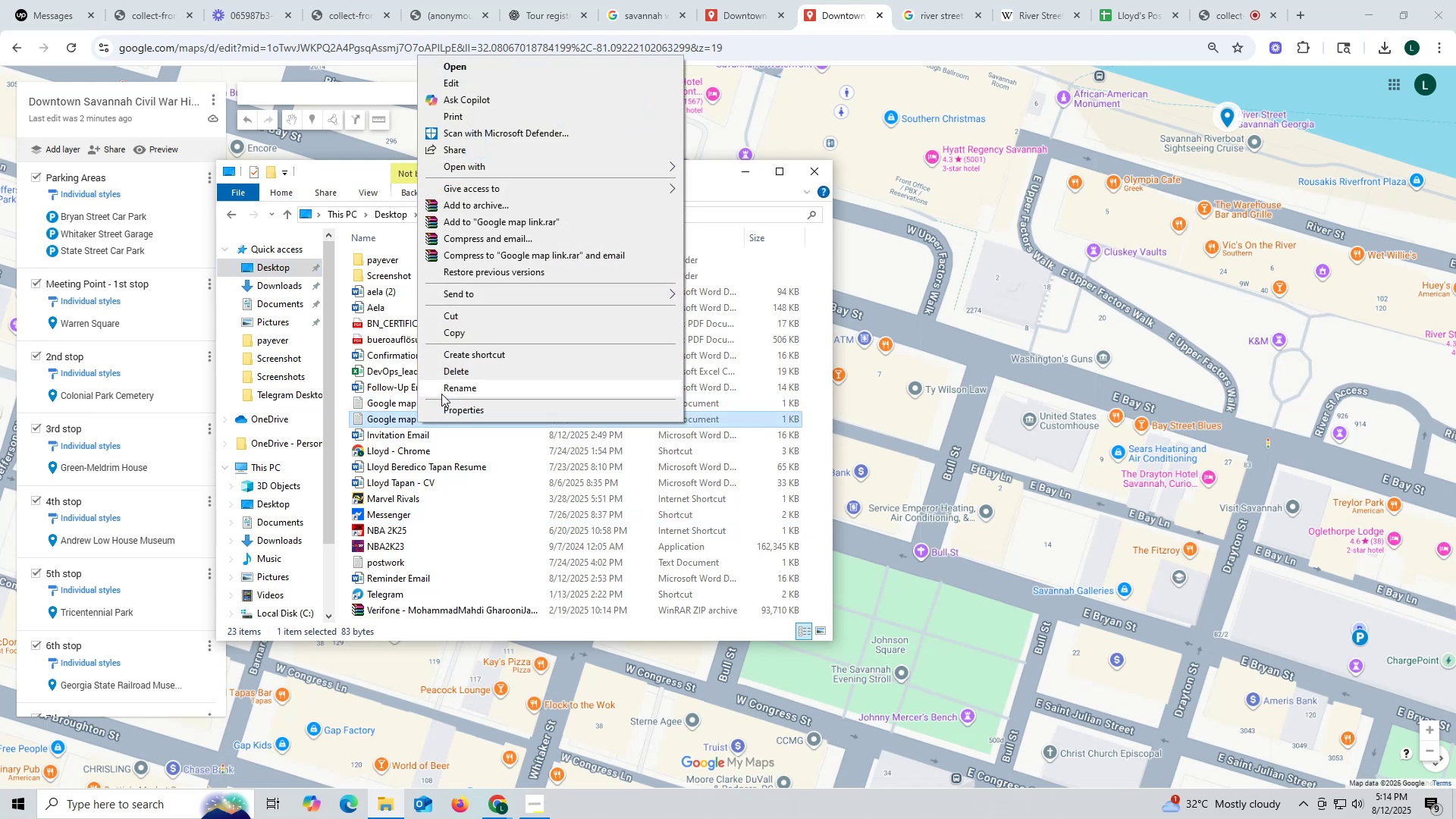 
left_click([443, 390])
 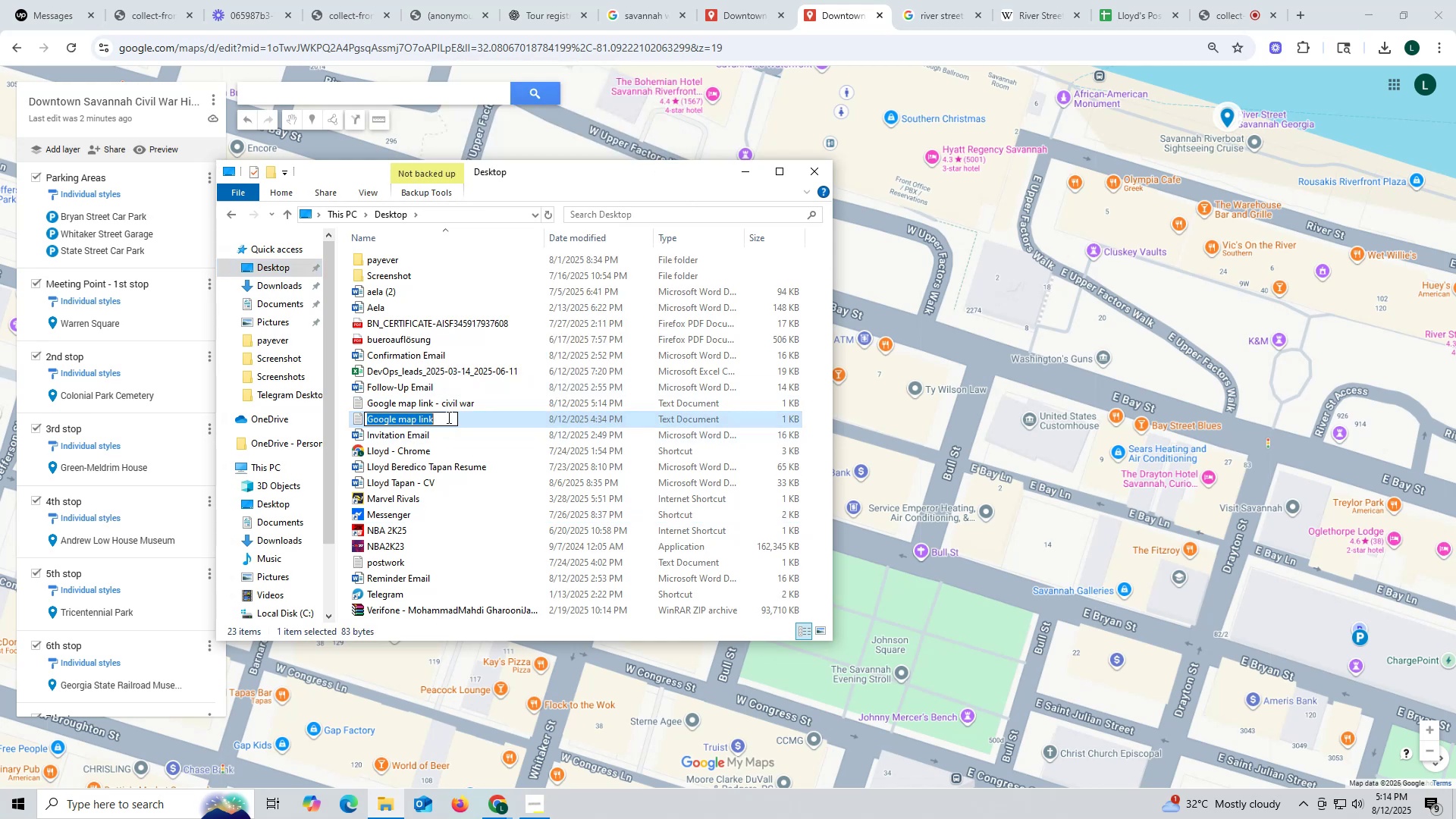 
left_click([447, 416])
 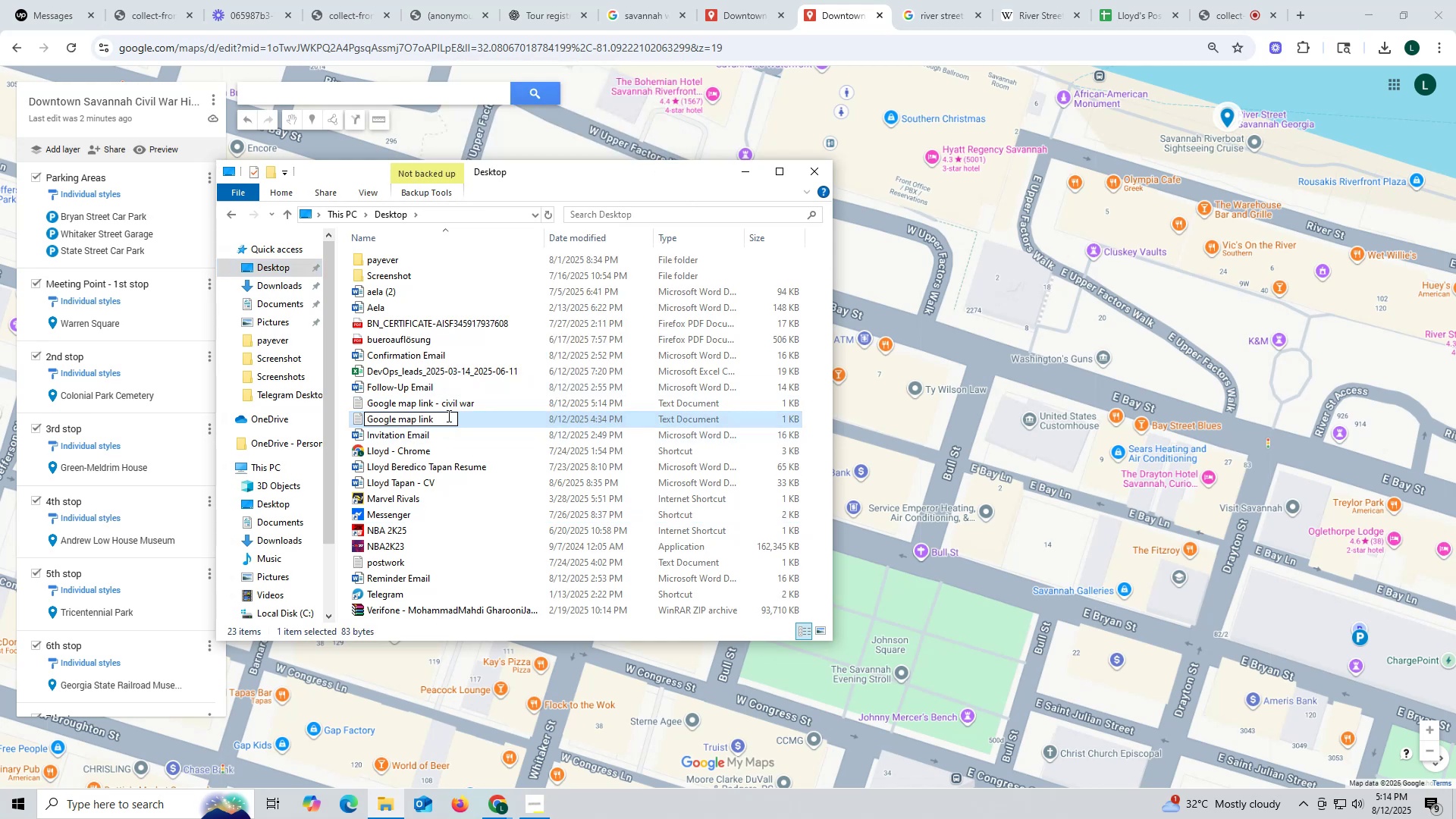 
type( - architecture)
 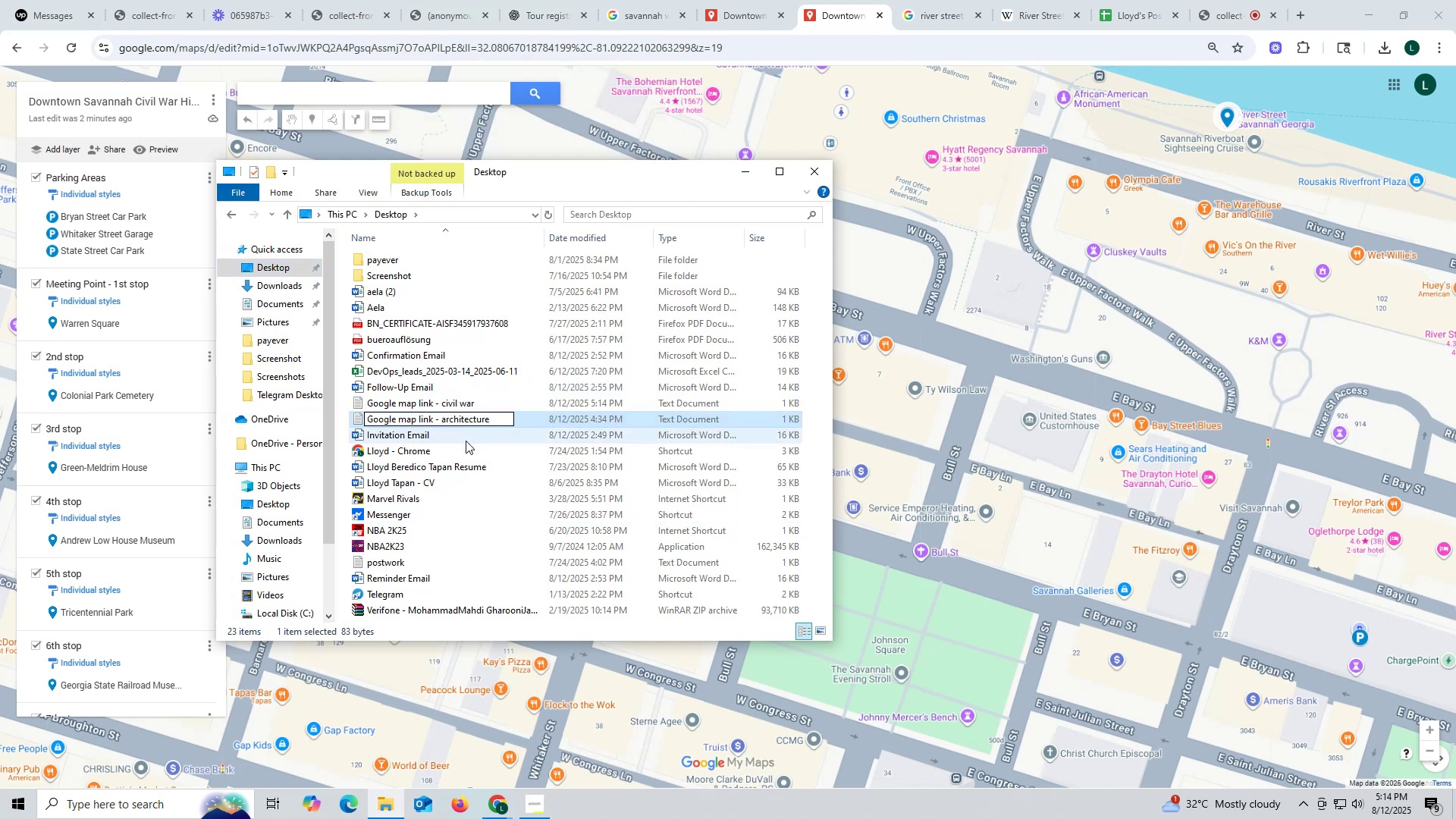 
left_click([471, 450])
 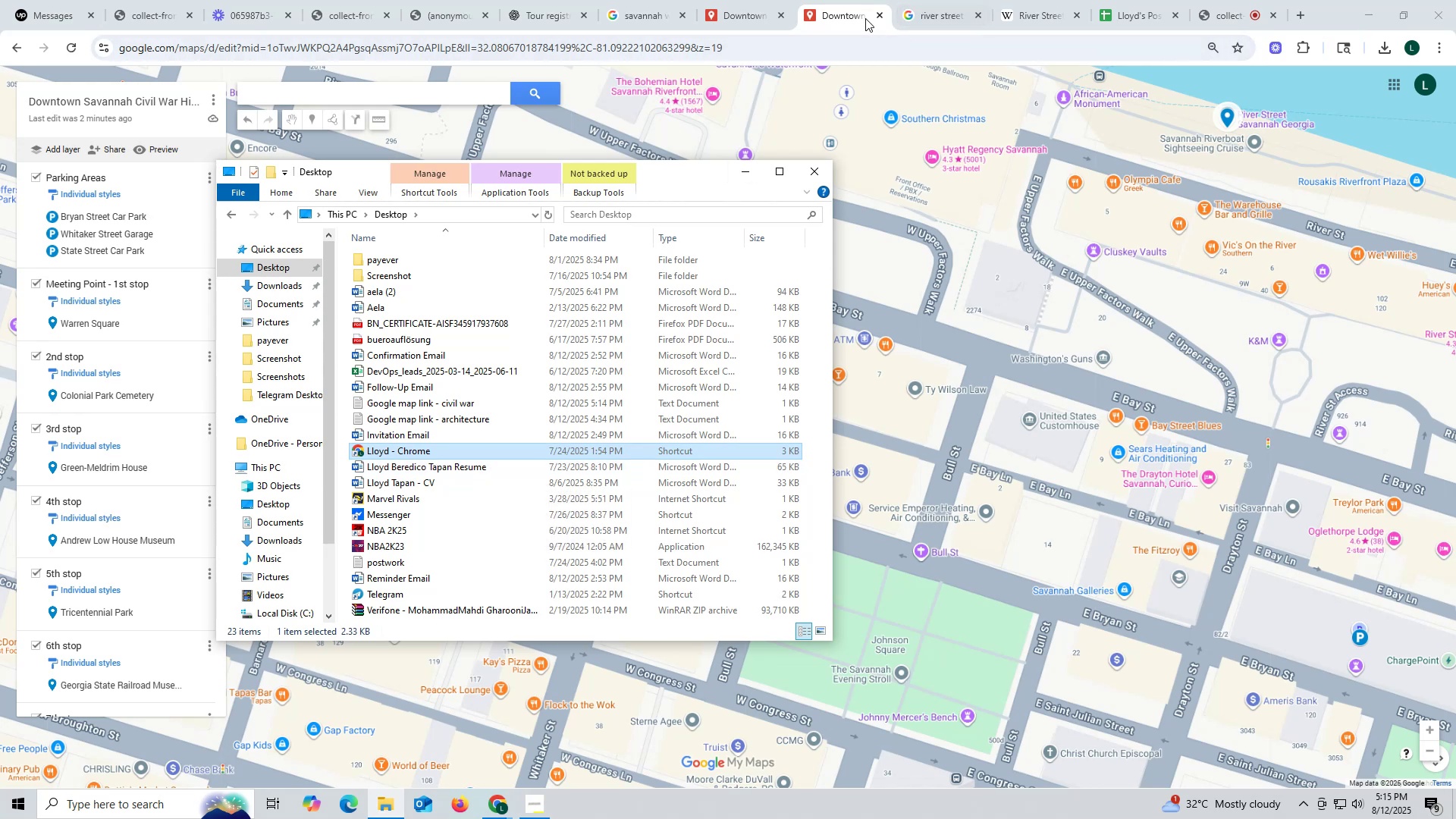 
left_click([852, 9])
 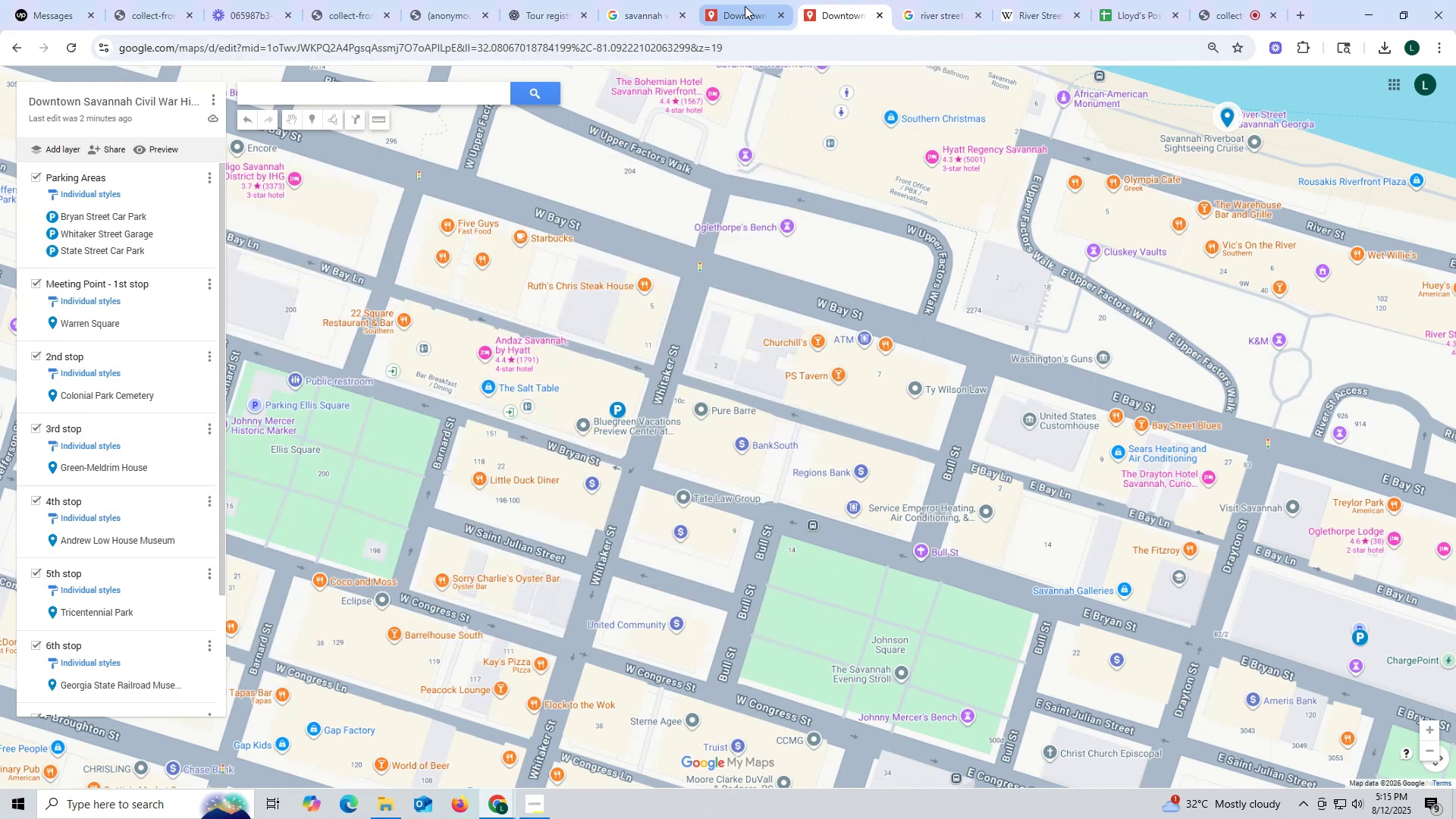 
left_click([744, 5])
 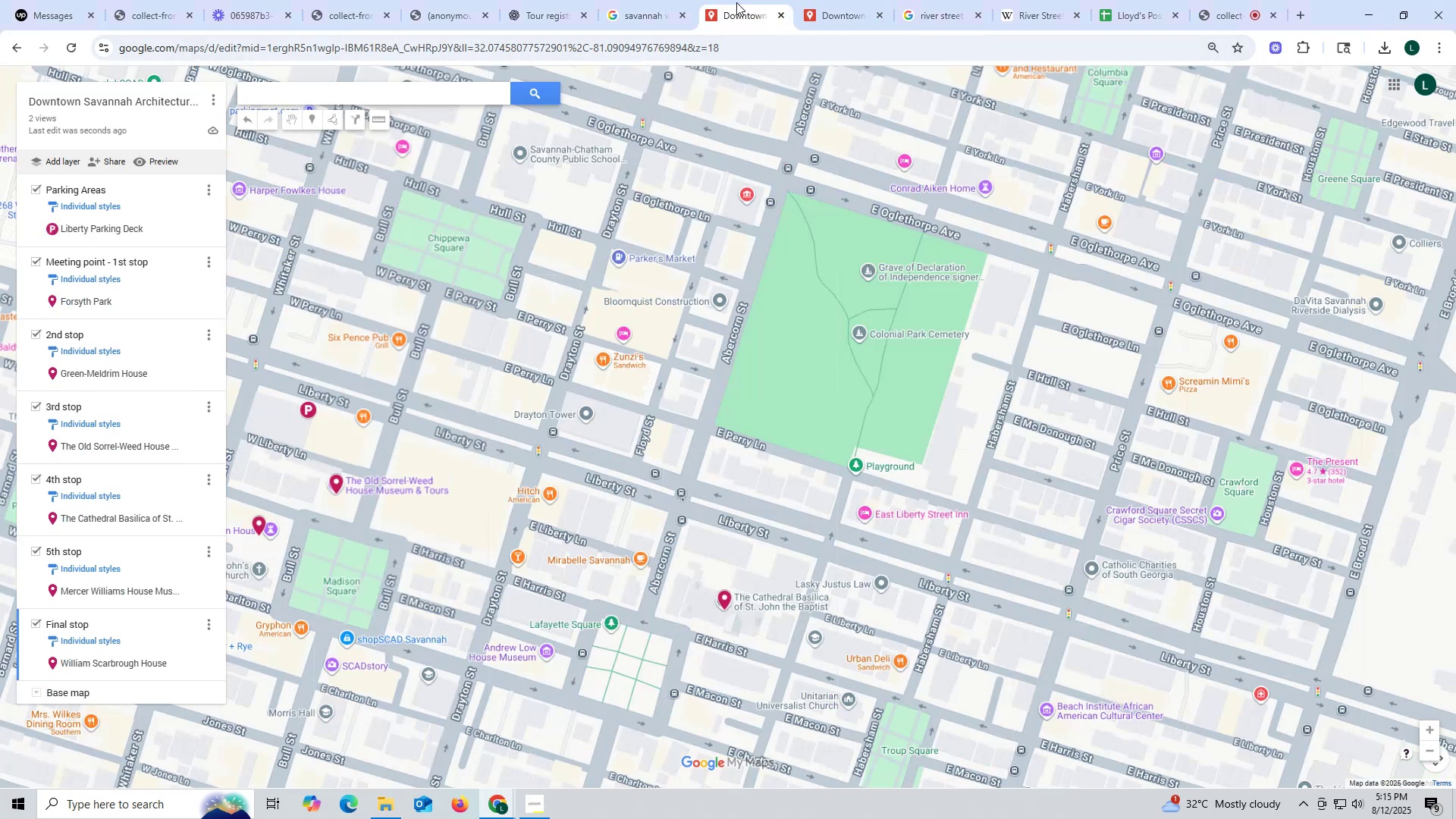 
wait(5.24)
 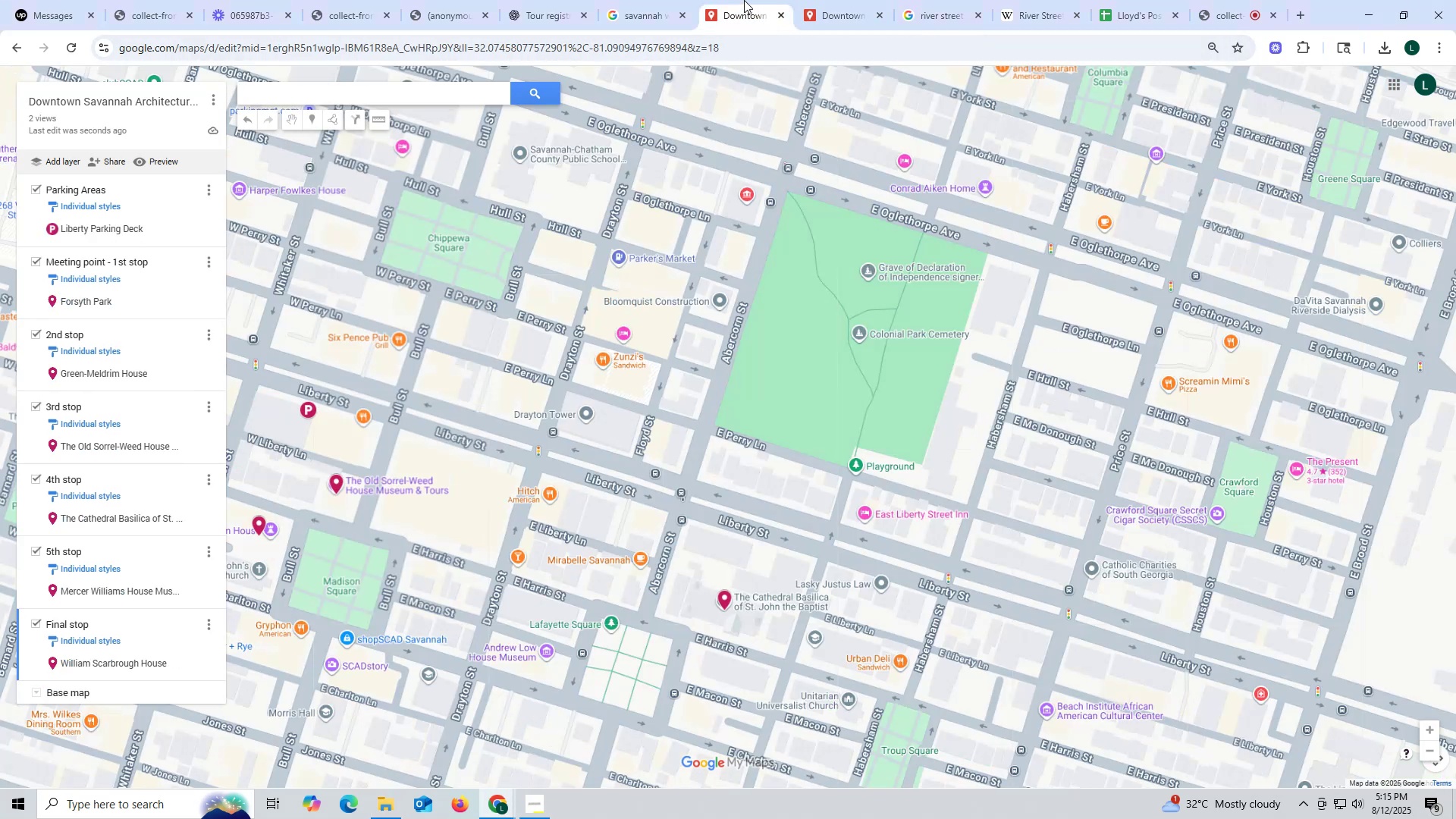 
left_click([837, 16])
 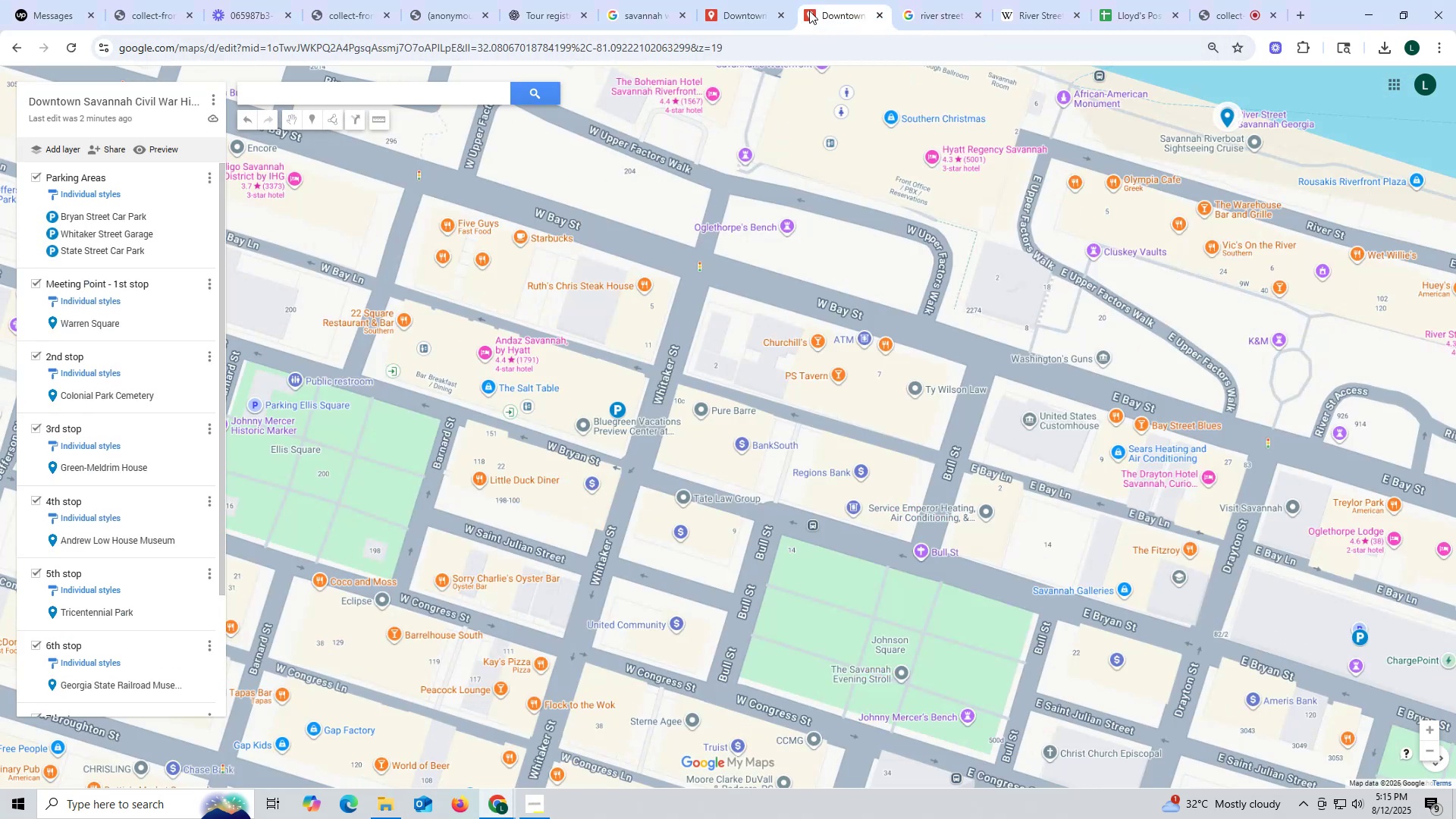 
left_click([734, 20])
 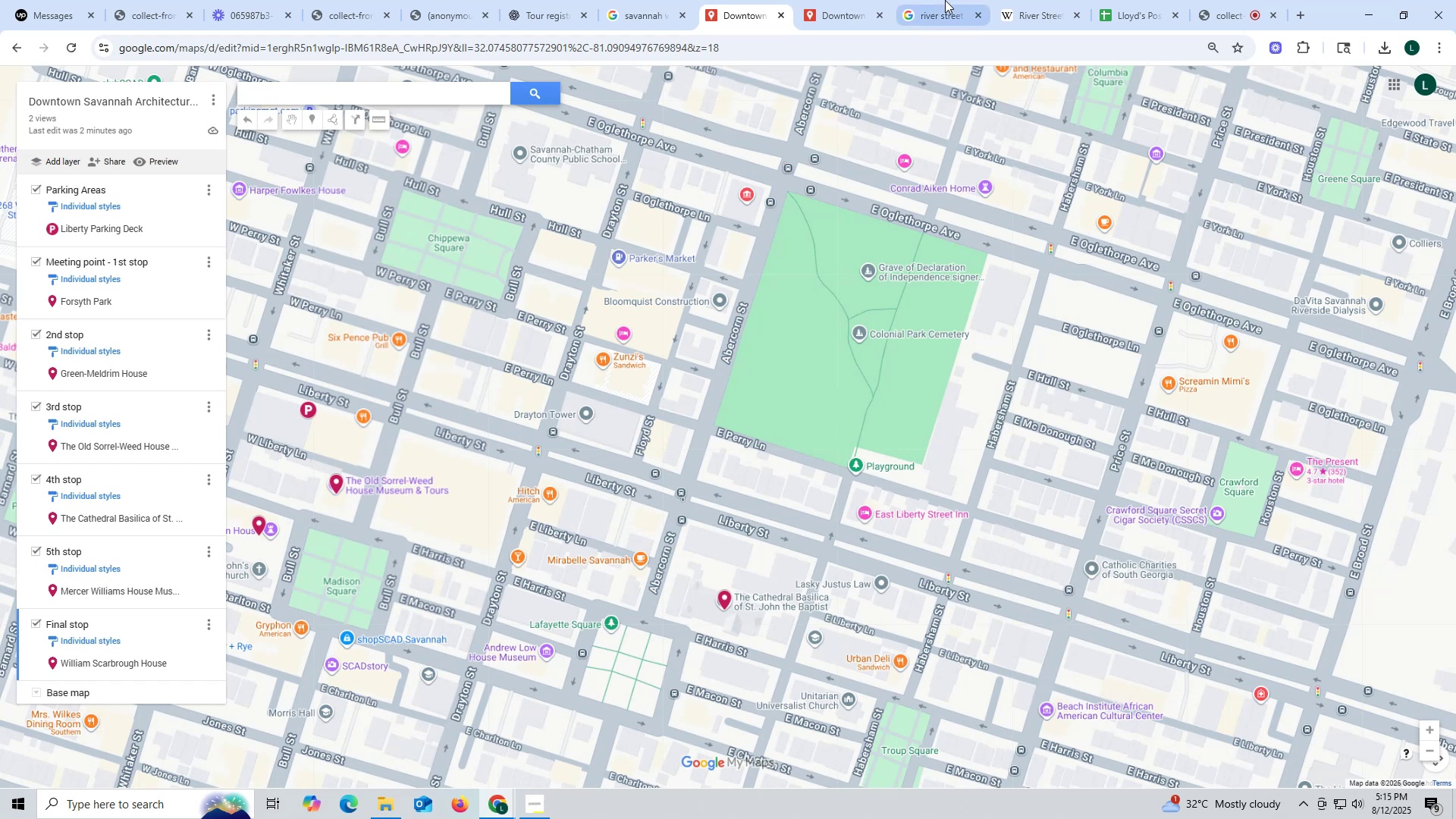 
wait(16.05)
 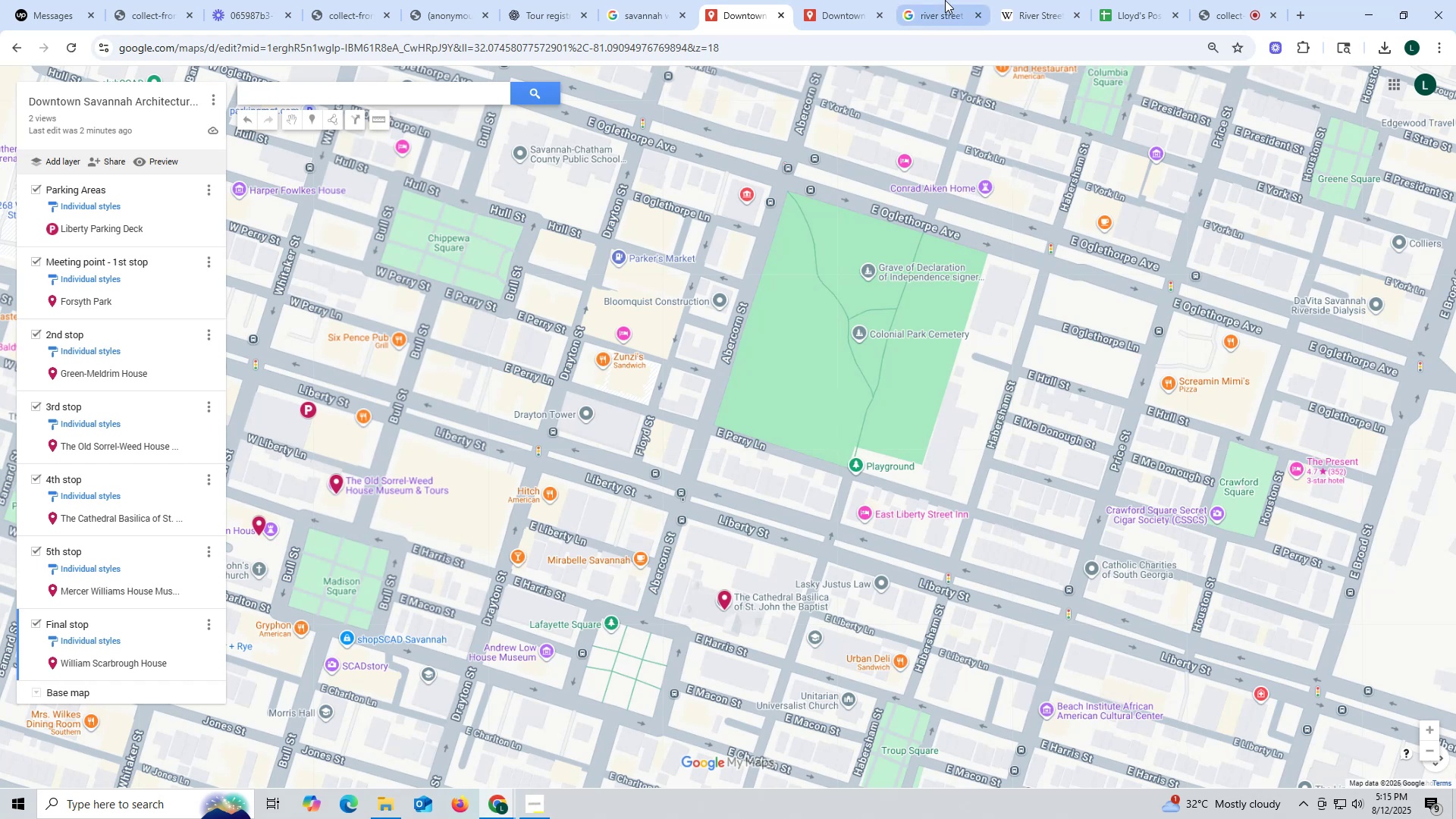 
left_click_drag(start_coordinate=[1257, 14], to_coordinate=[902, 20])
 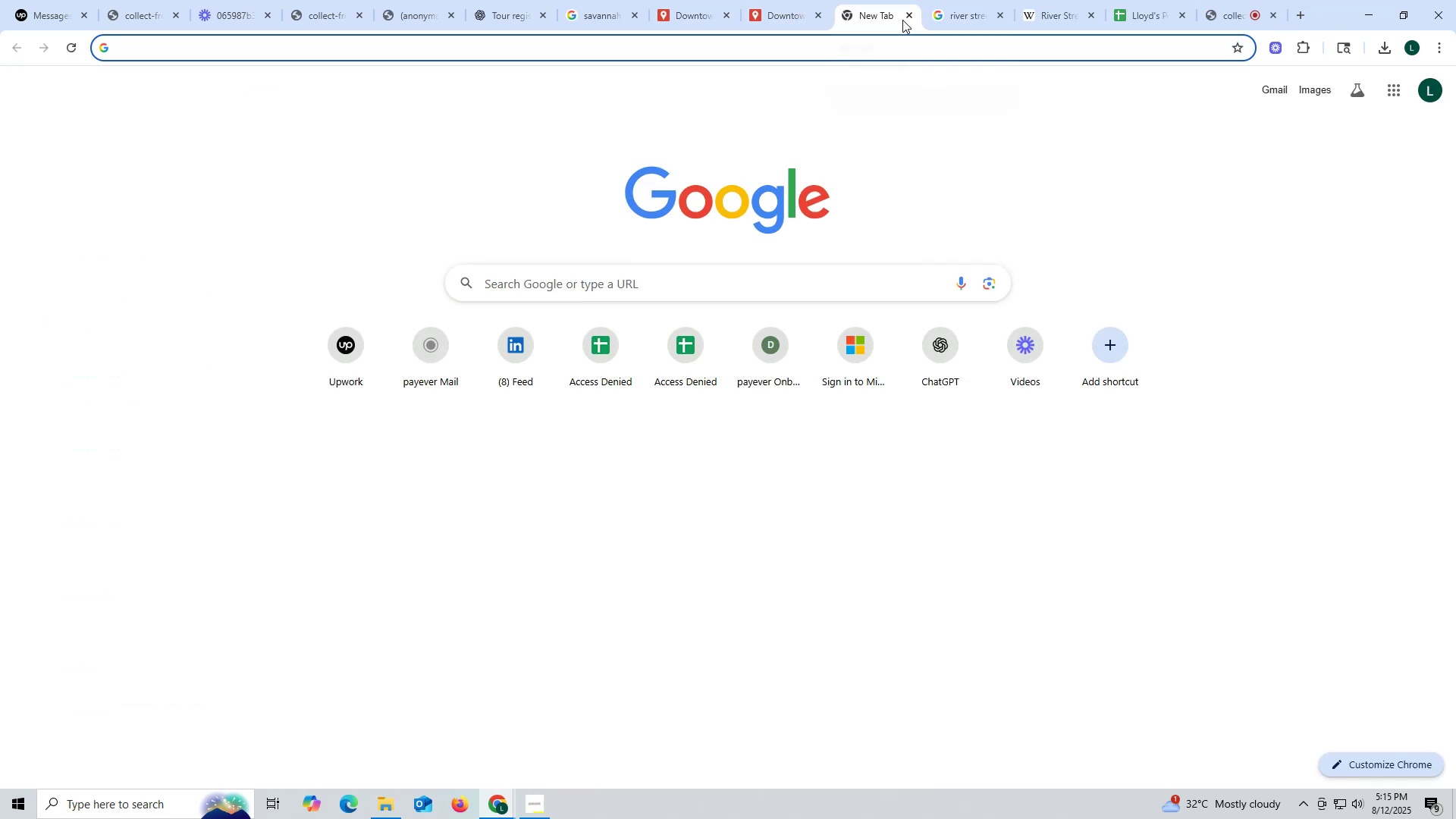 
type(goo)
 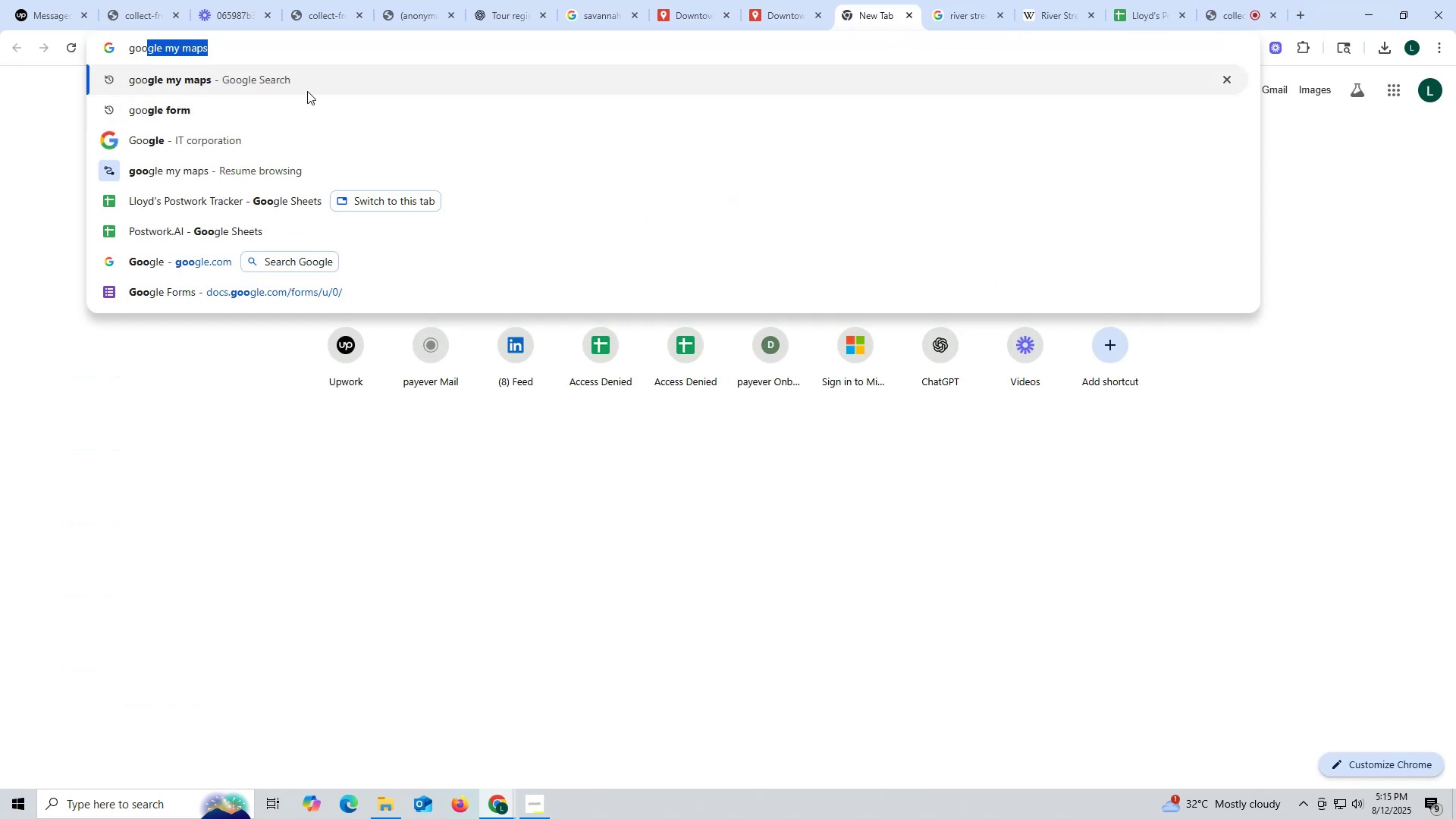 
left_click([306, 84])
 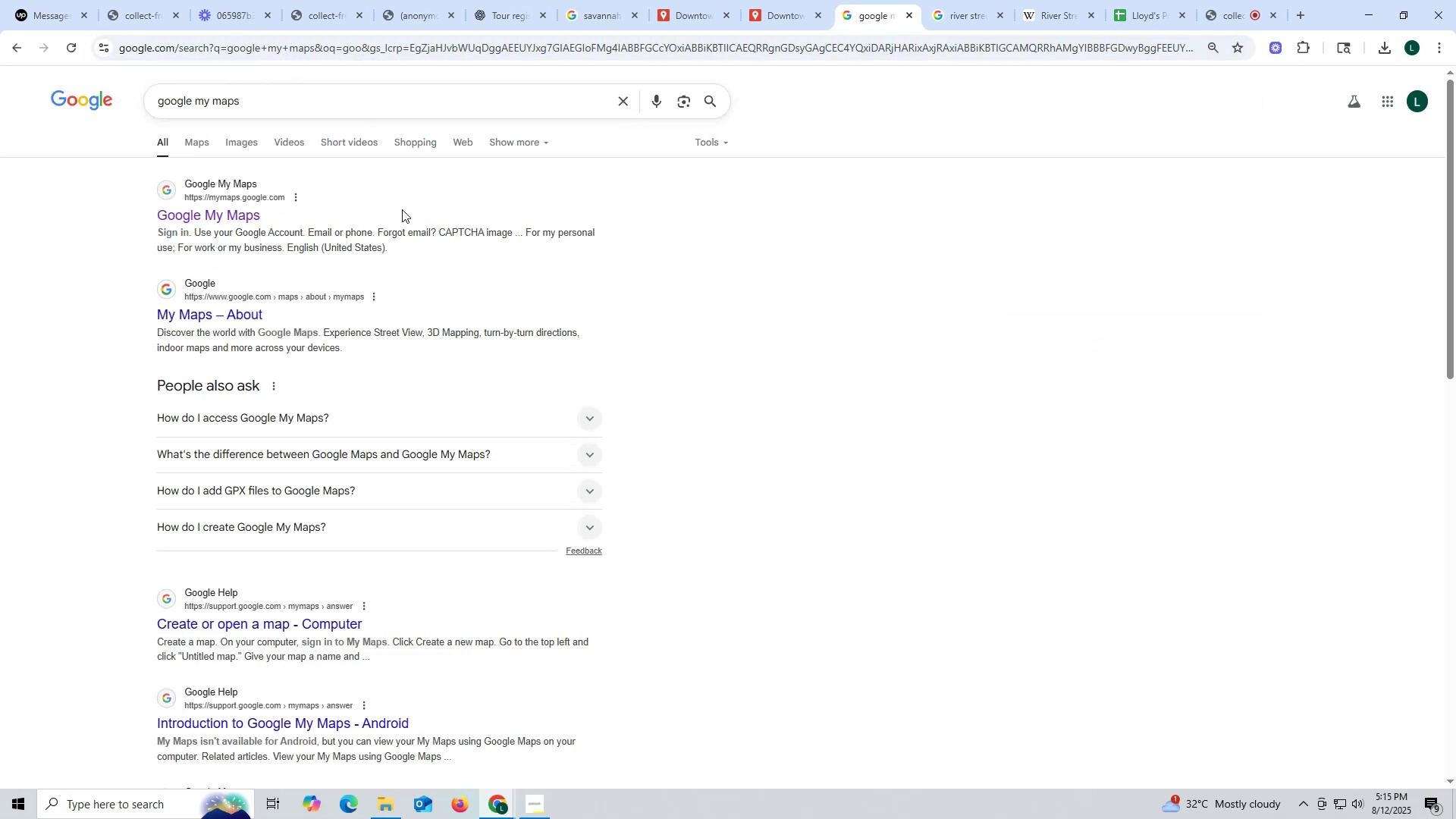 
left_click([209, 211])
 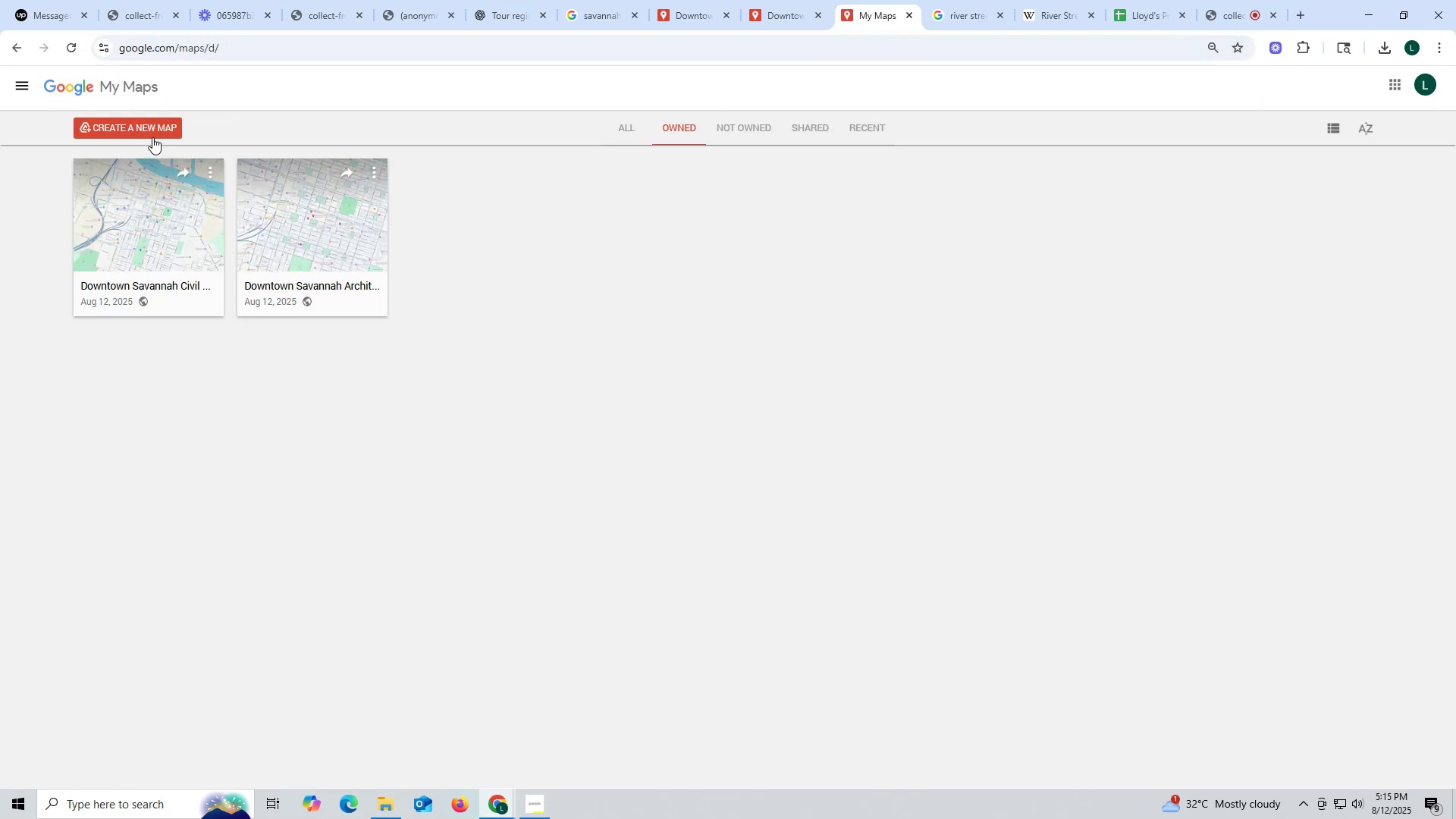 
wait(5.42)
 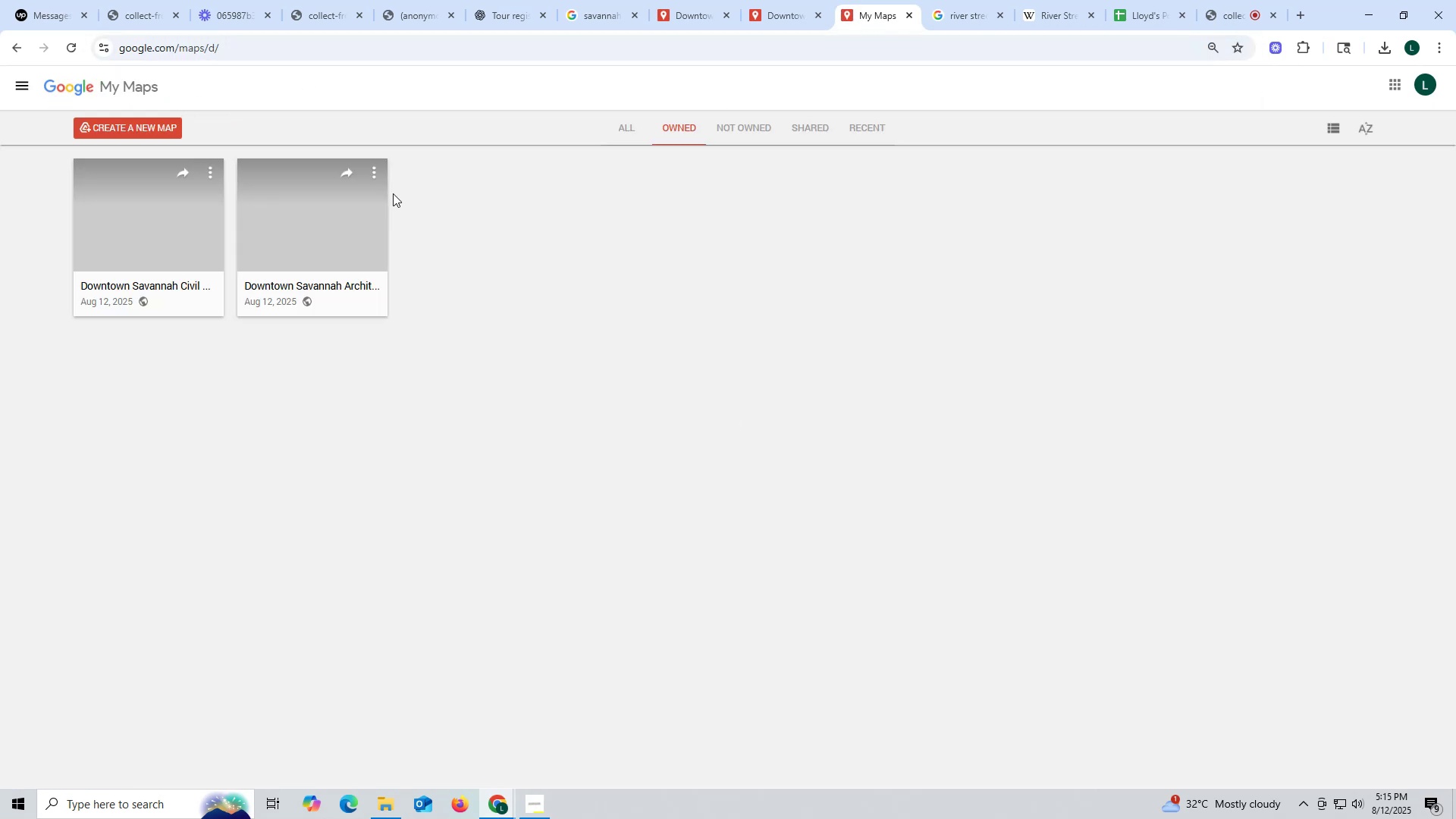 
left_click([149, 130])
 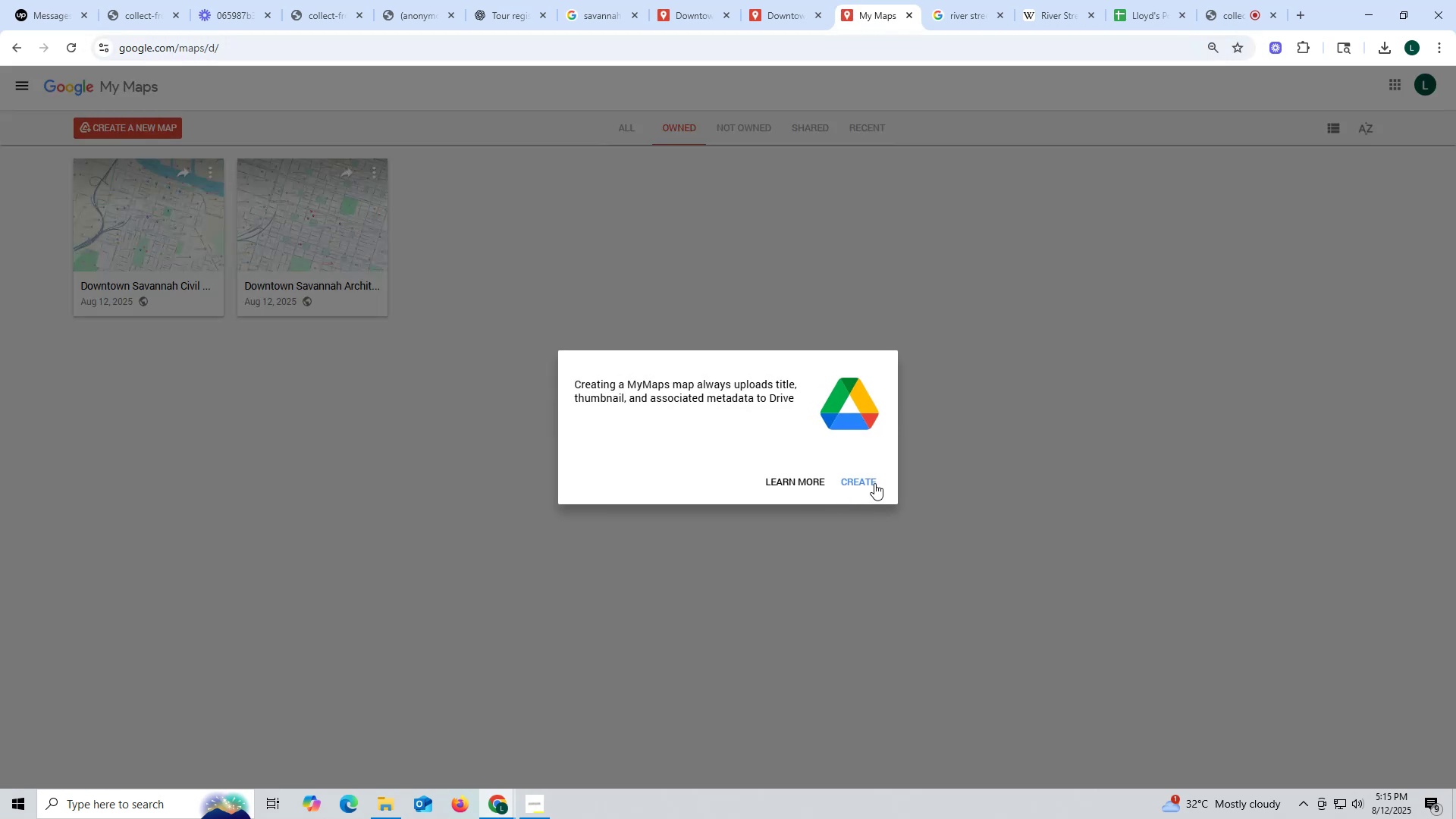 
left_click([874, 482])
 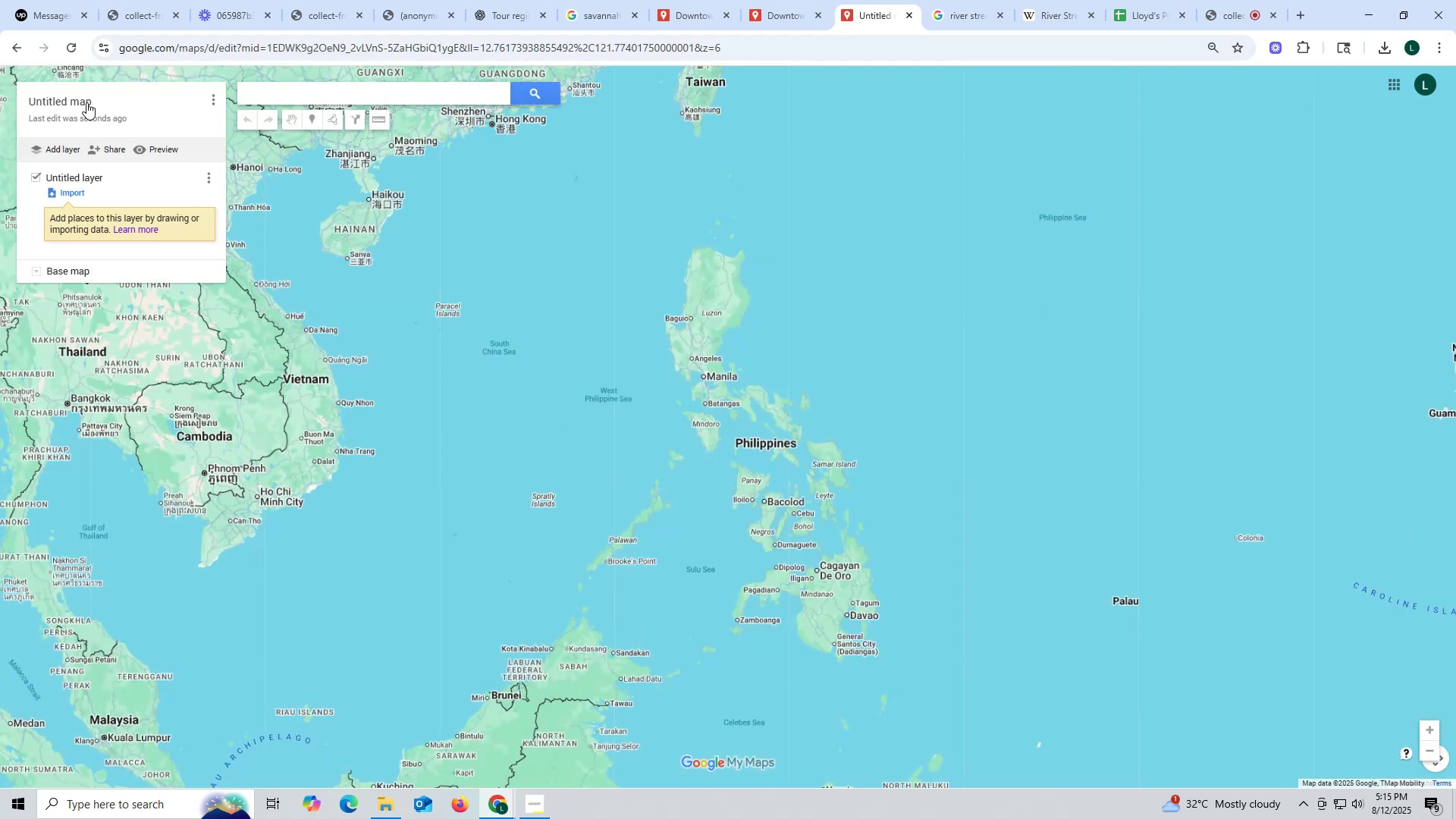 
wait(5.85)
 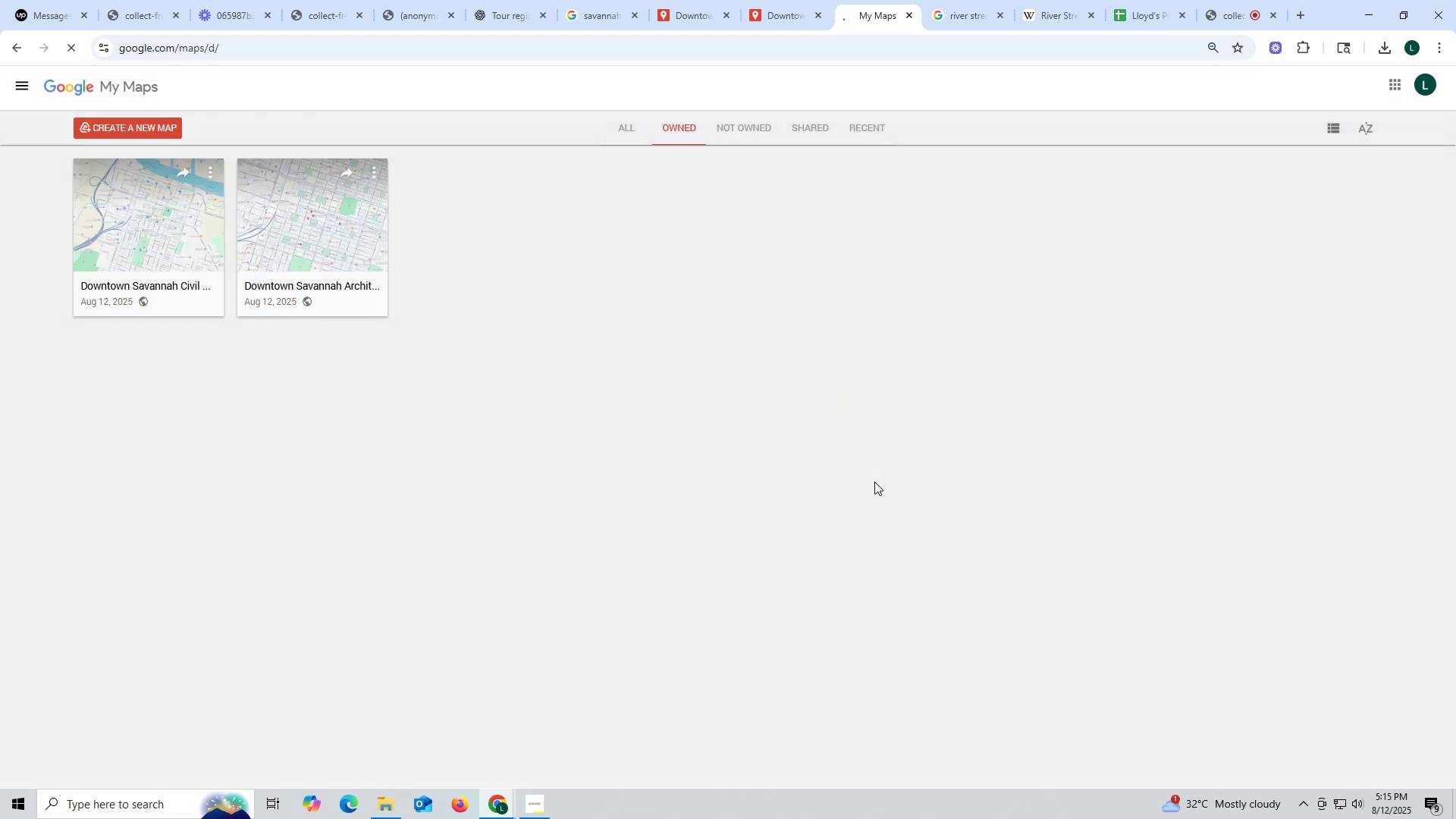 
type(Downriw)
key(Backspace)
key(Backspace)
key(Backspace)
type(ro)
key(Backspace)
key(Backspace)
type(town Savannah Gos)
key(Backspace)
key(Backspace)
key(Backspace)
 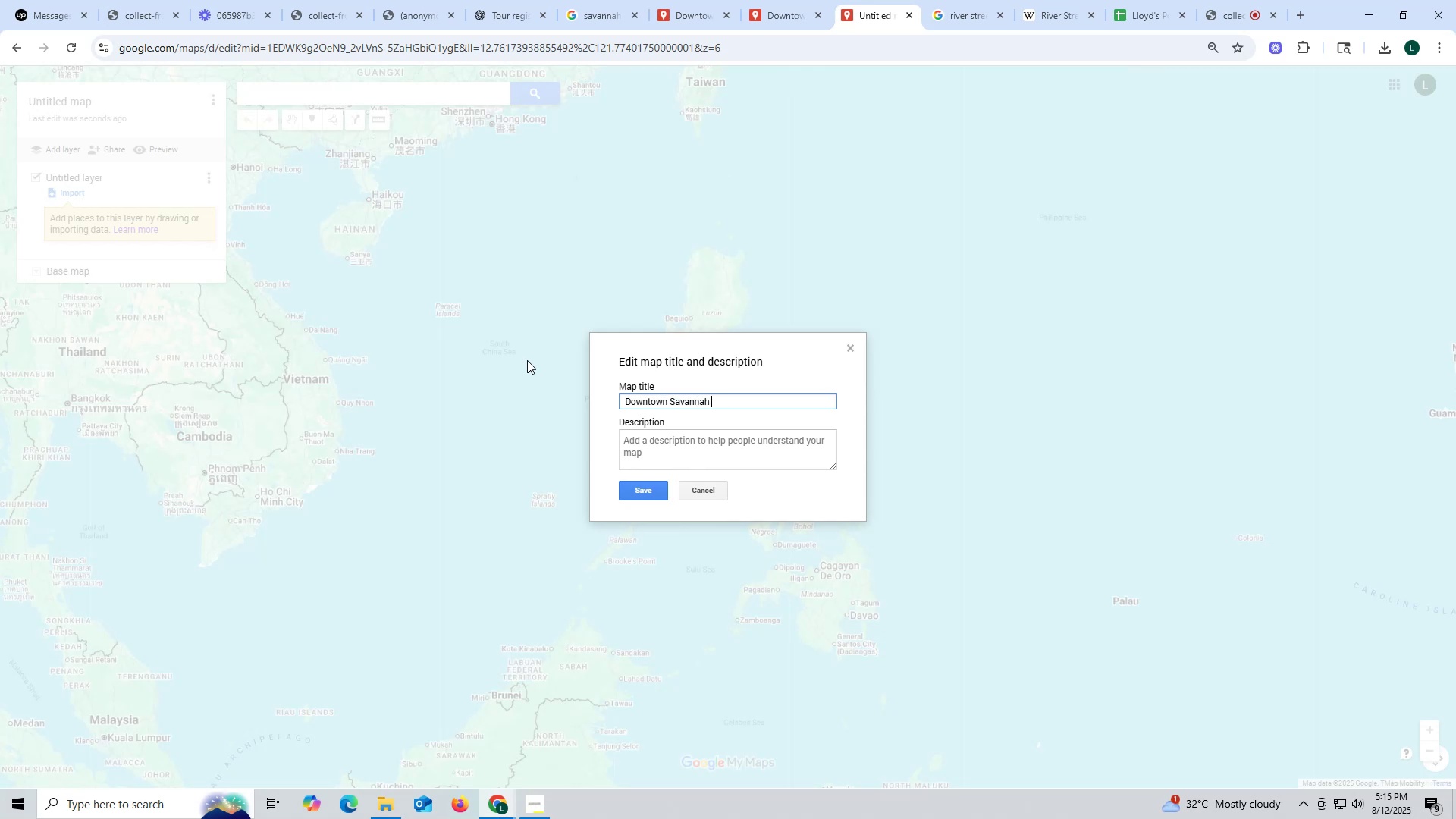 
left_click([786, 17])
 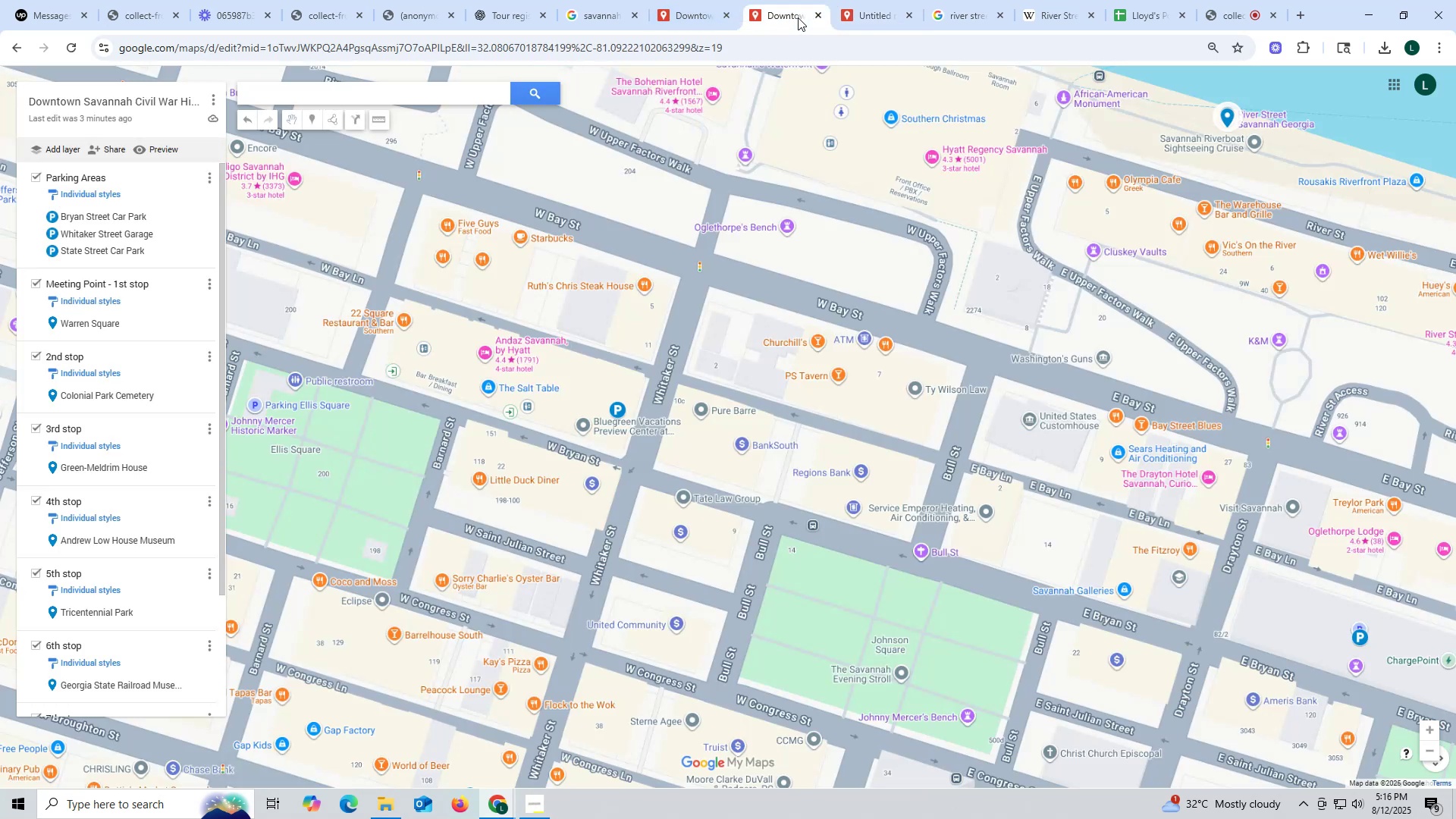 
mouse_move([902, 32])
 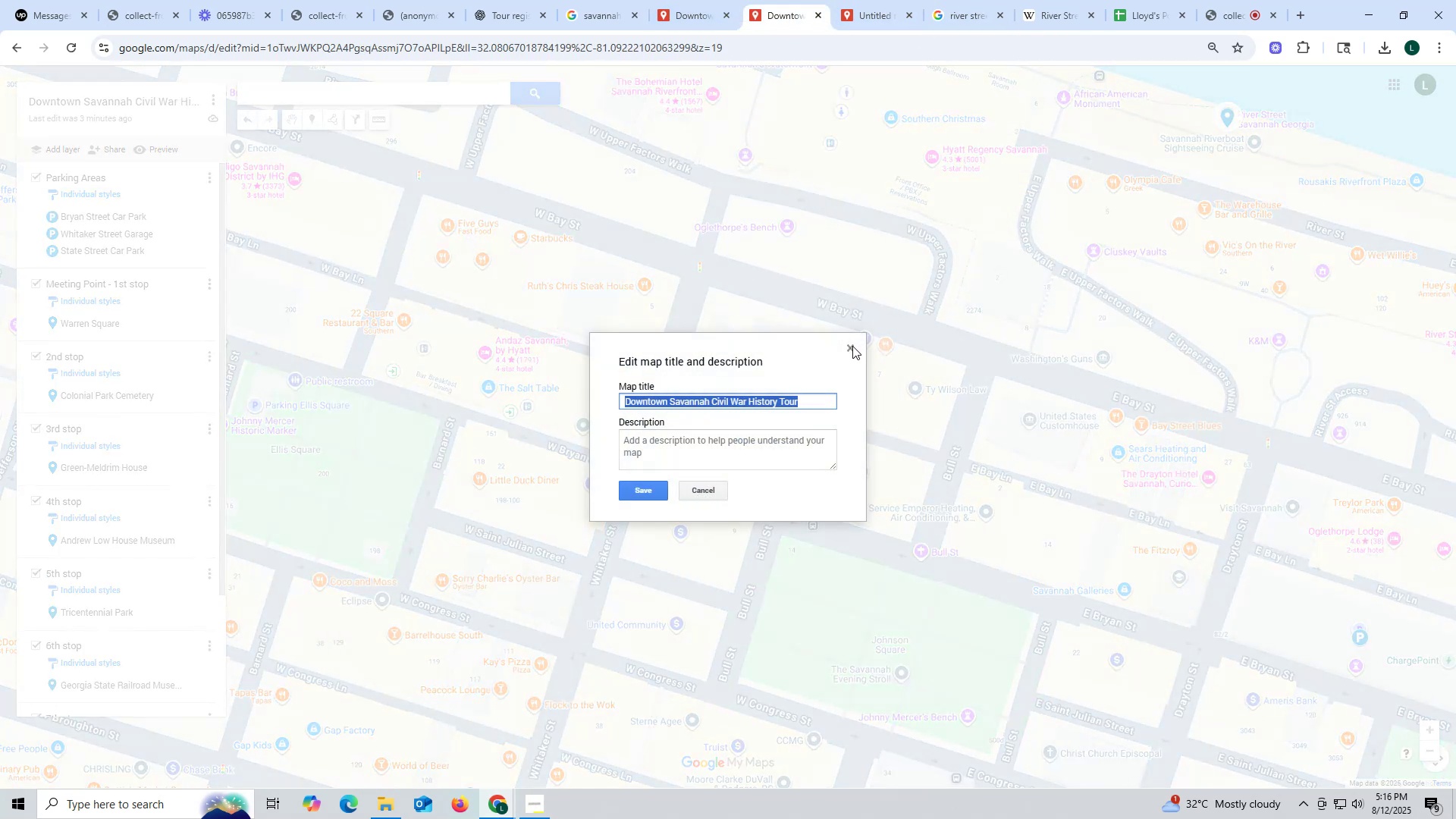 
wait(5.59)
 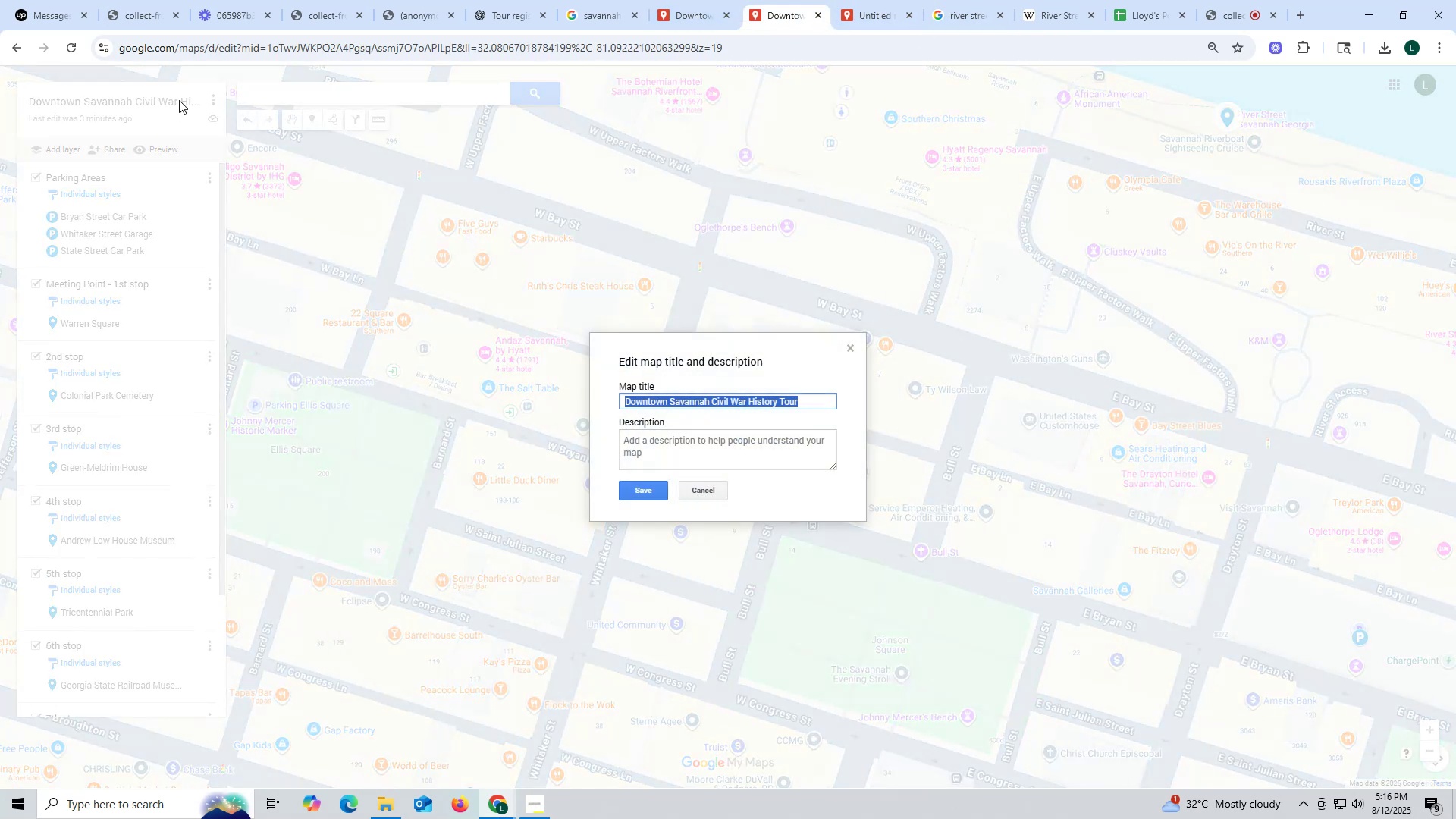 
left_click([852, 344])
 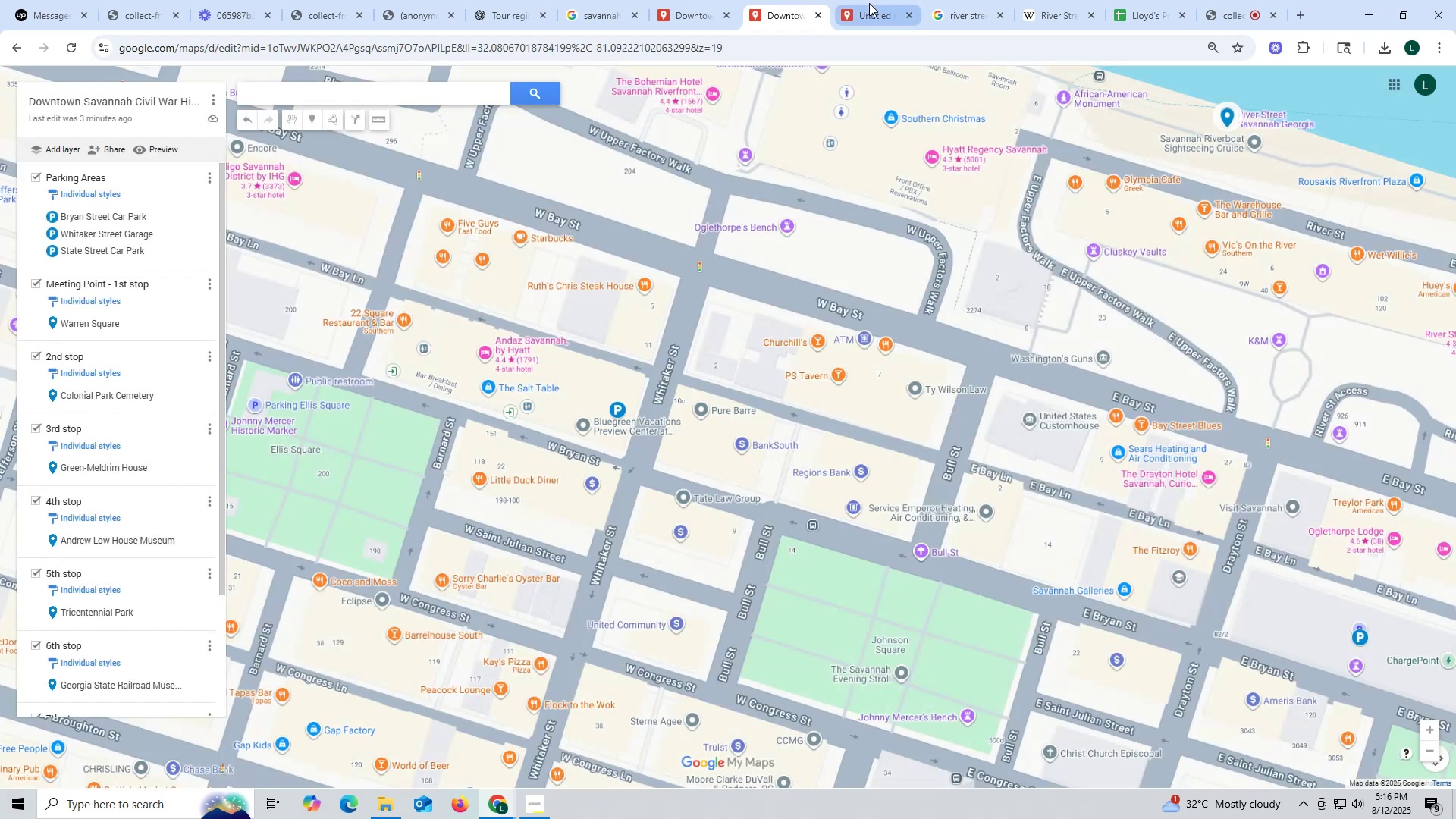 
left_click([871, 8])
 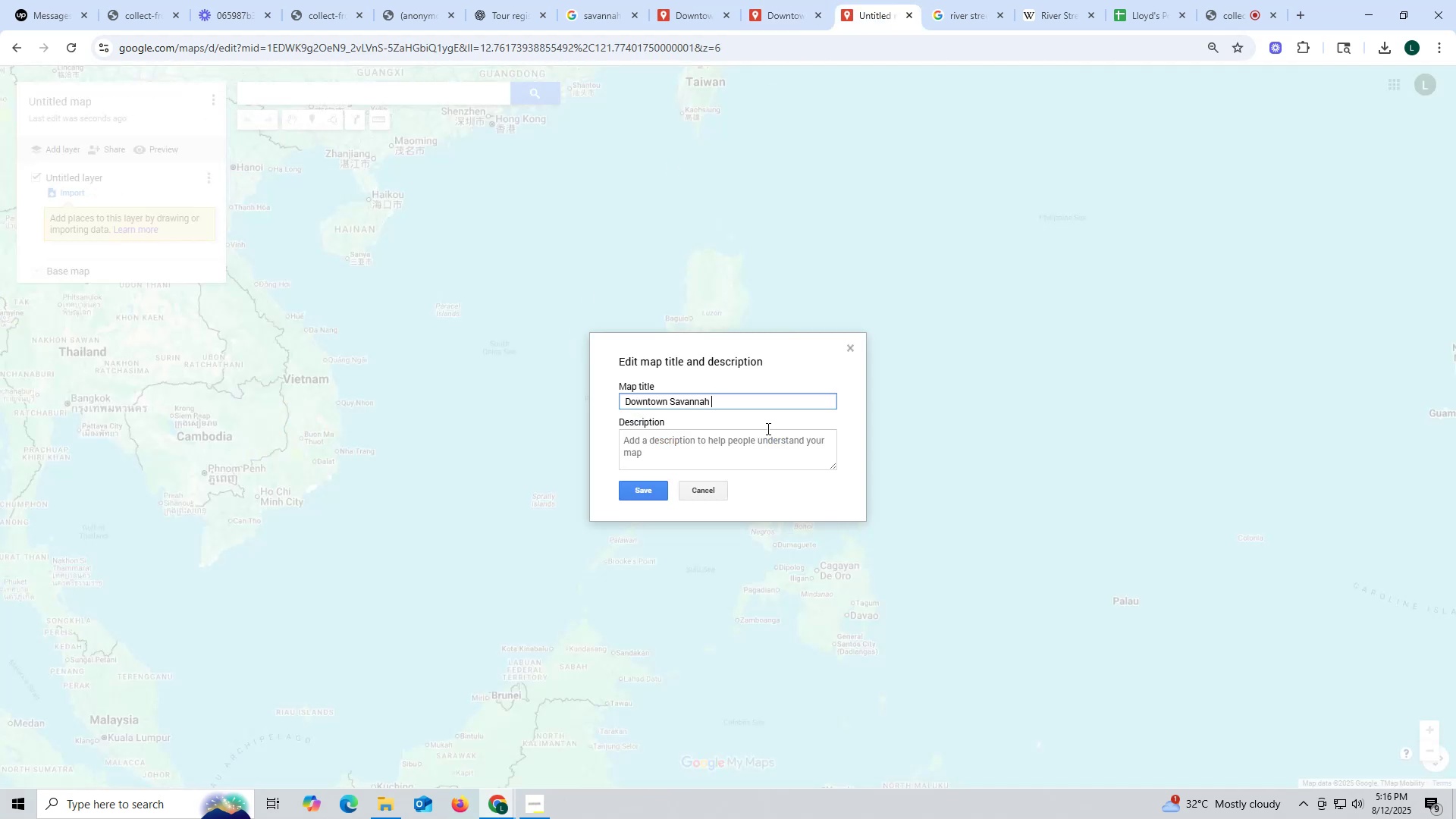 
type(Ghosto )
key(Backspace)
key(Backspace)
type( Sot)
key(Backspace)
key(Backspace)
type(torie )
key(Backspace)
type(s Walking )
key(Backspace)
key(Backspace)
key(Backspace)
key(Backspace)
key(Backspace)
key(Backspace)
key(Backspace)
key(Backspace)
type(TOur)
key(Backspace)
key(Backspace)
key(Backspace)
type(our)
 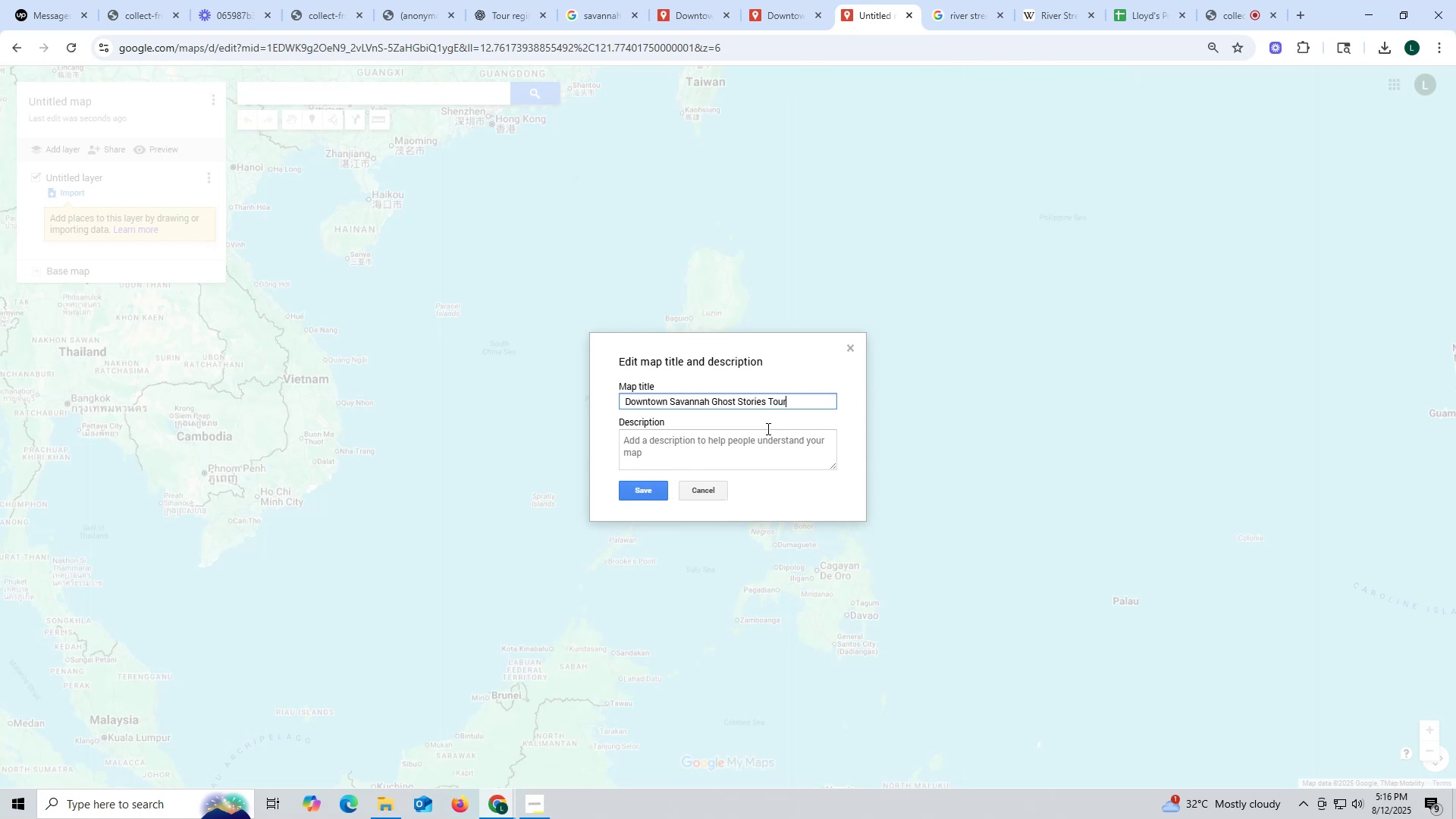 
wait(6.13)
 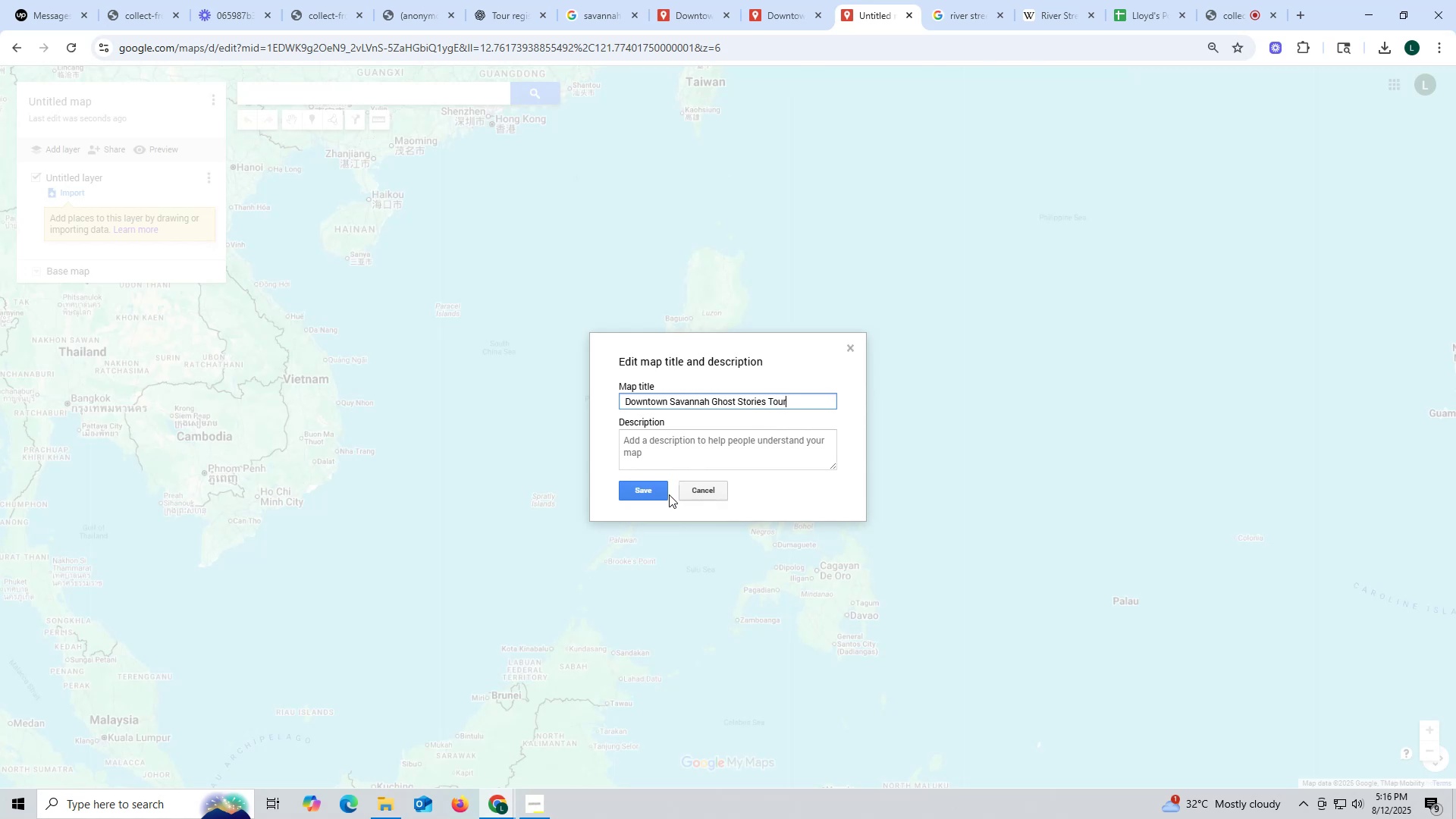 
left_click([135, 102])
 